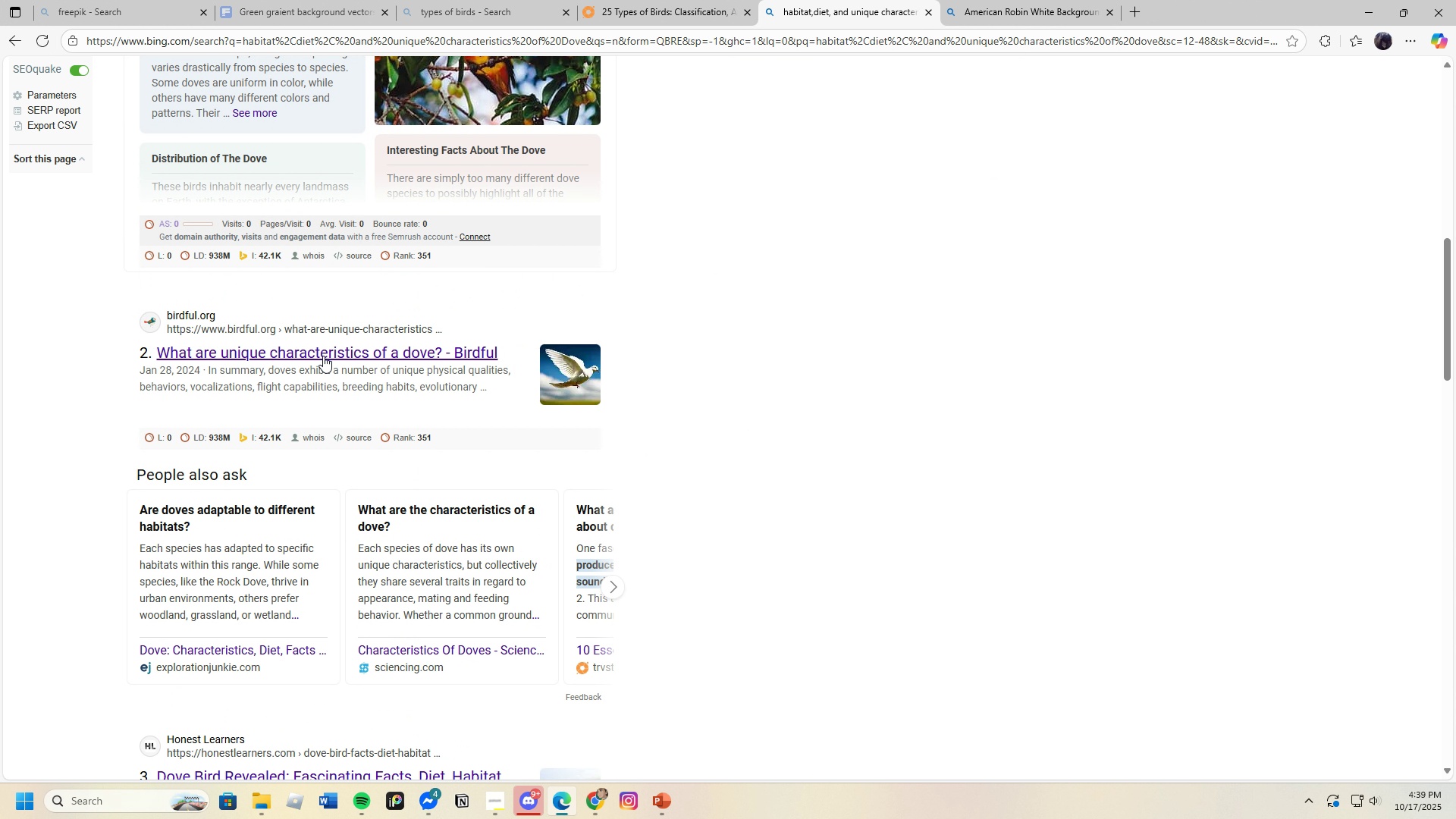 
left_click([323, 356])
 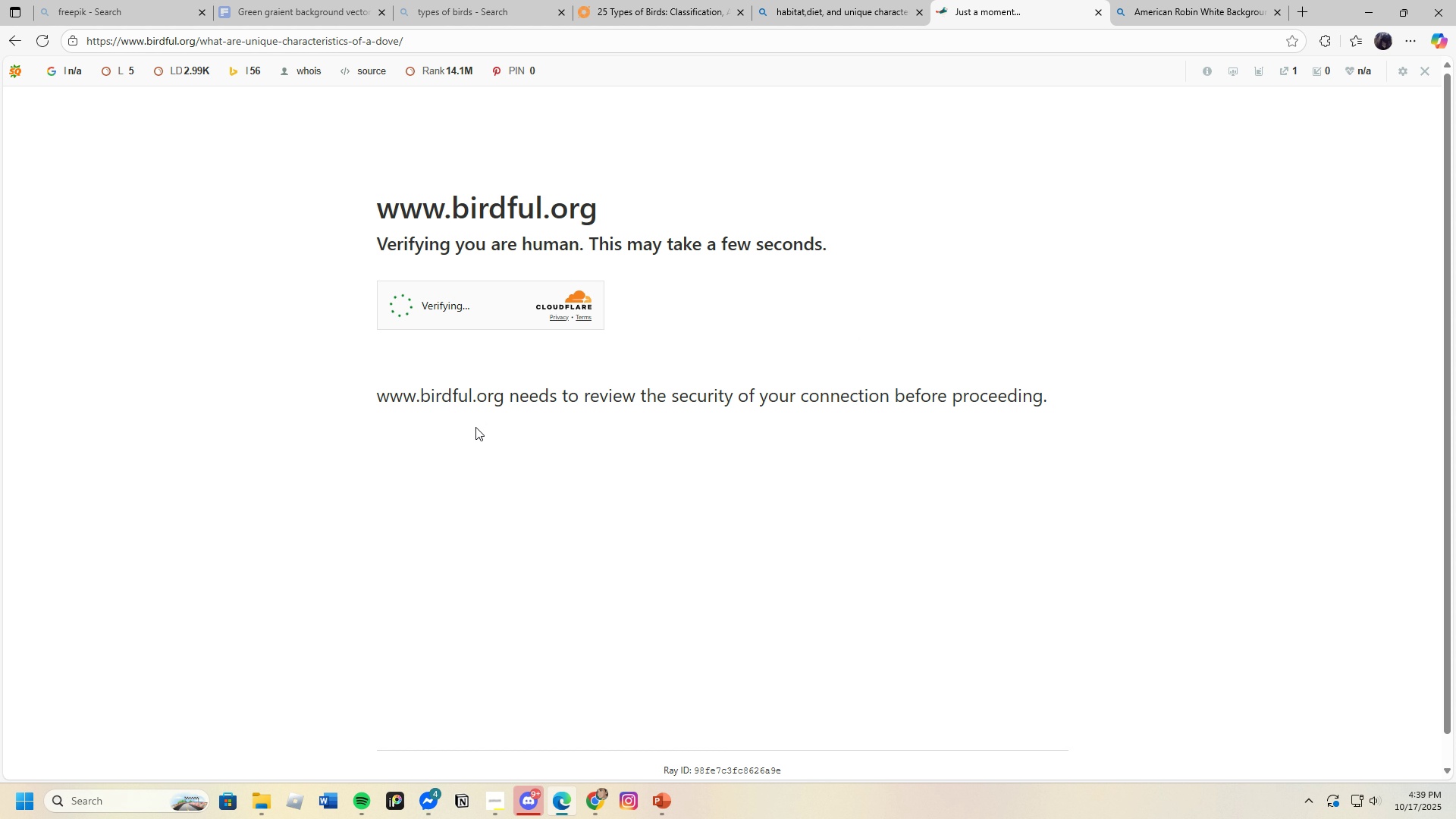 
wait(10.93)
 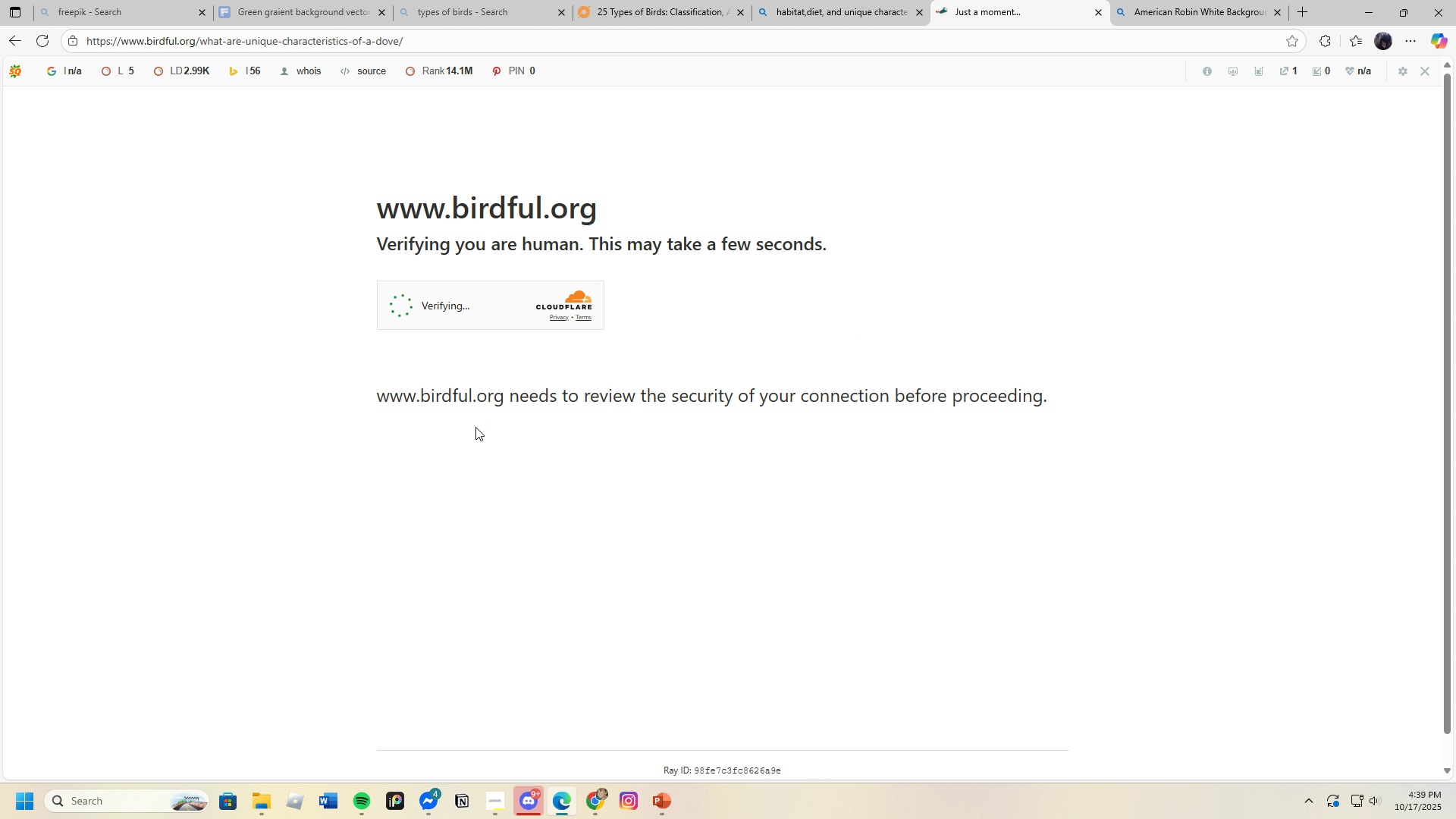 
scroll: coordinate [471, 511], scroll_direction: down, amount: 9.0
 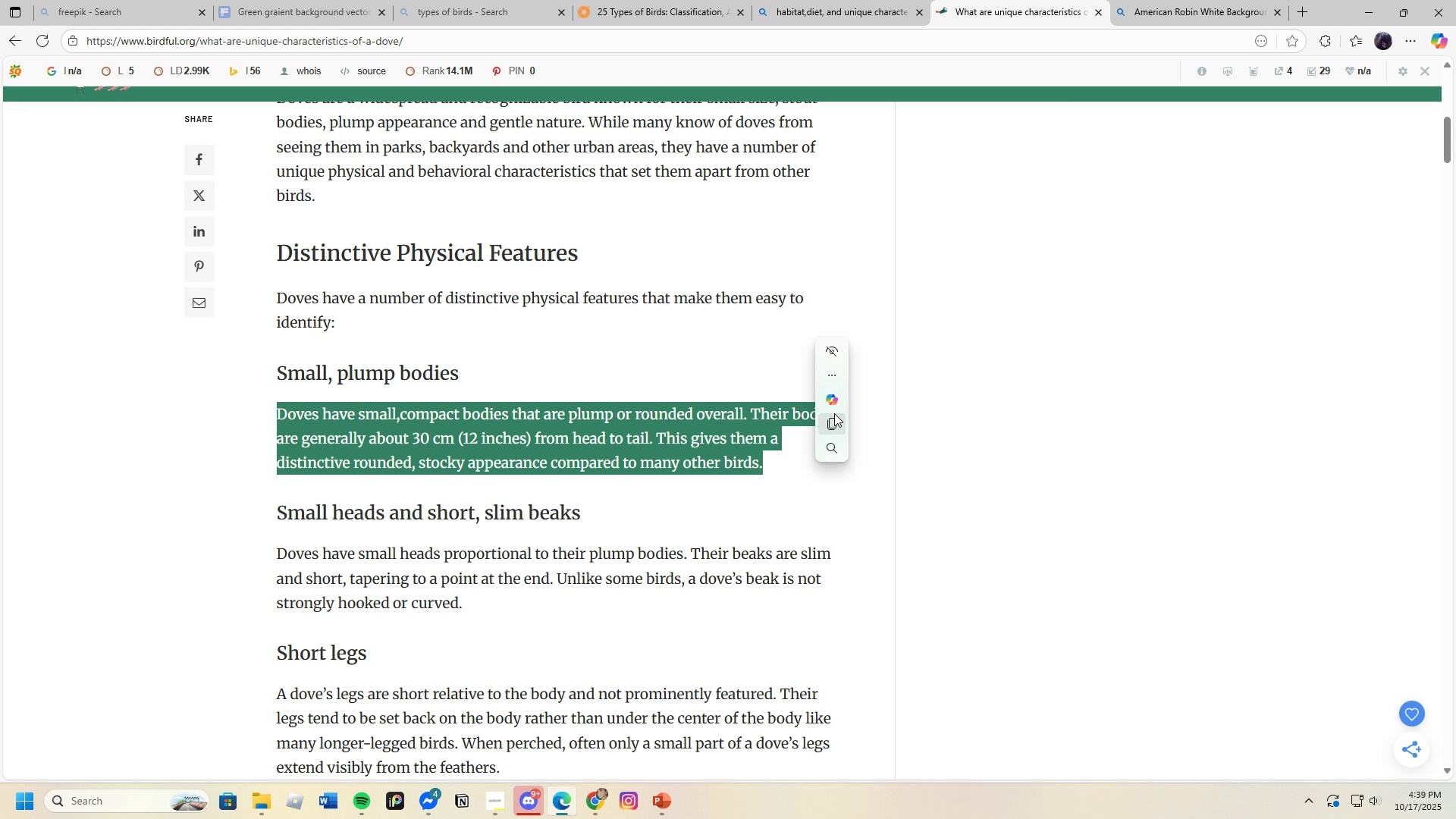 
wait(13.34)
 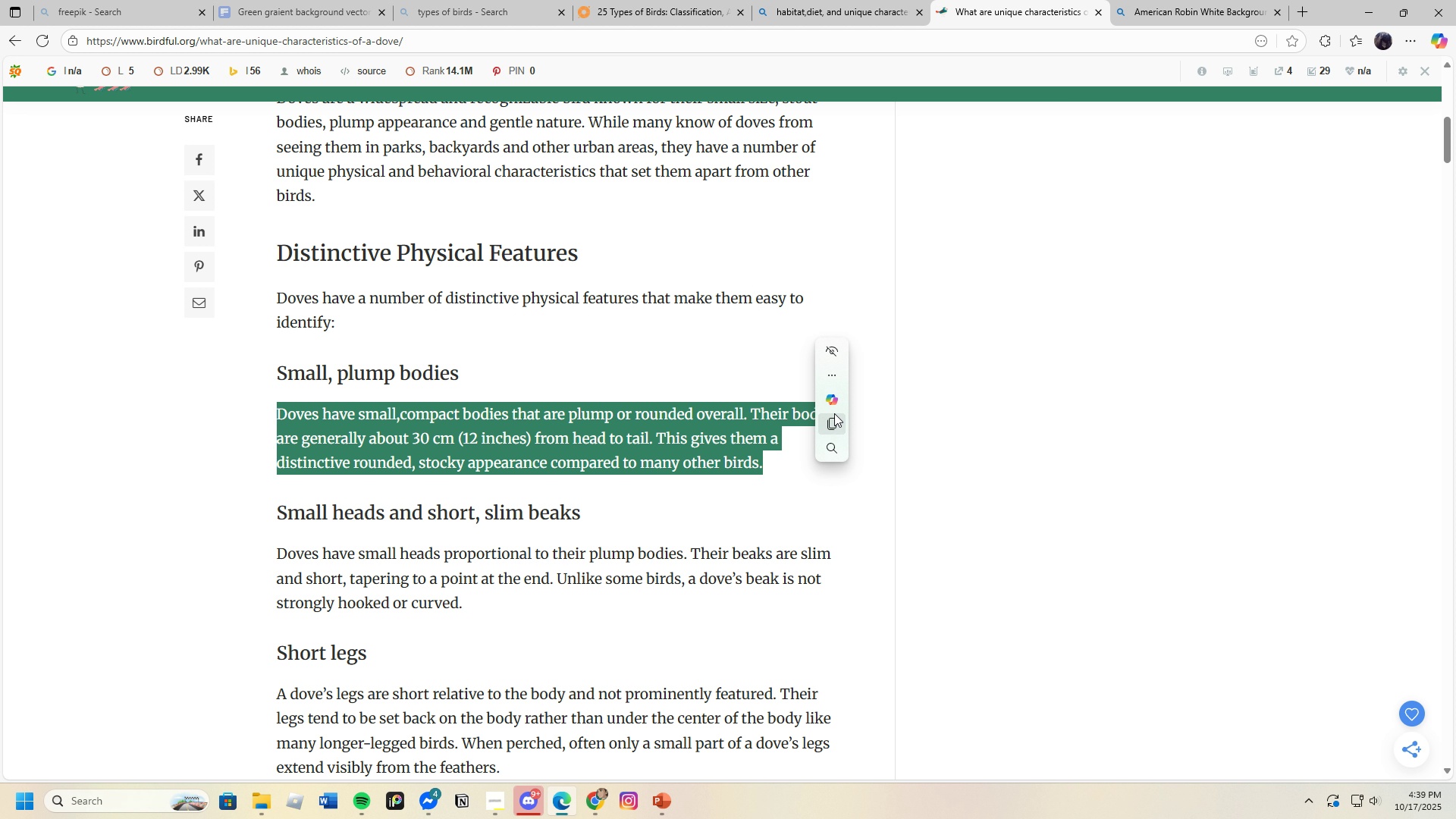 
key(Backspace)
 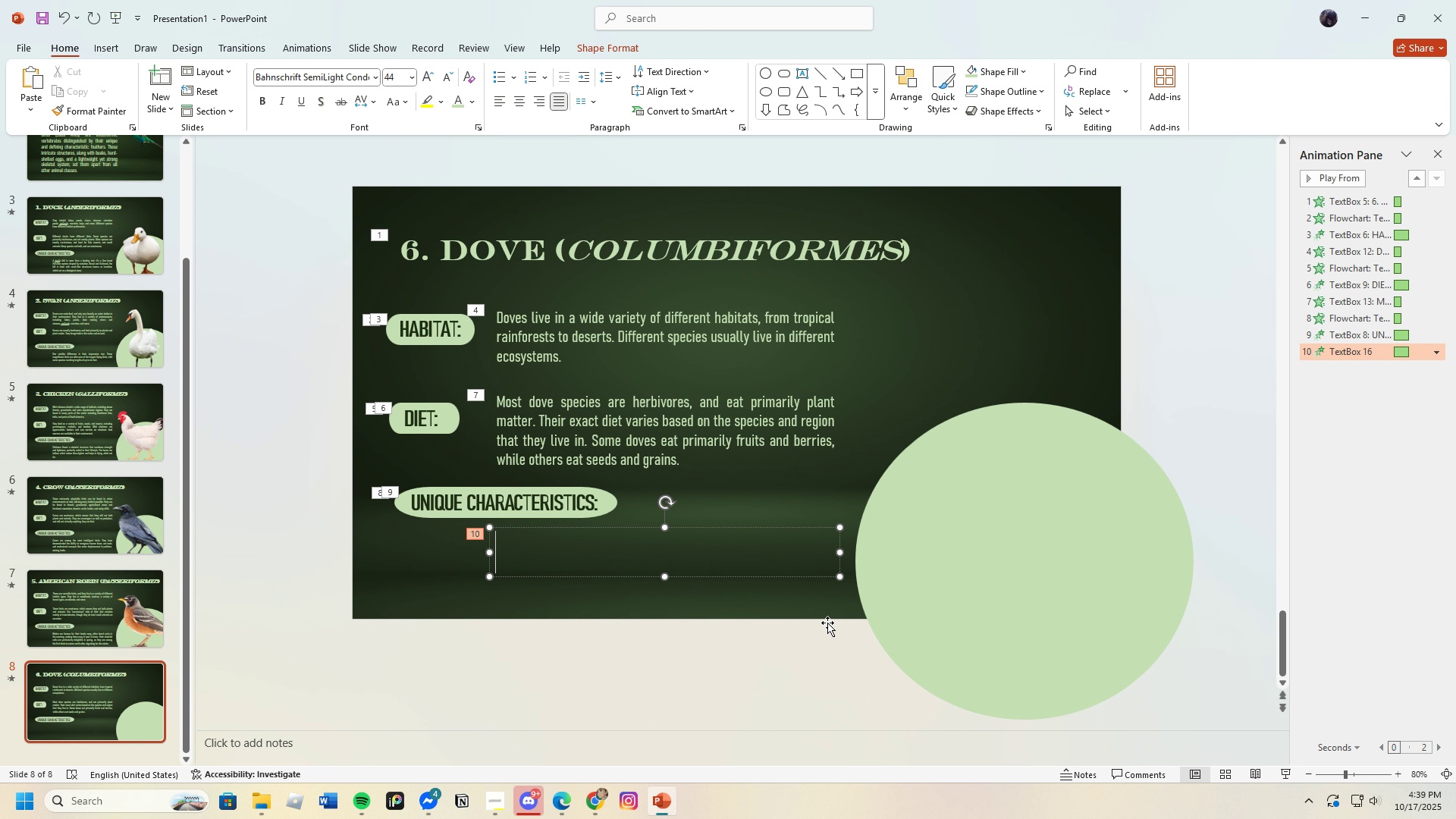 
key(Control+V)
 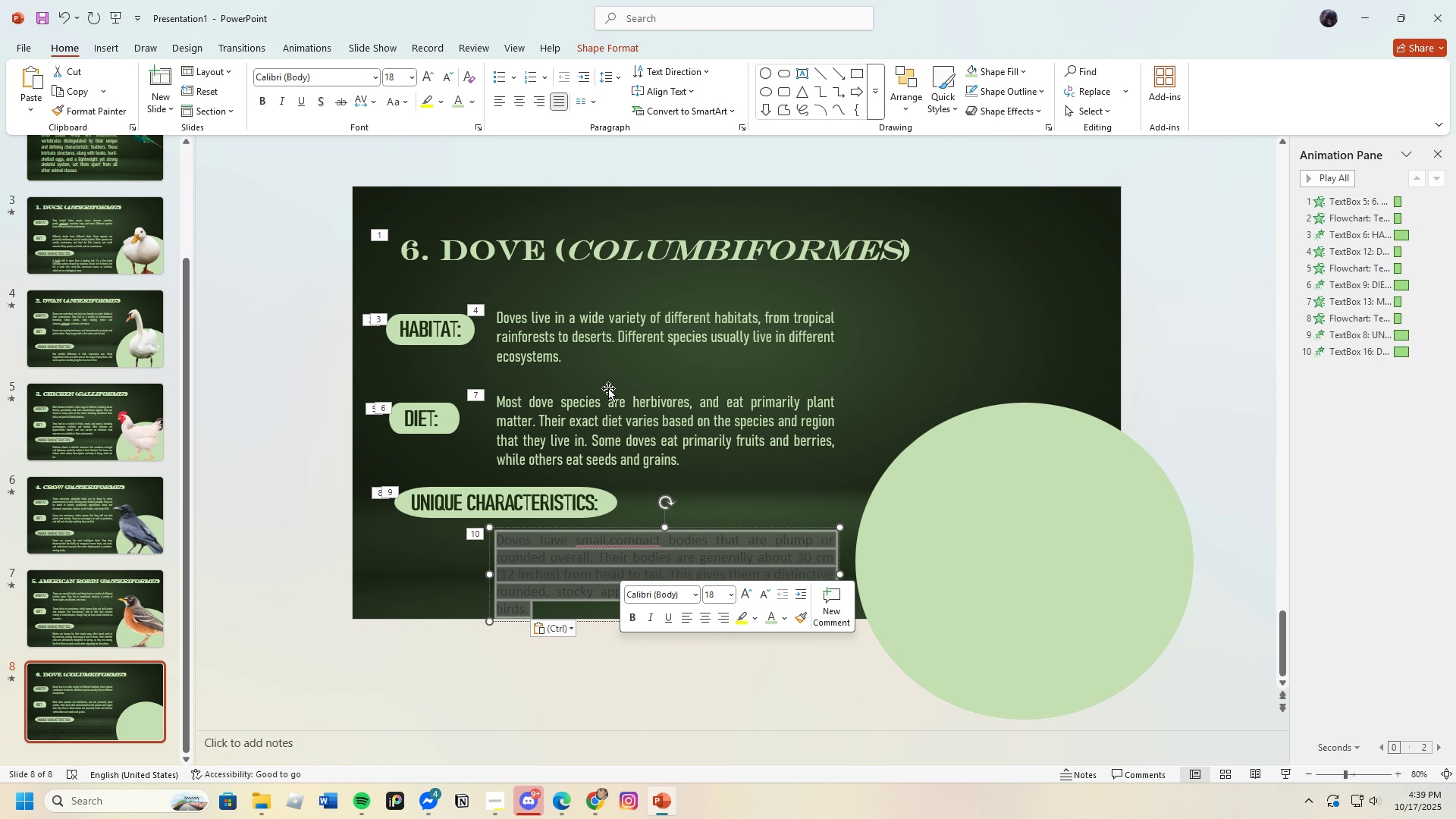 
left_click([462, 104])
 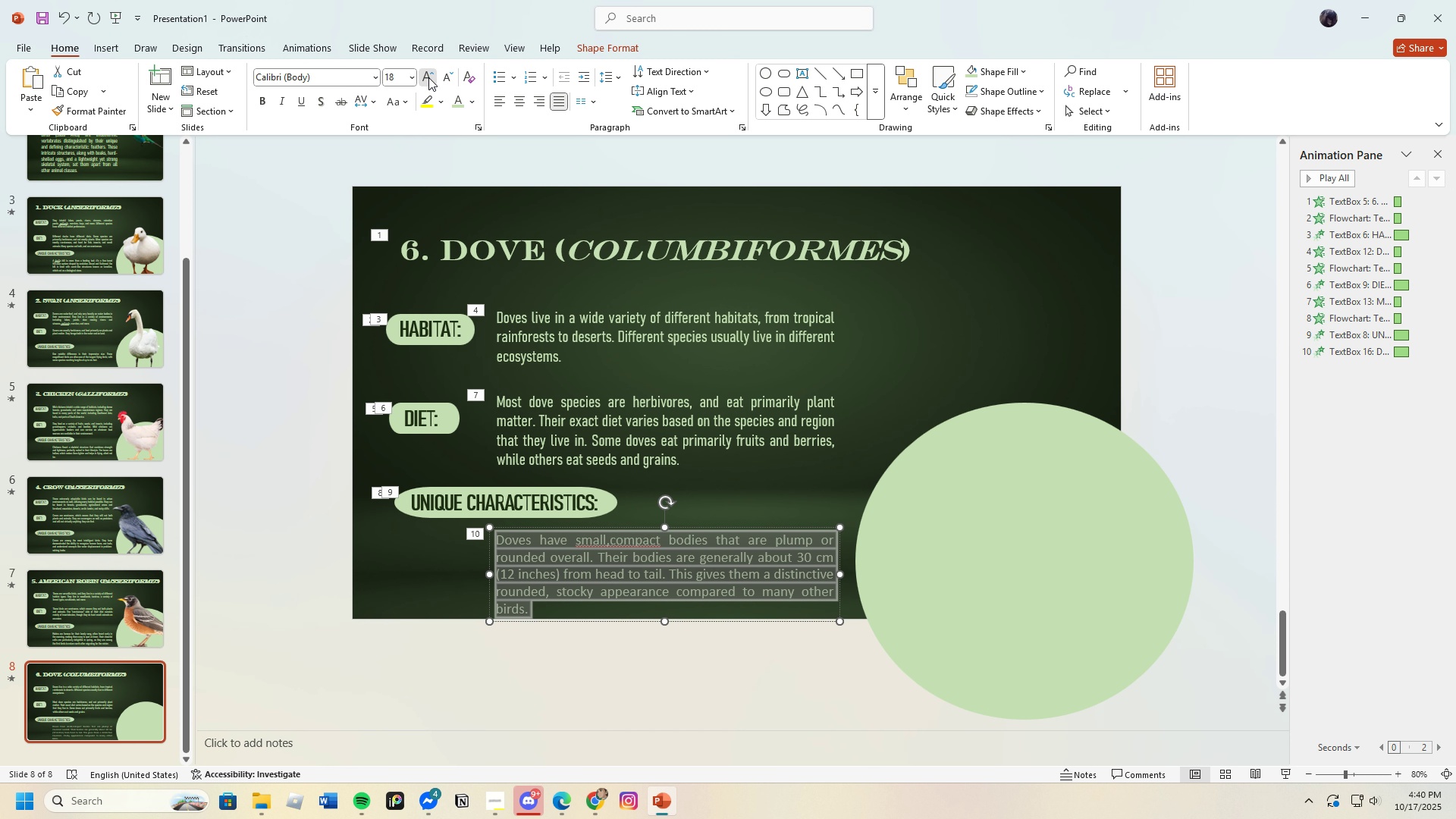 
left_click([428, 77])
 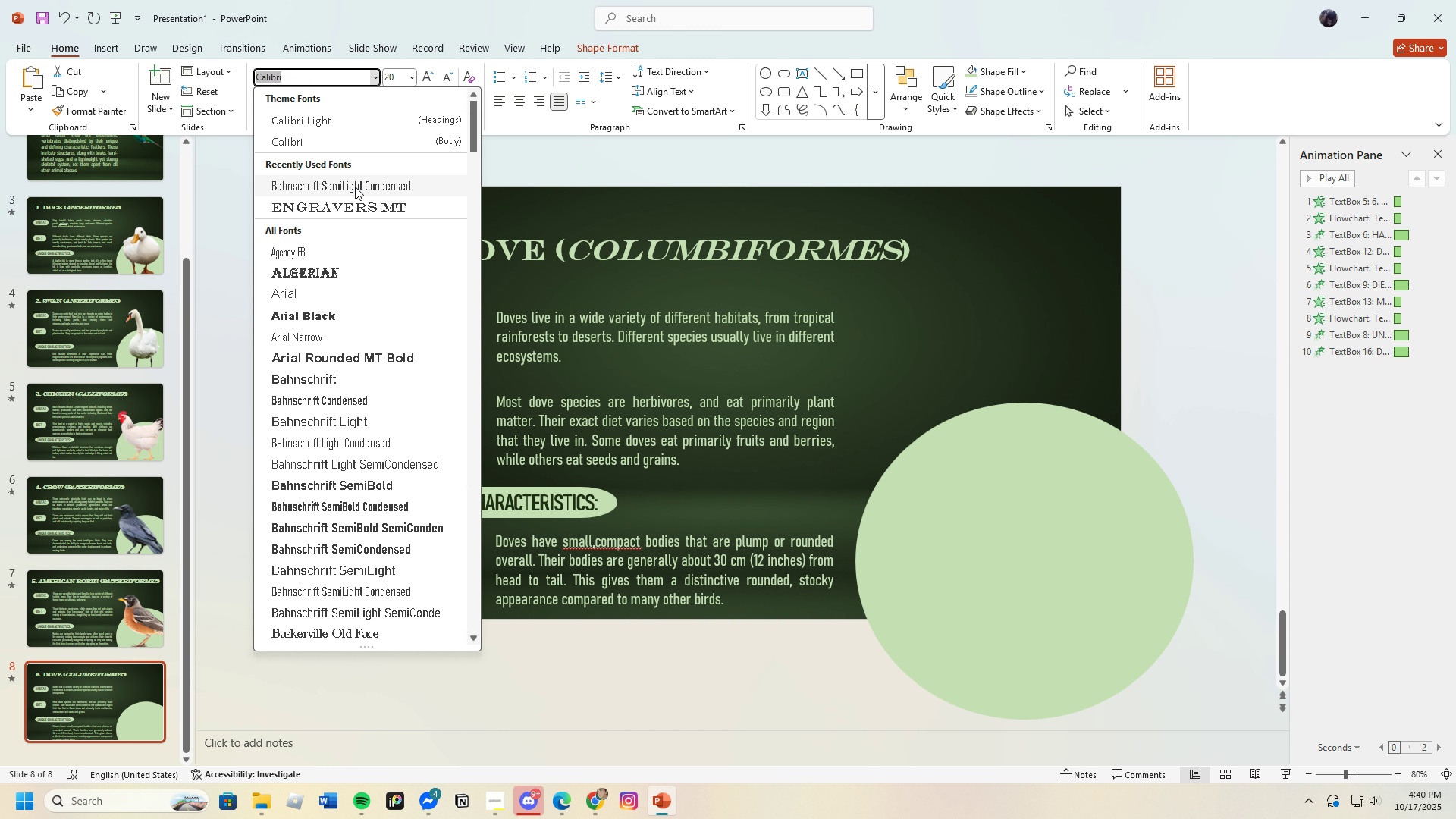 
left_click([355, 187])
 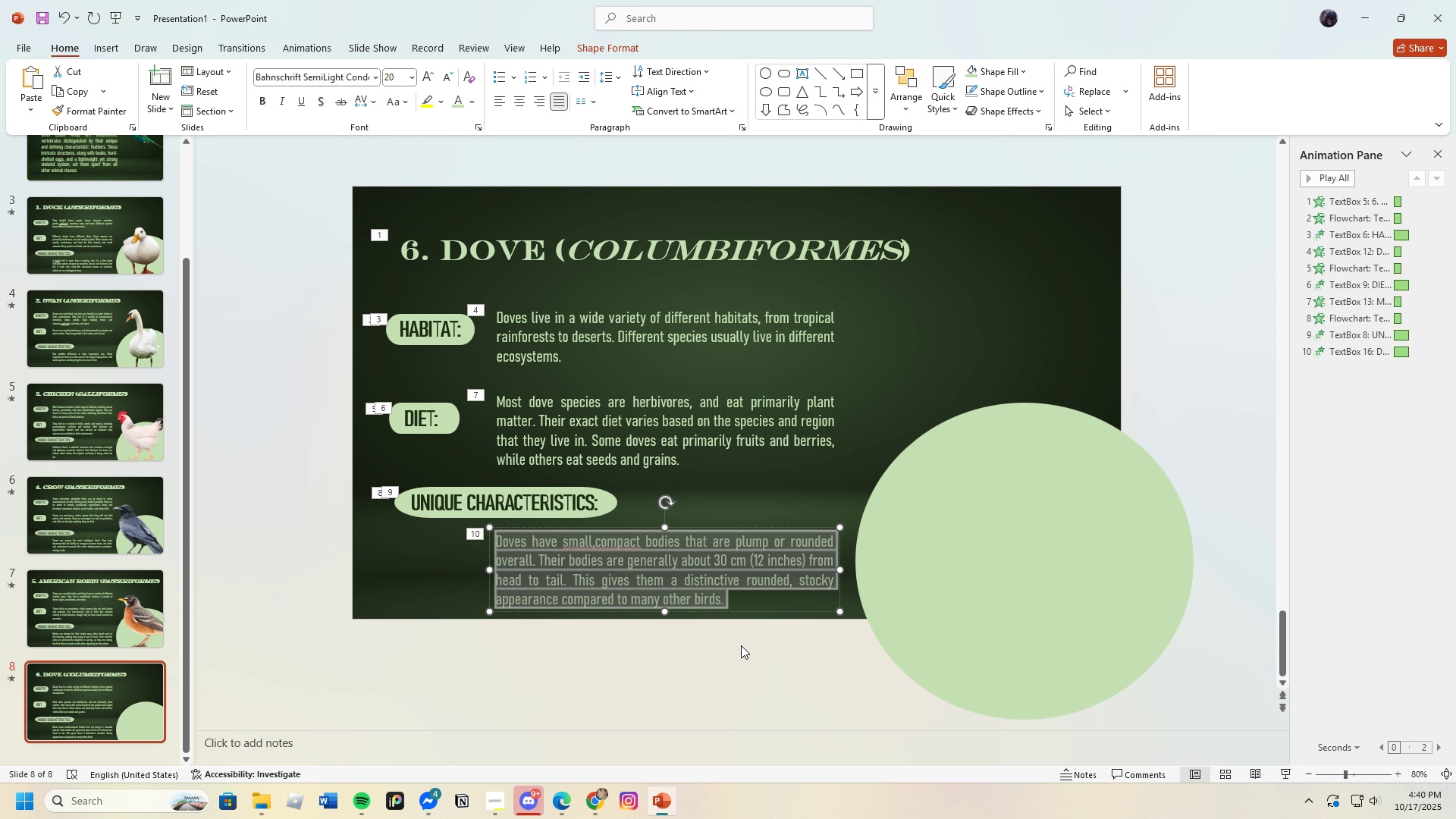 
left_click([741, 645])
 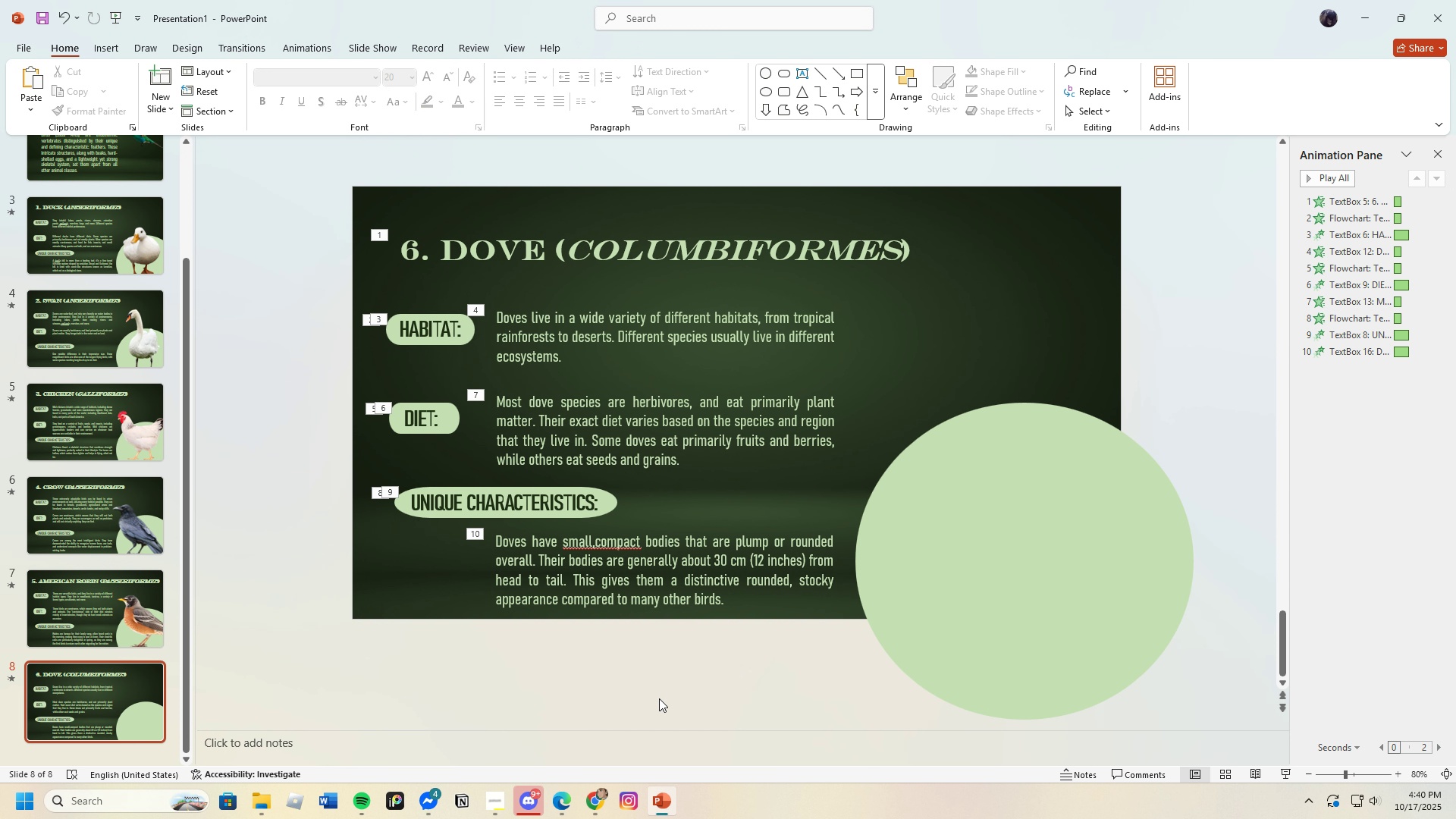 
wait(8.16)
 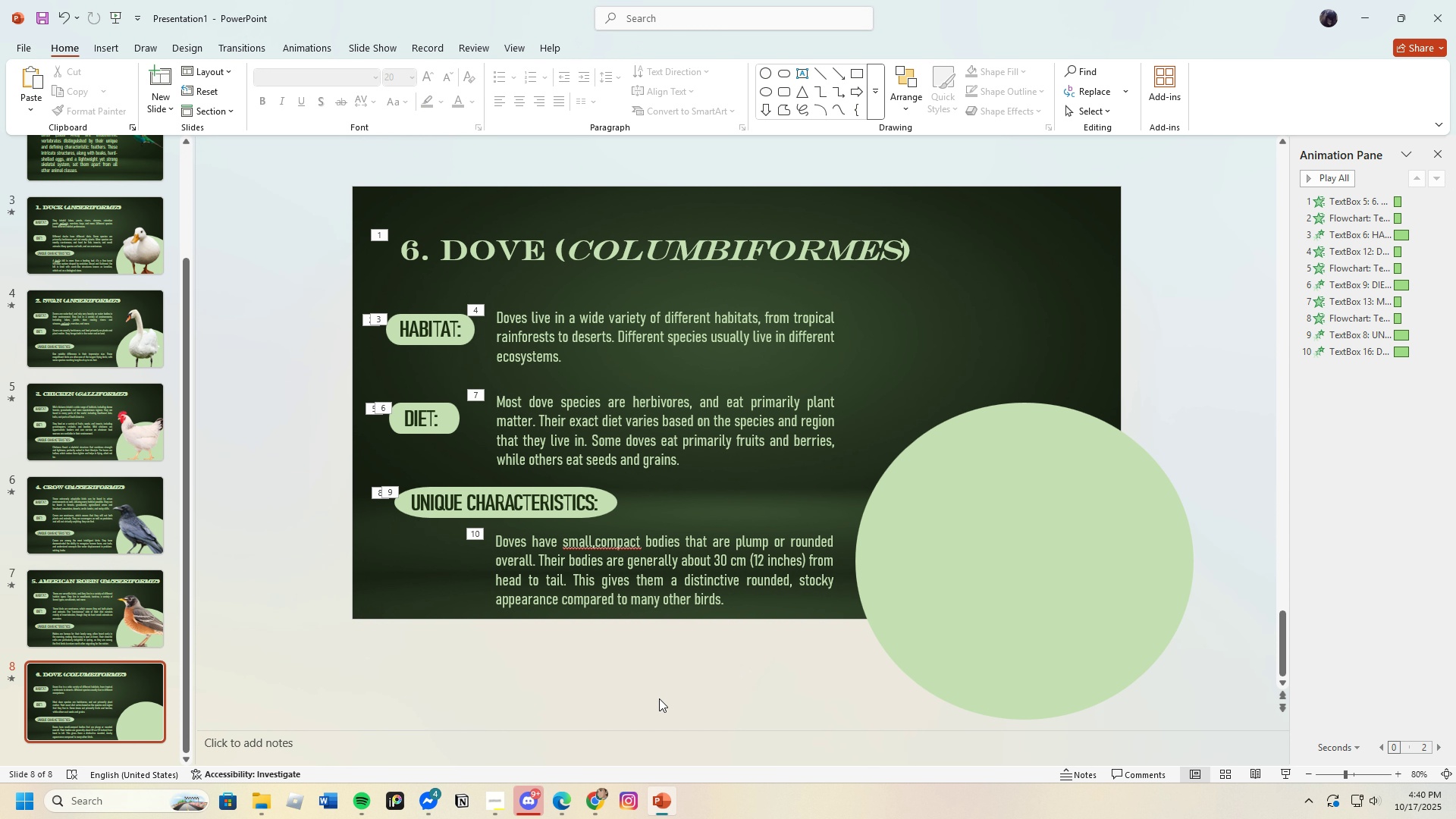 
left_click([15, 42])
 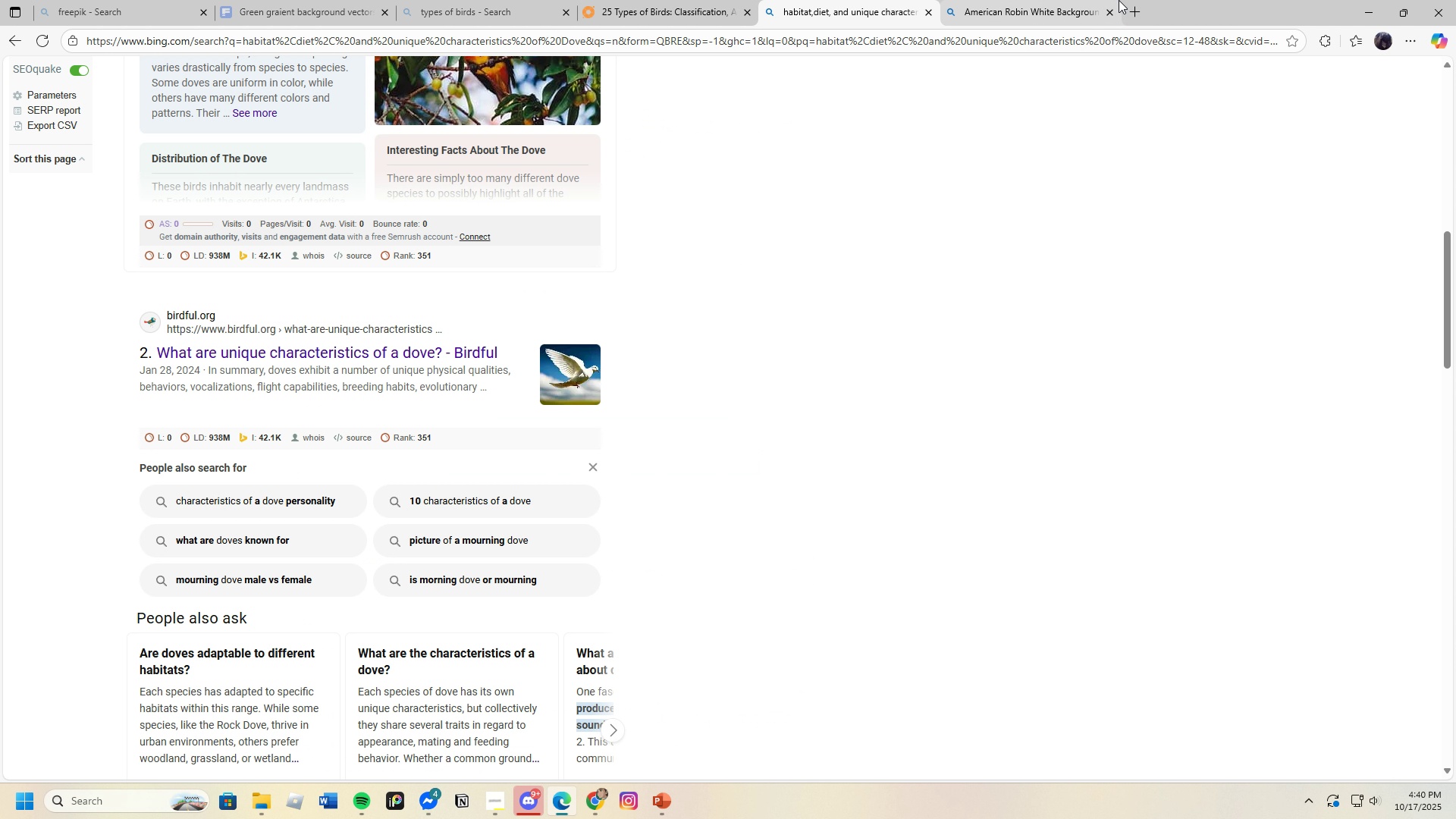 
left_click([1054, 0])
 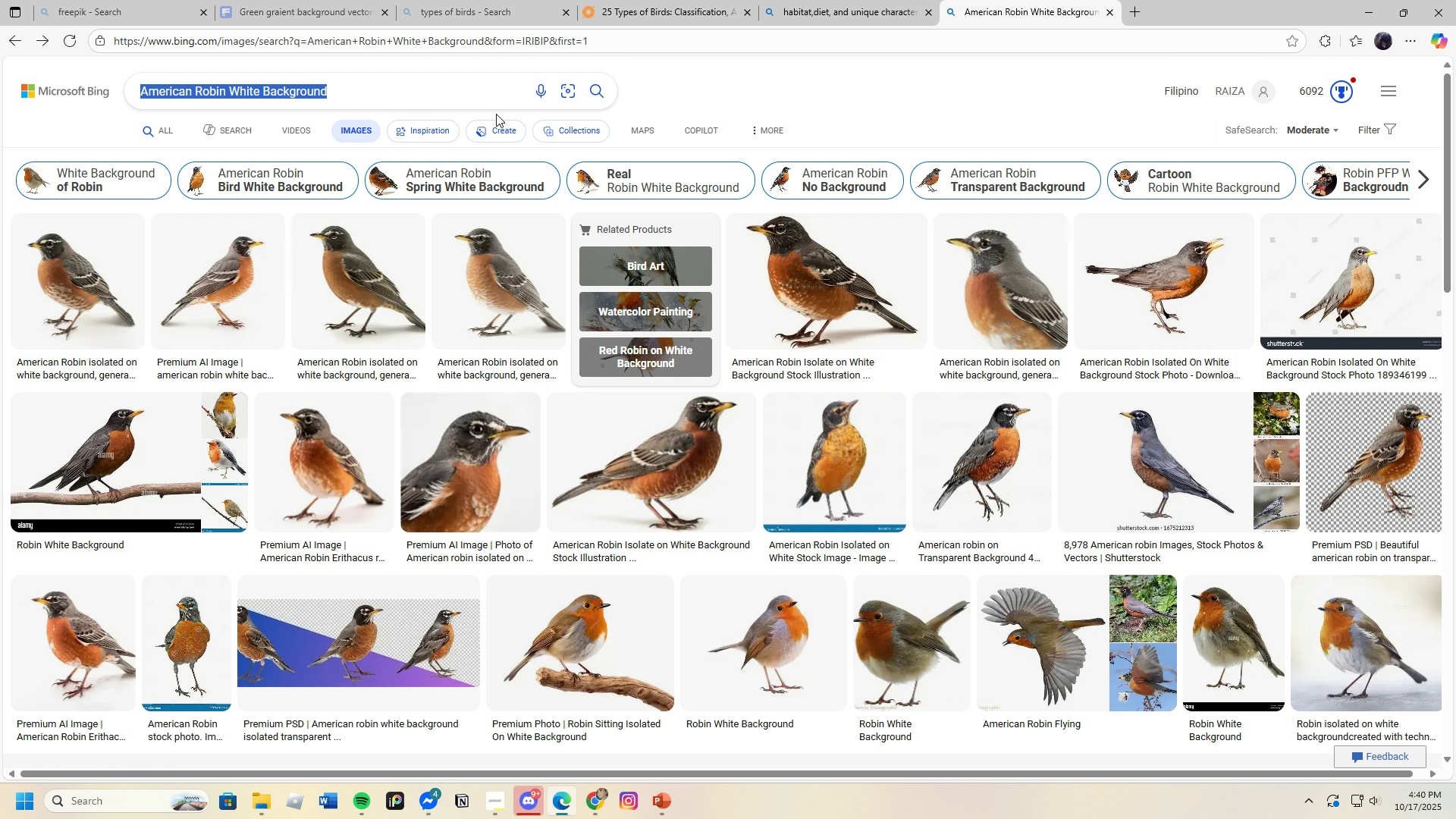 
wait(5.87)
 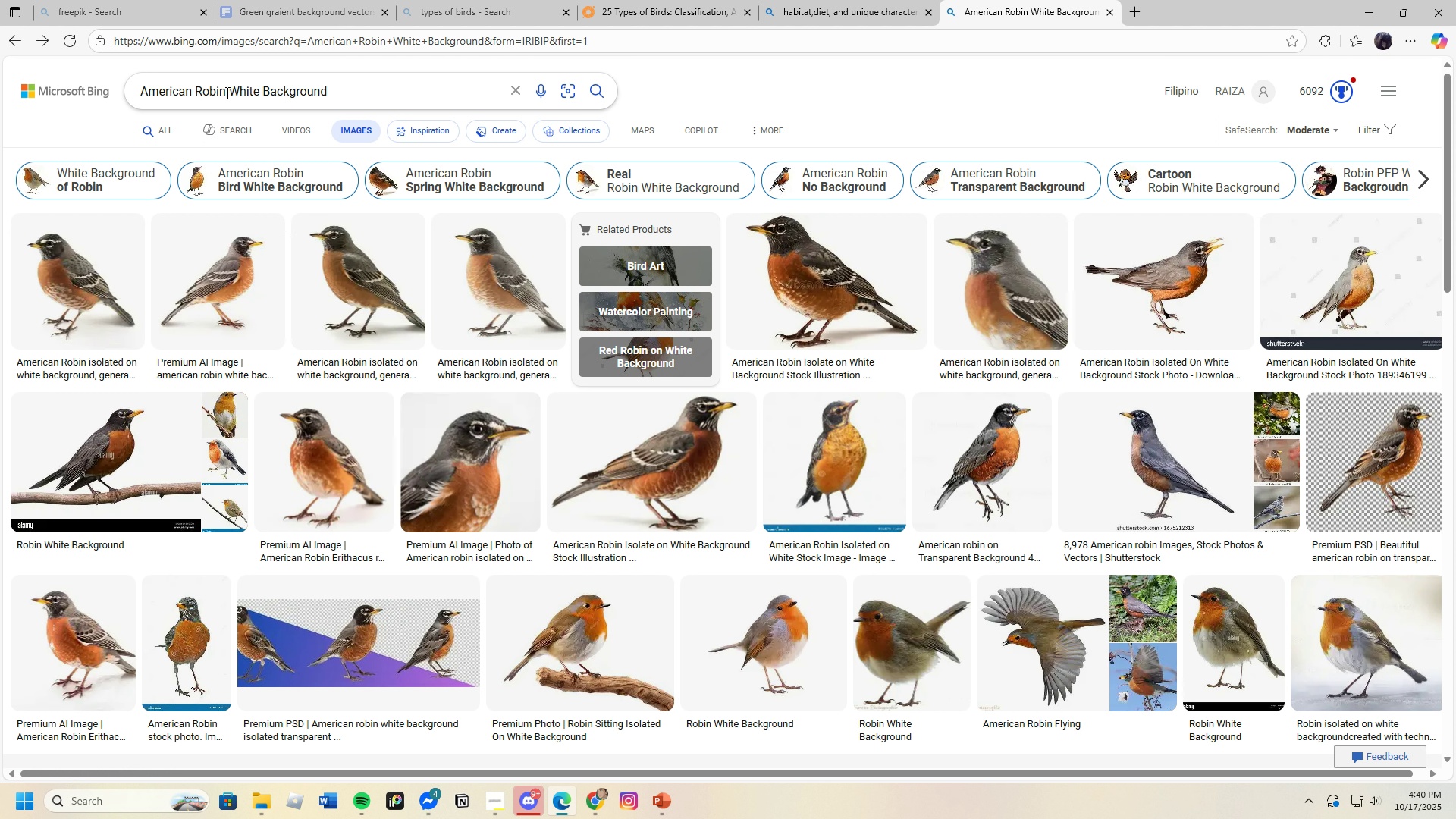 
key(Backspace)
type(Dove hd images)
 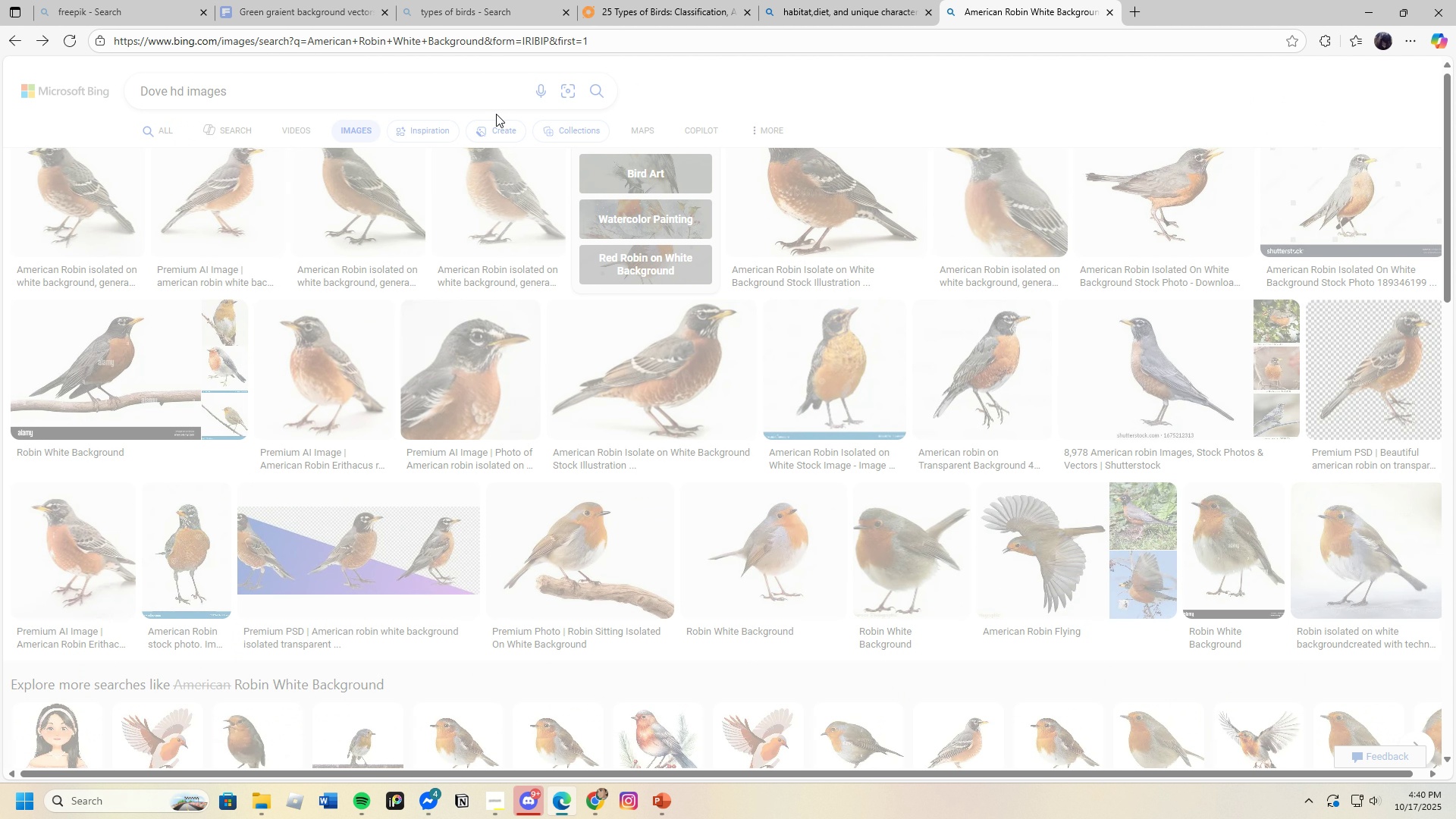 
 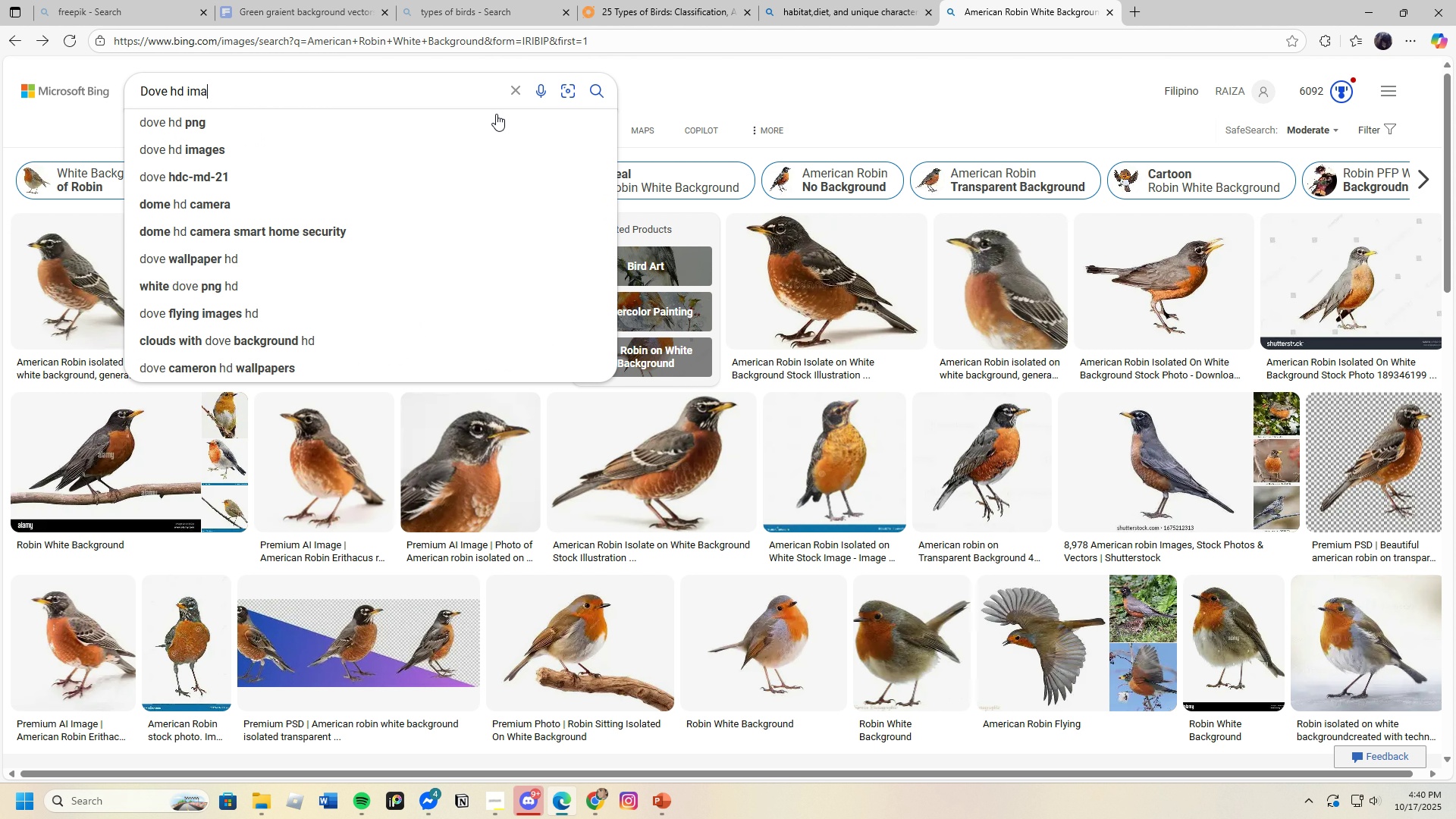 
key(Enter)
 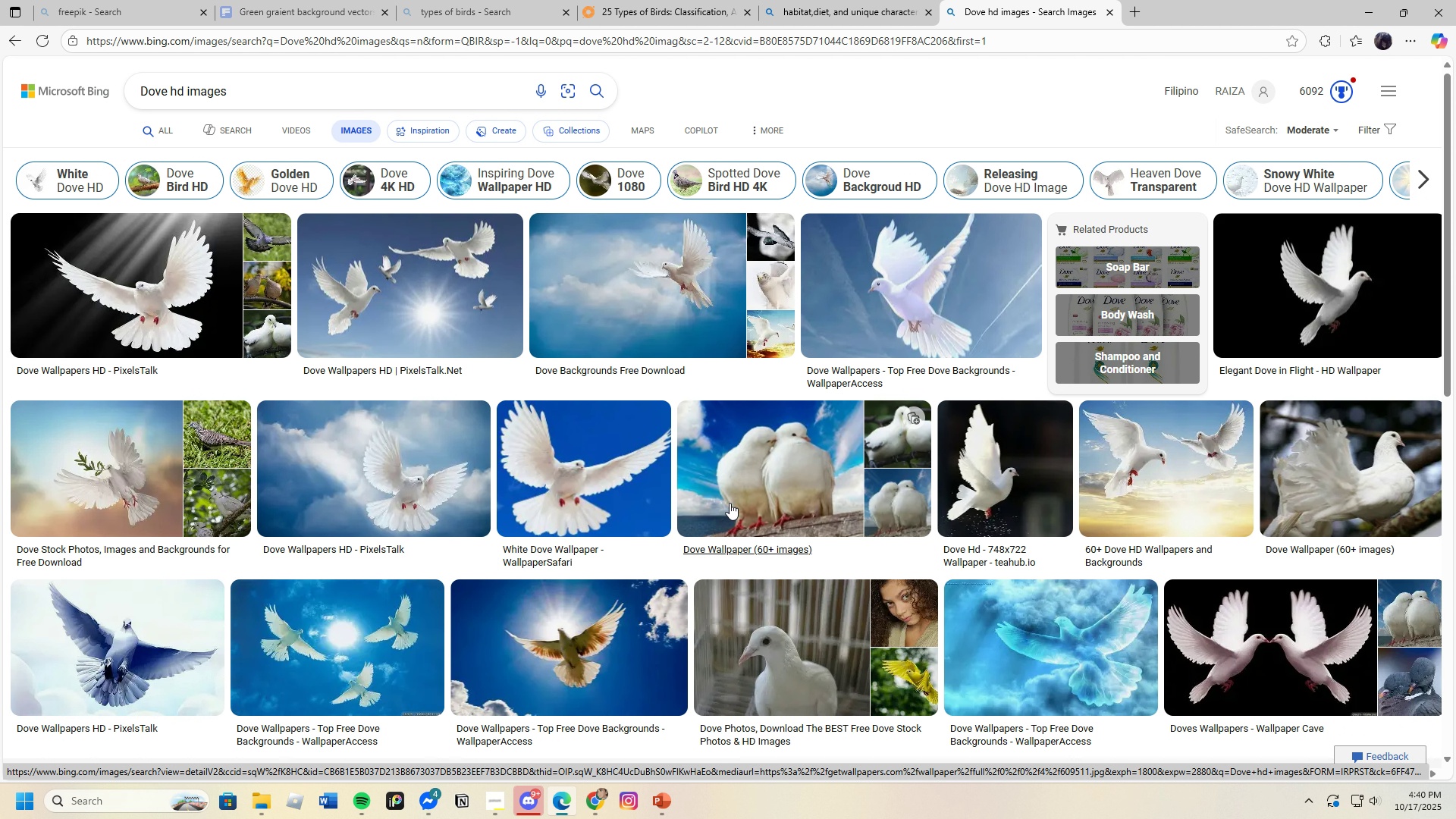 
left_click([1272, 309])
 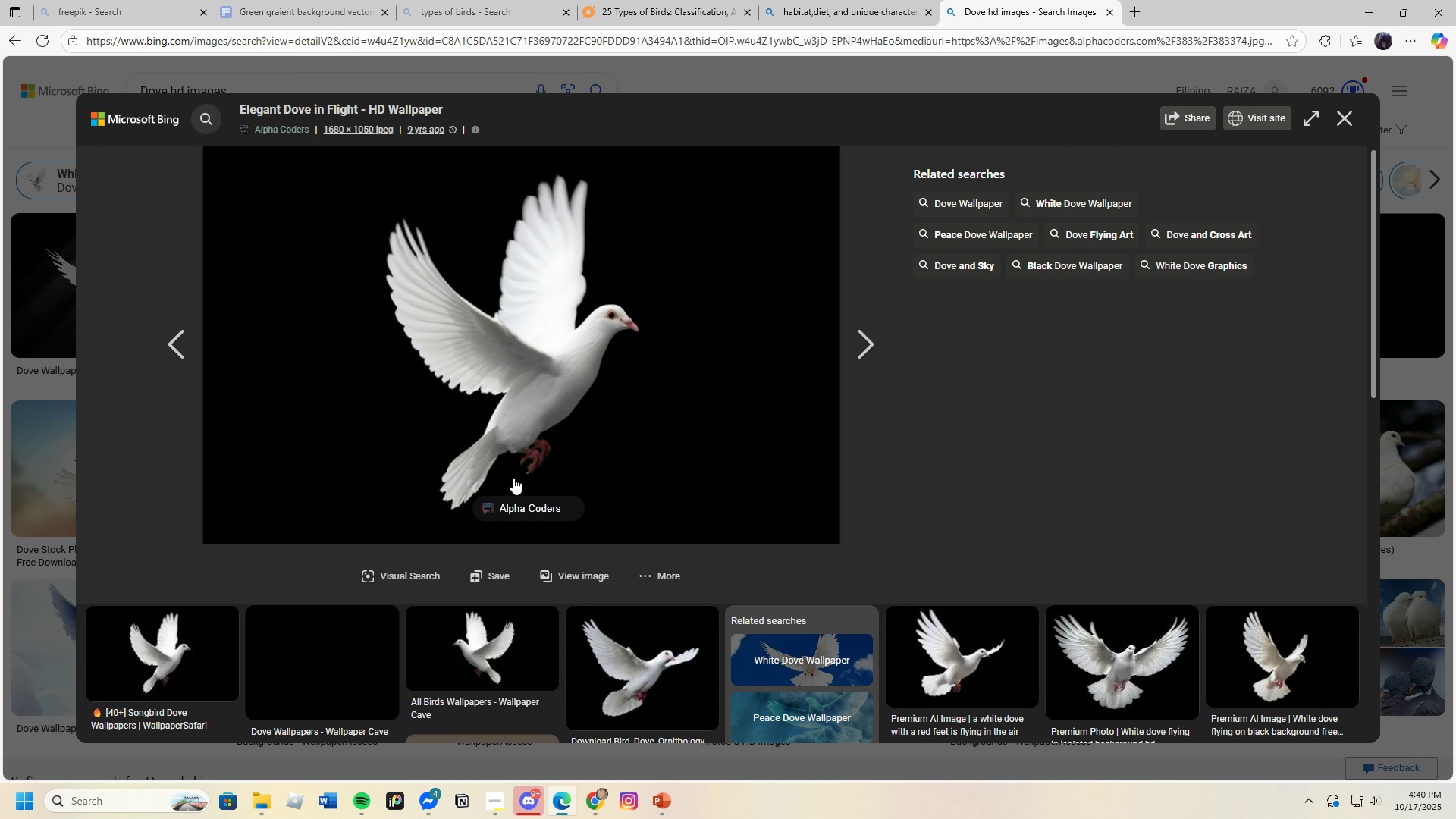 
right_click([520, 384])
 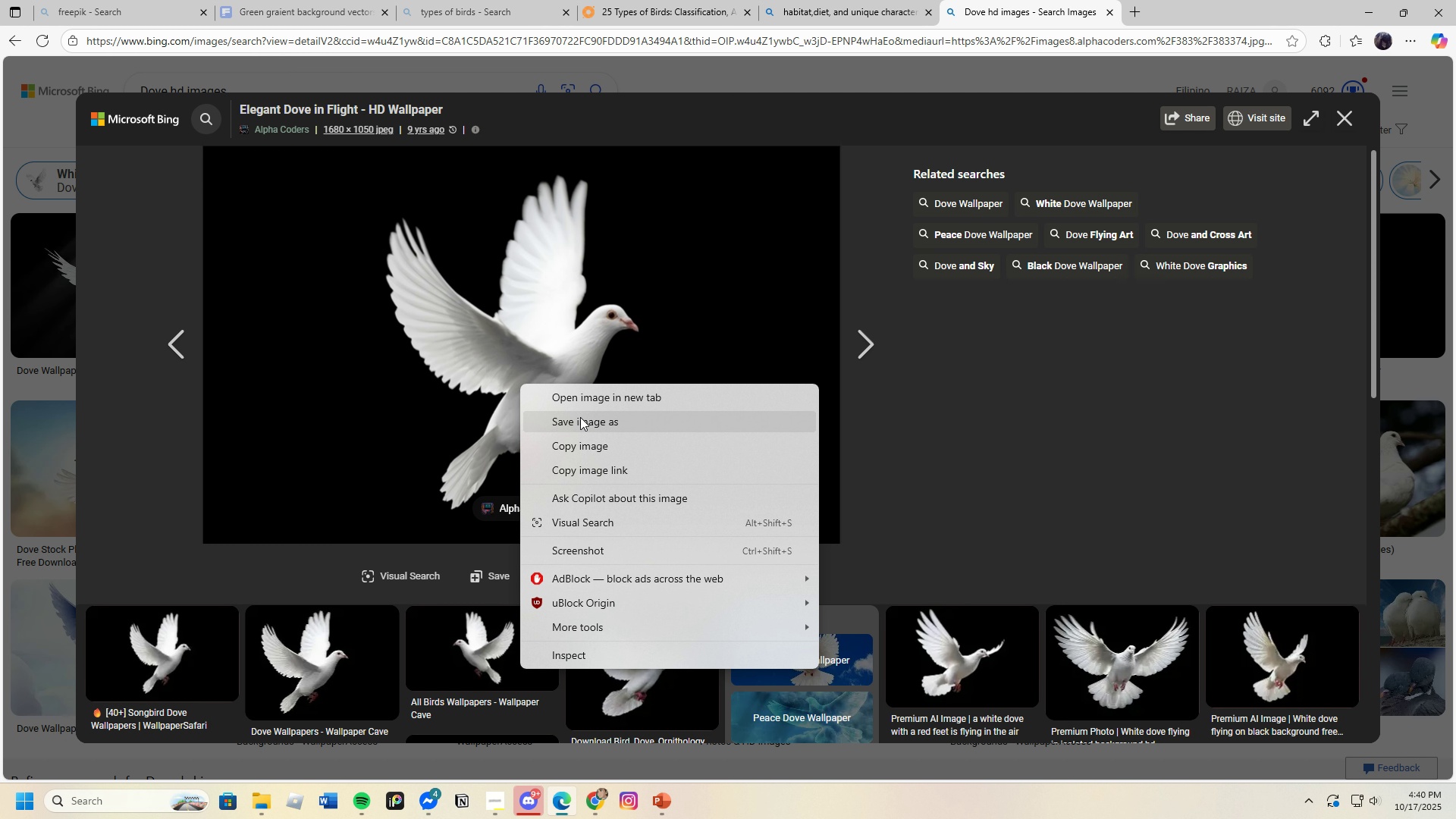 
left_click([580, 417])
 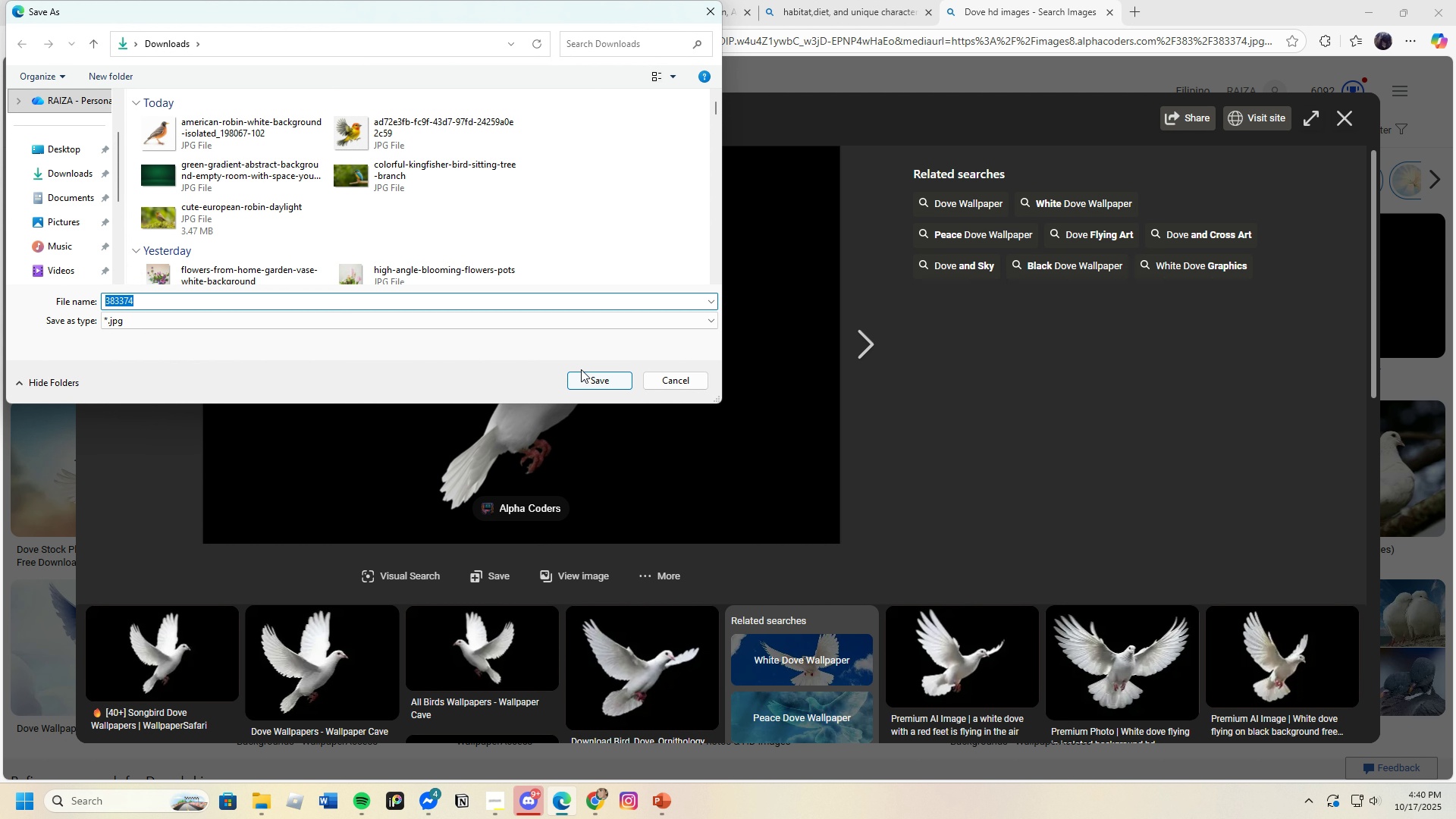 
left_click([585, 378])
 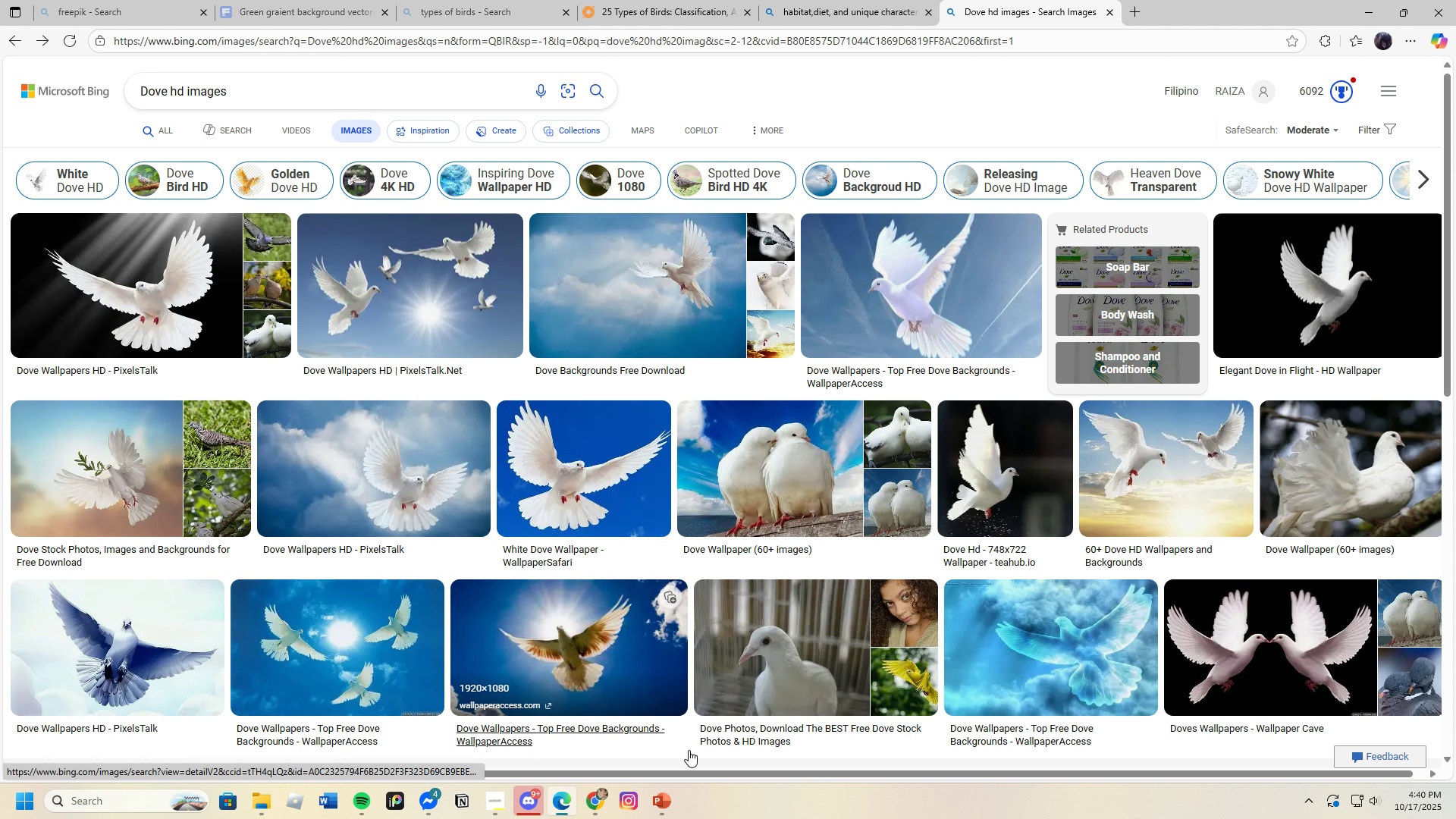 
left_click([599, 797])
 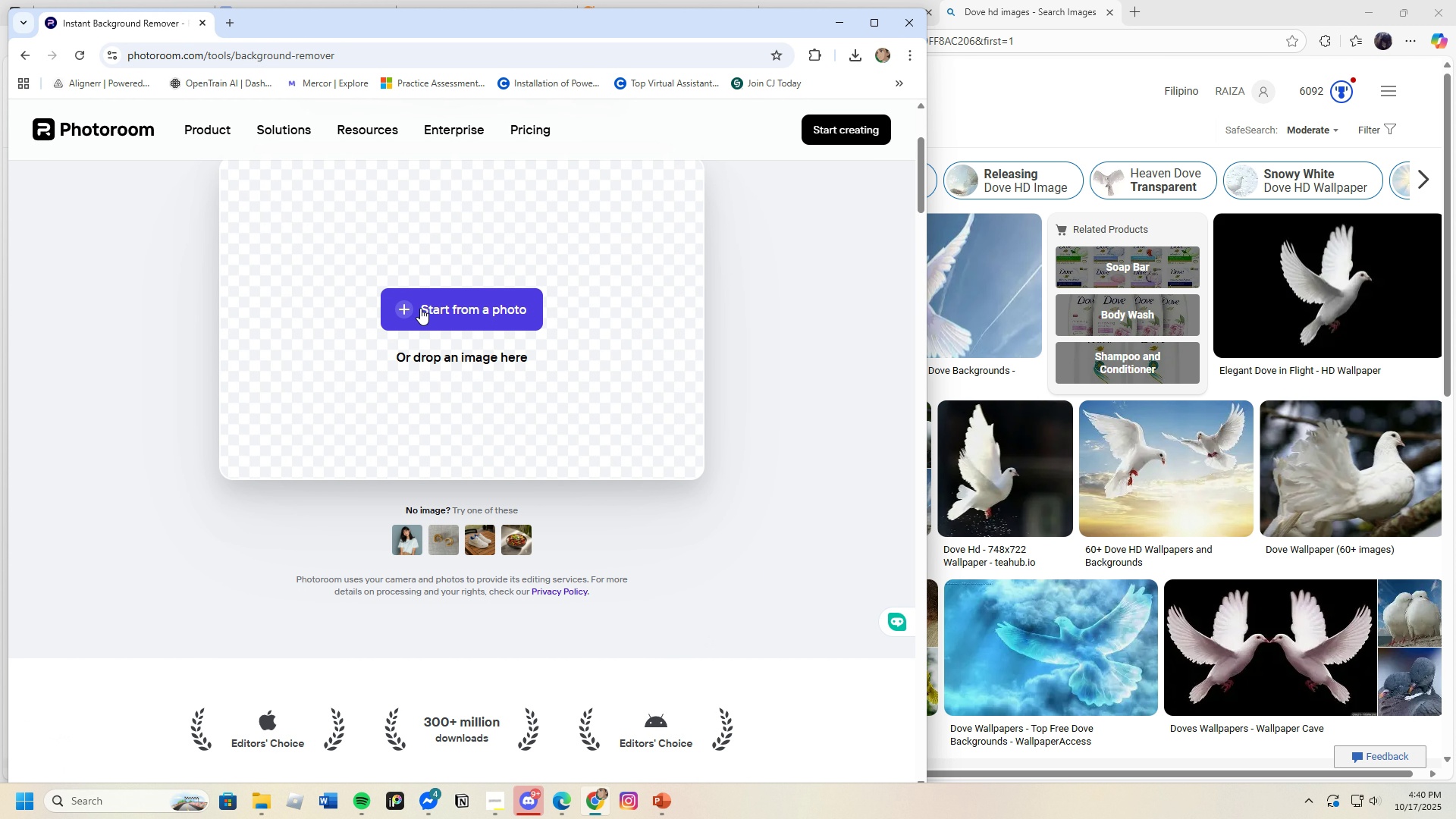 
left_click([420, 308])
 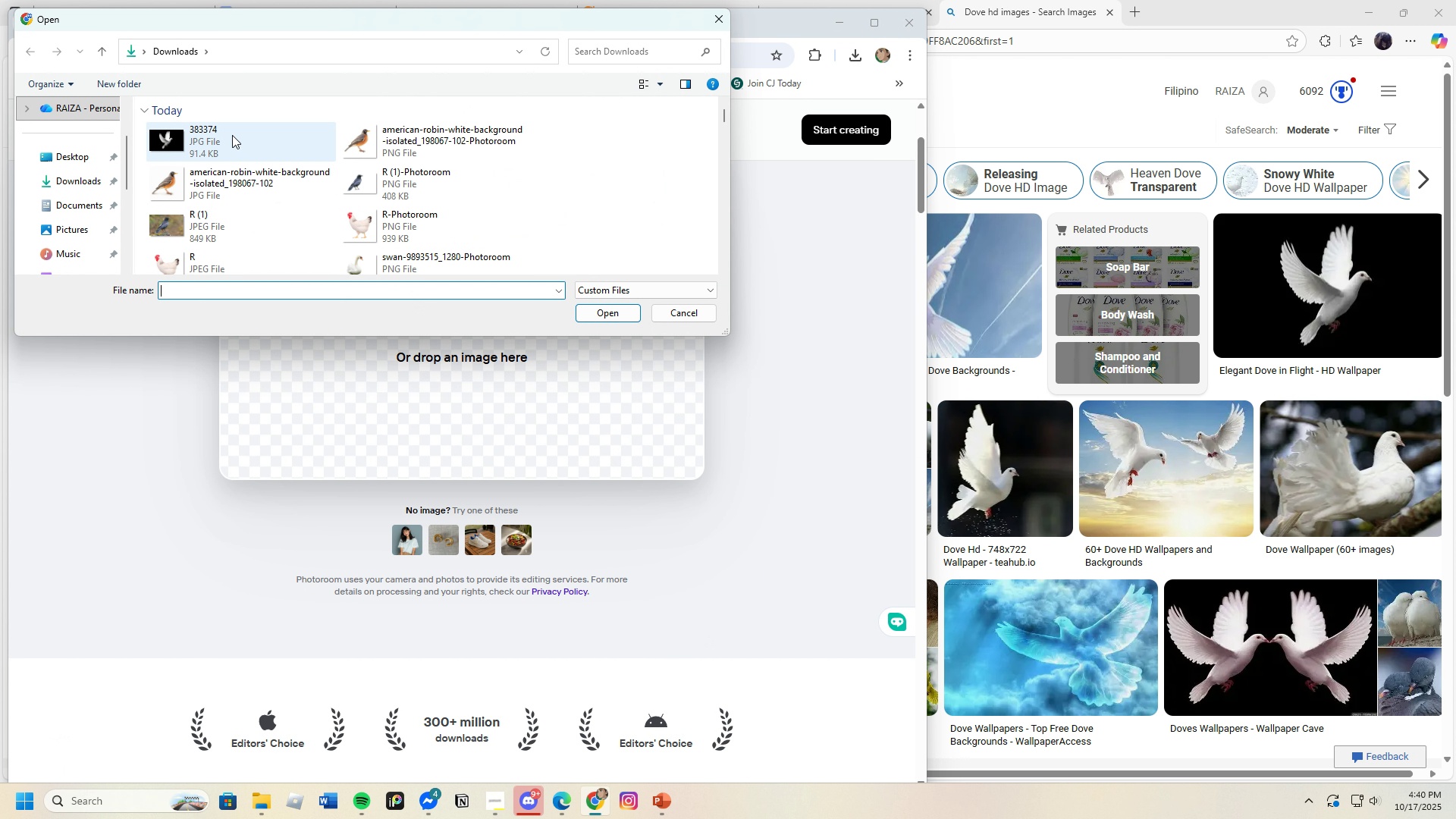 
left_click([232, 135])
 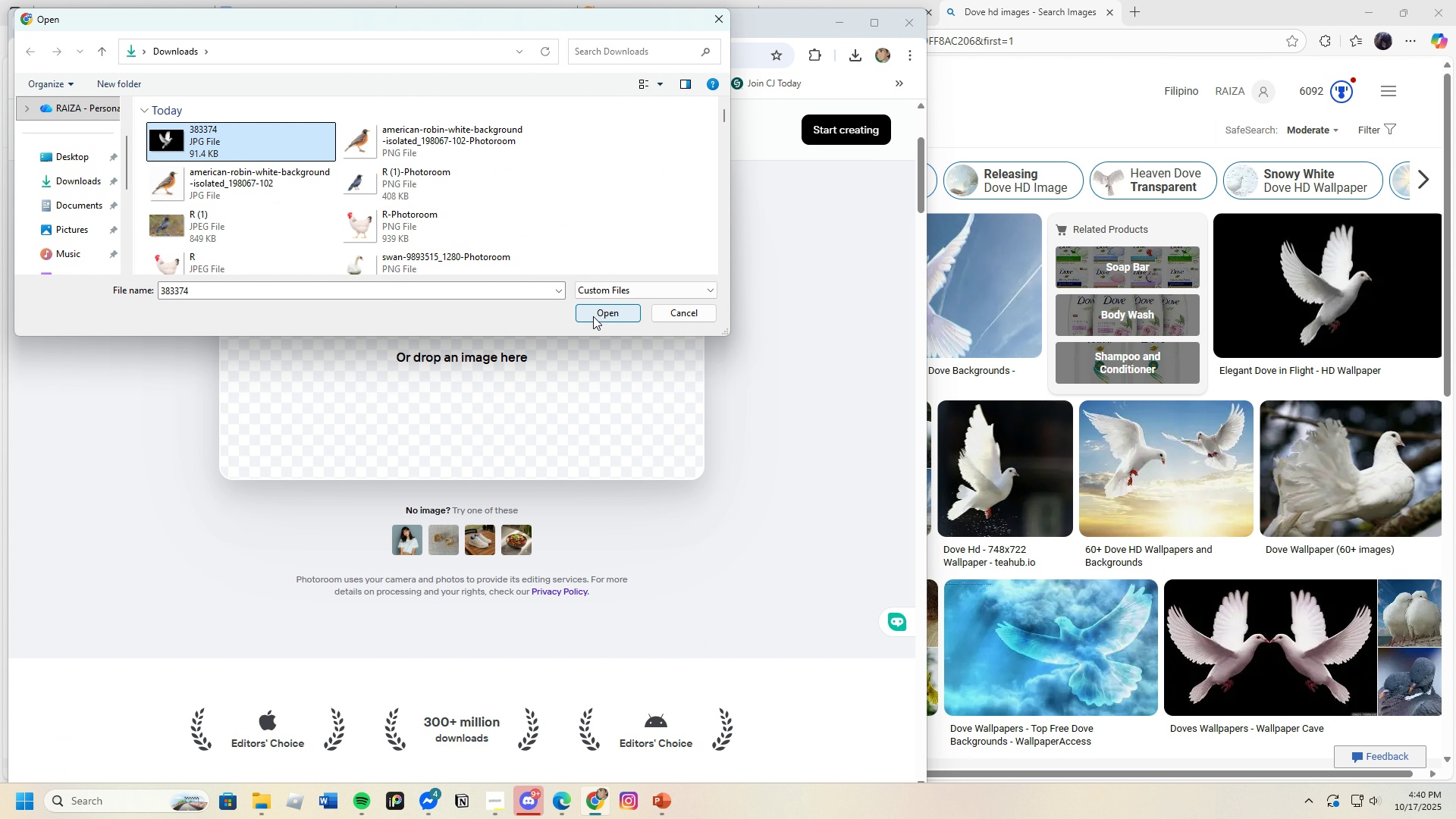 
left_click([593, 315])
 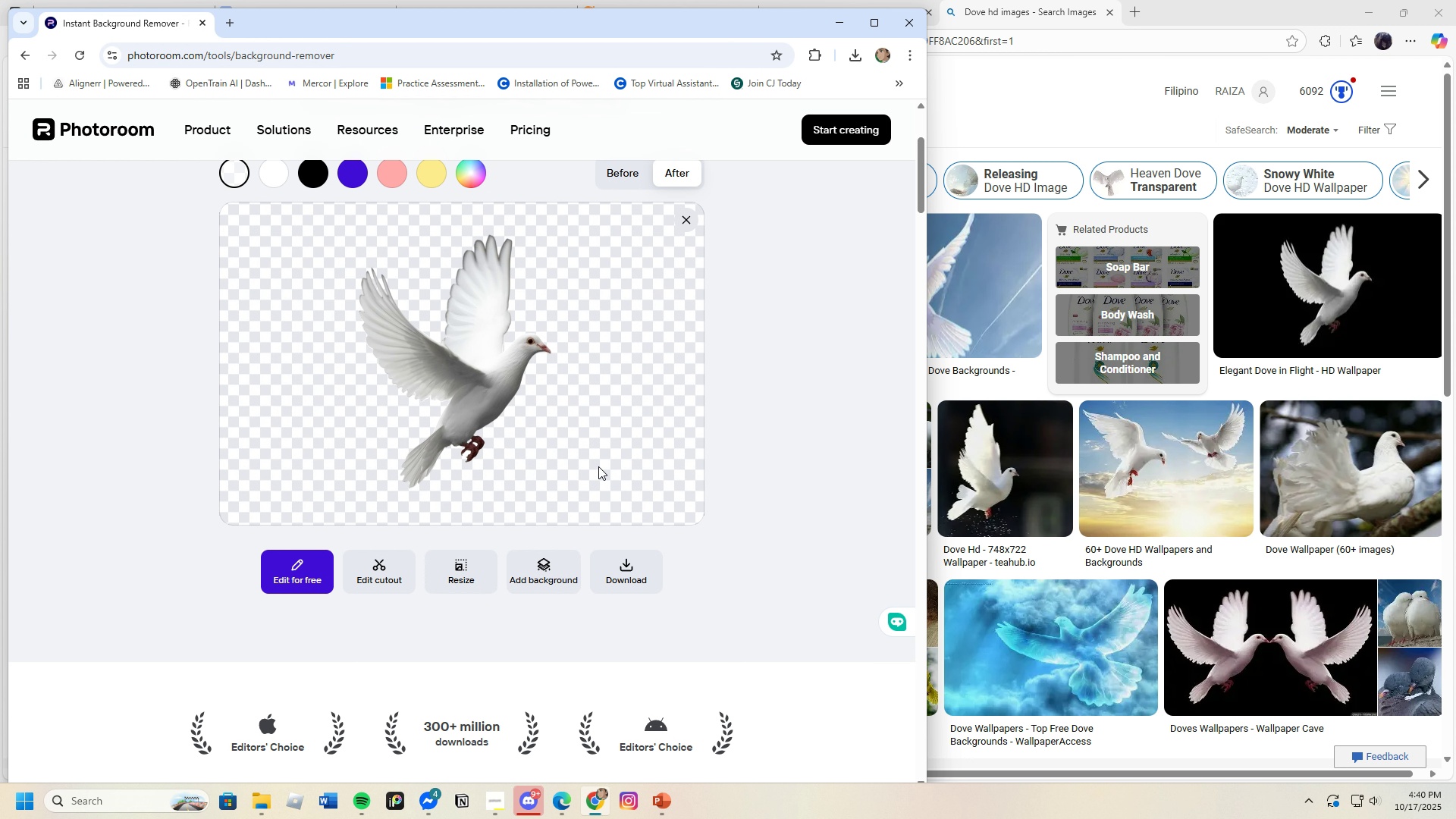 
left_click([642, 568])
 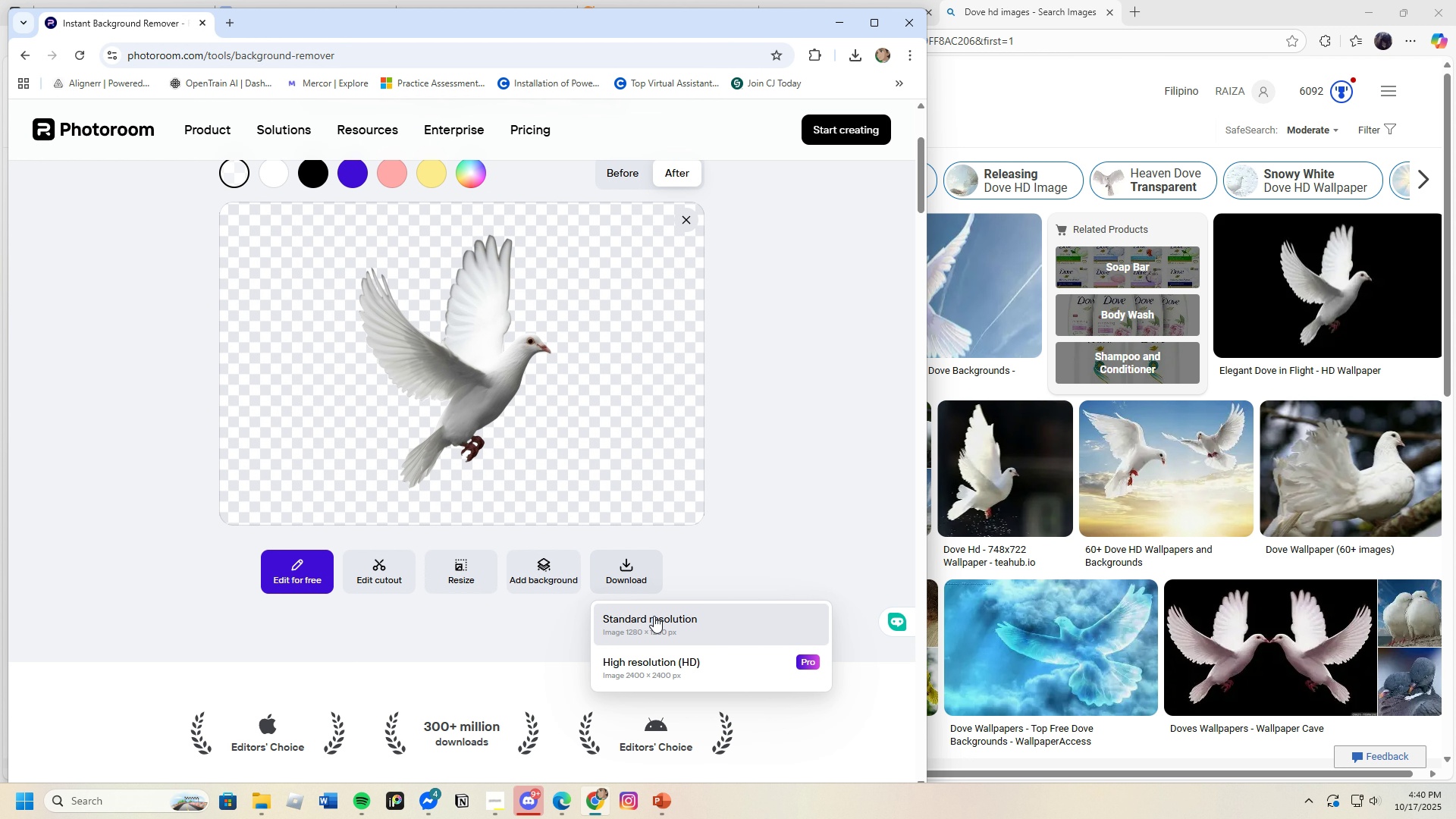 
left_click([654, 616])
 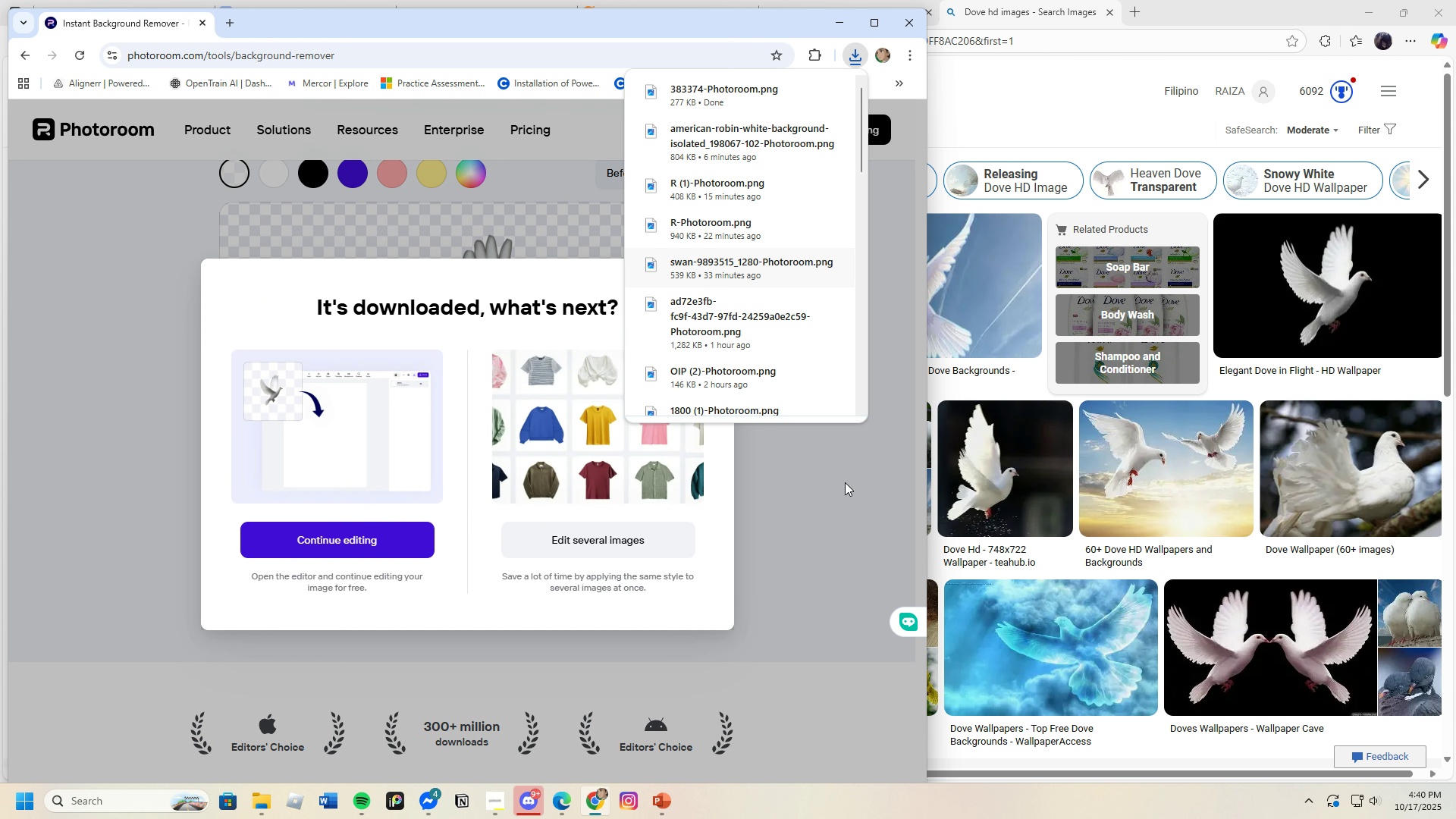 
left_click([841, 482])
 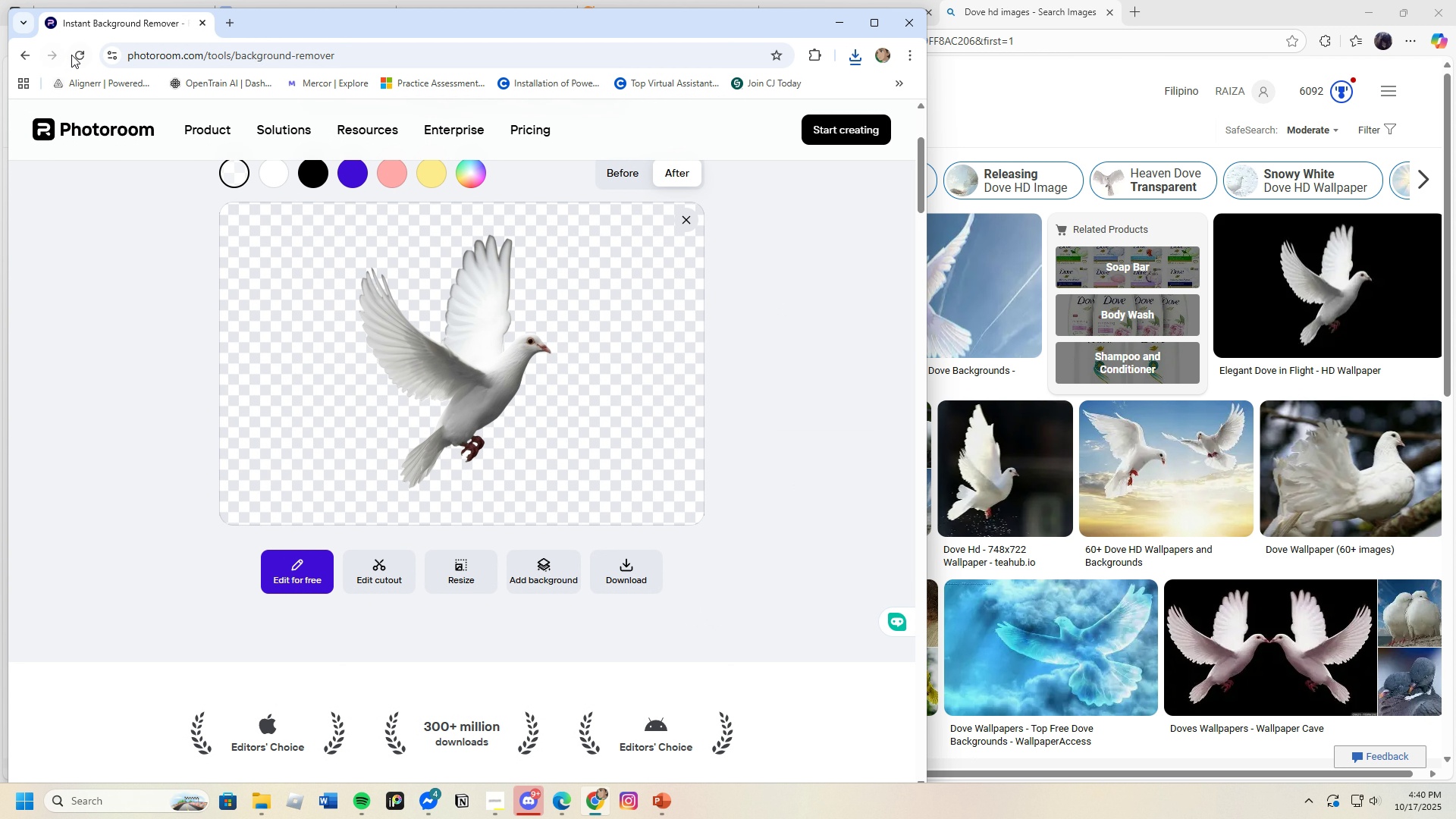 
left_click([71, 55])
 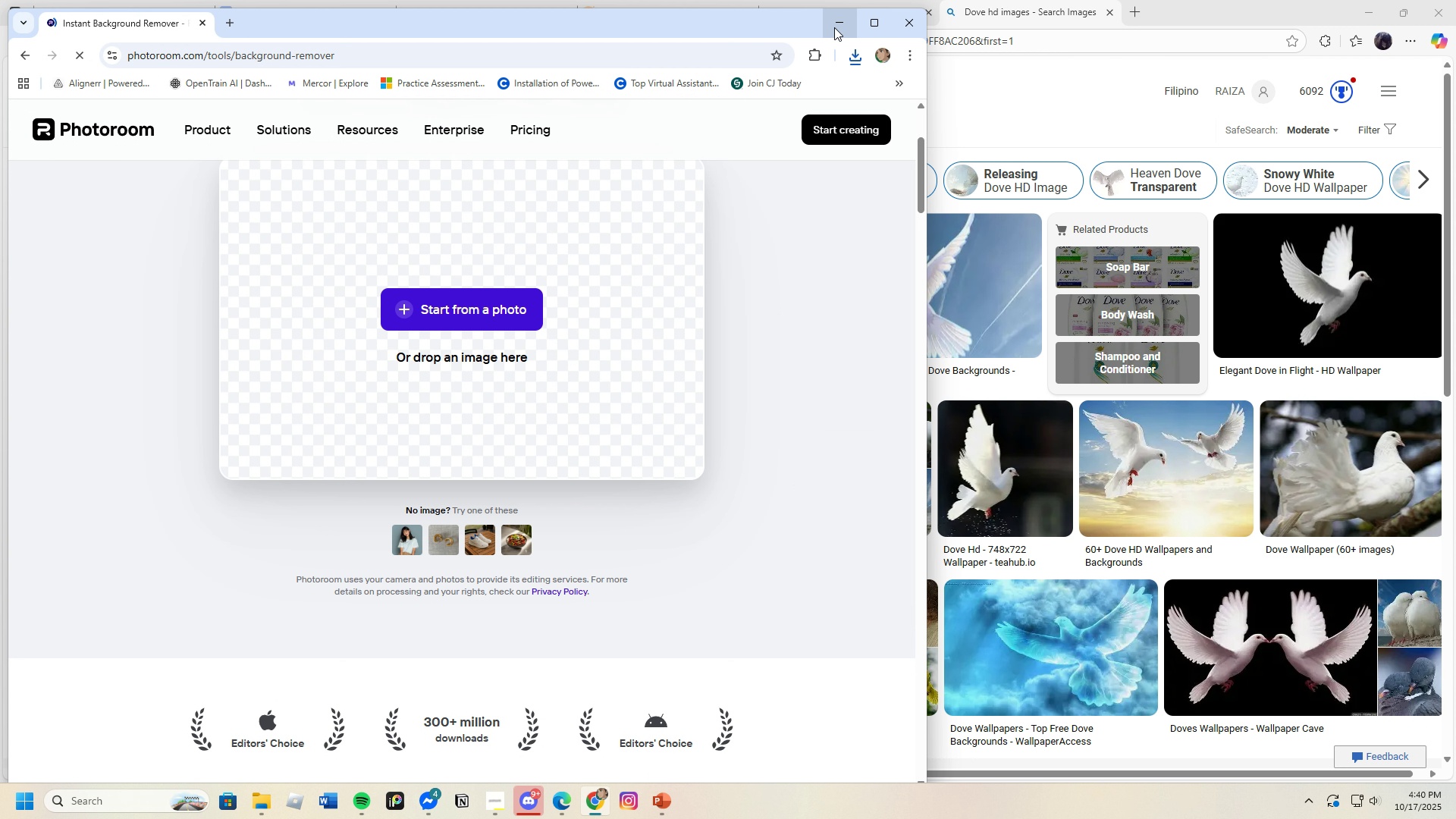 
left_click([834, 27])
 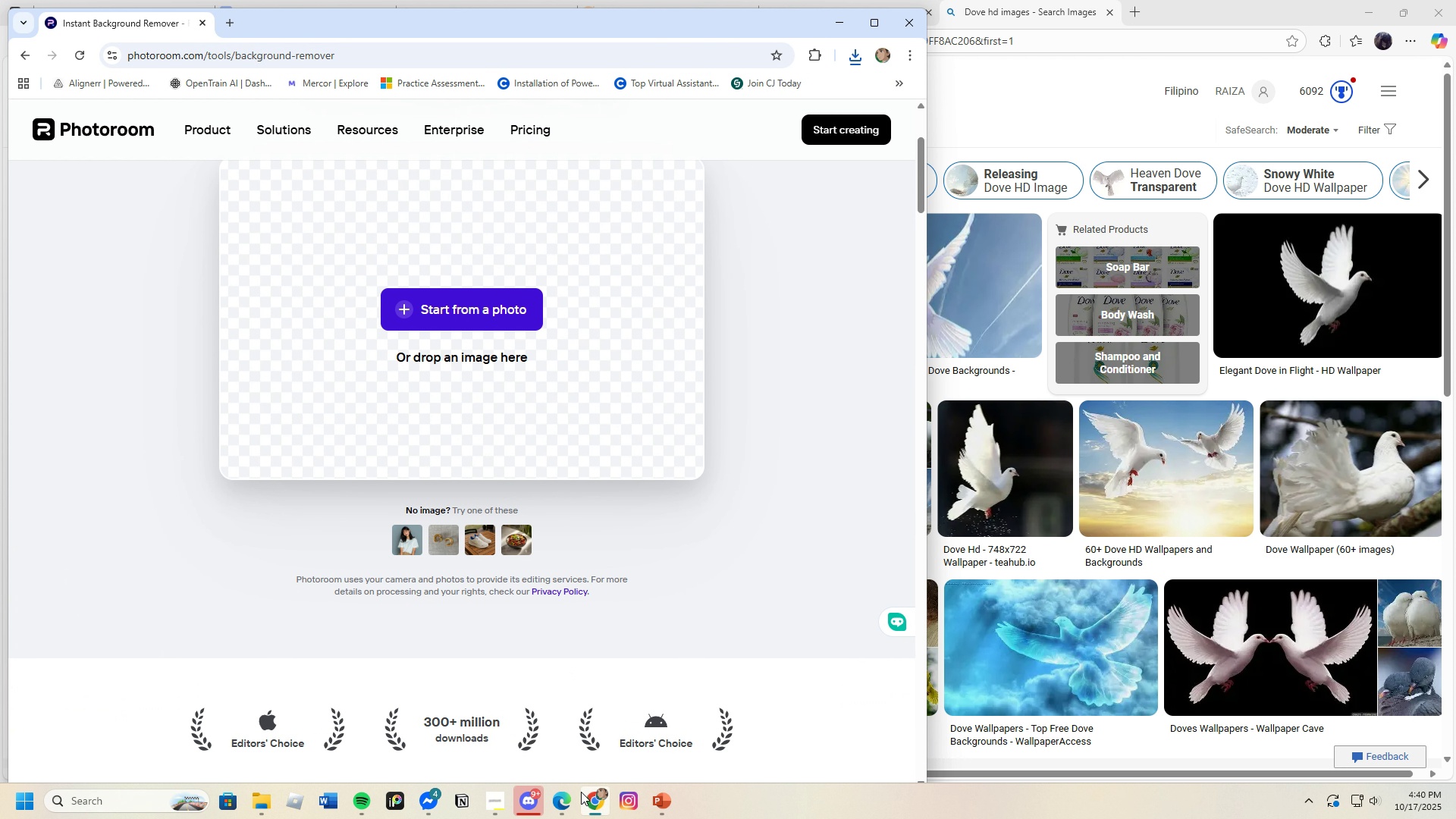 
left_click([661, 807])
 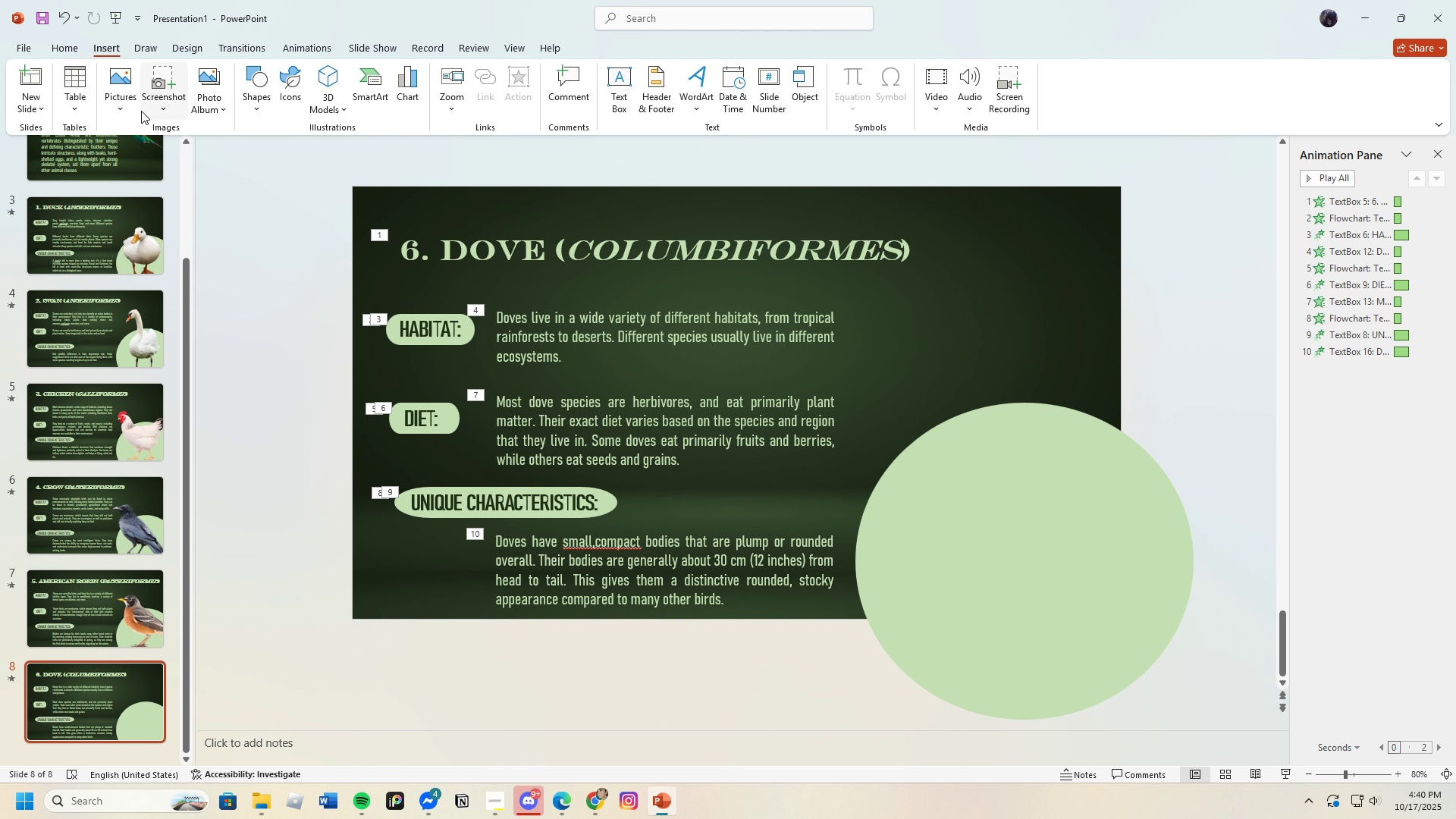 
left_click([113, 89])
 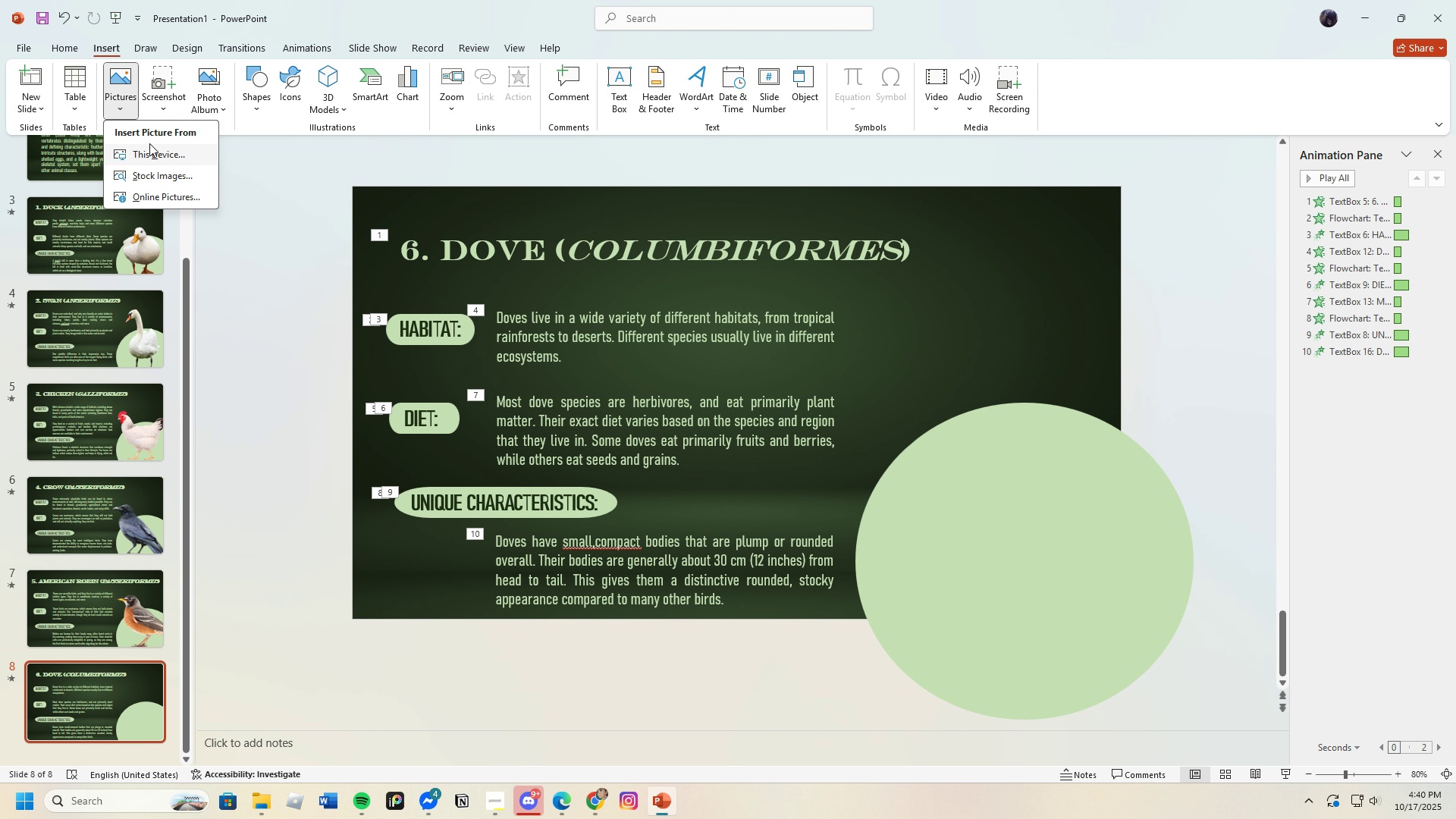 
left_click([149, 143])
 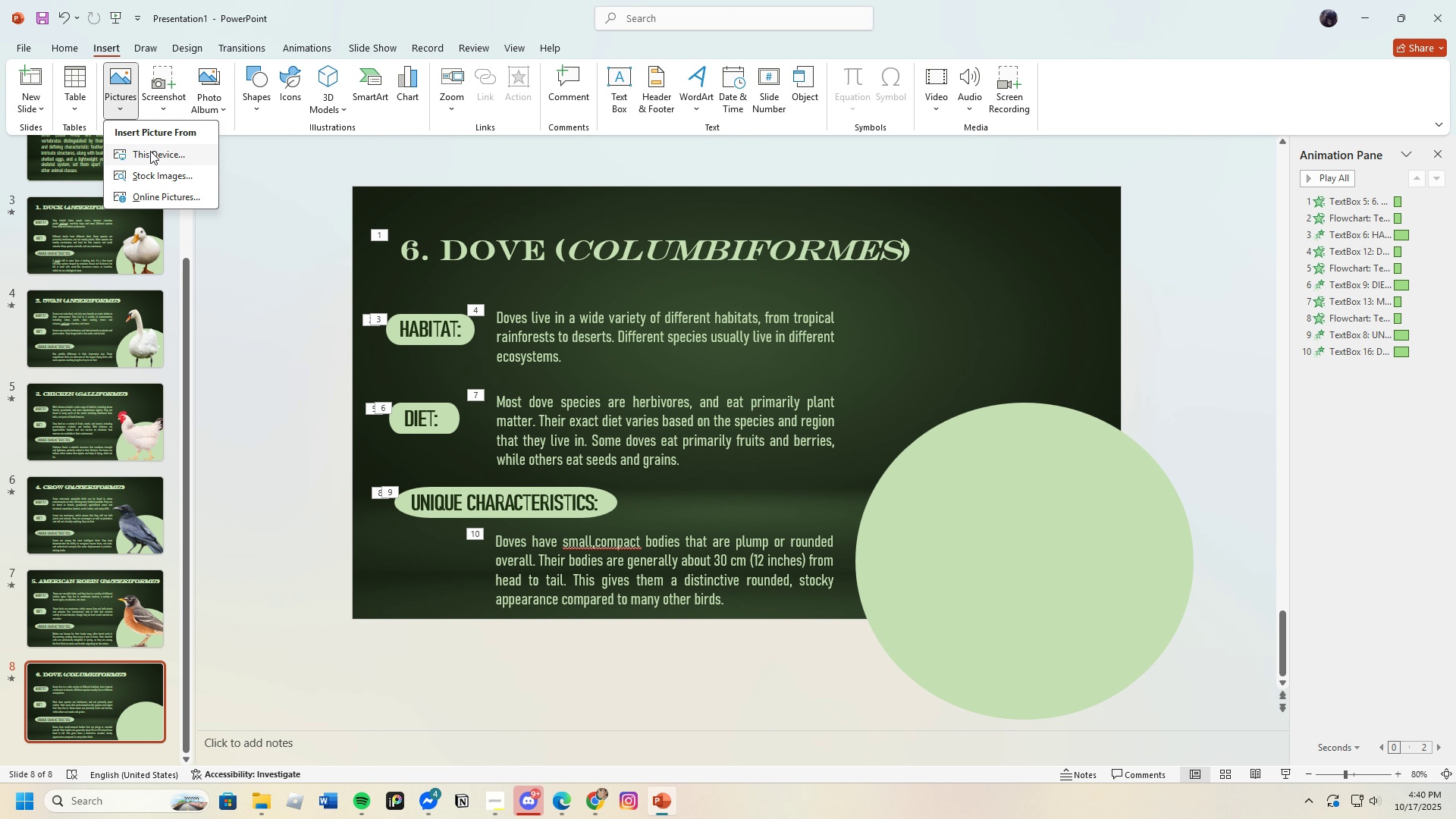 
left_click([150, 151])
 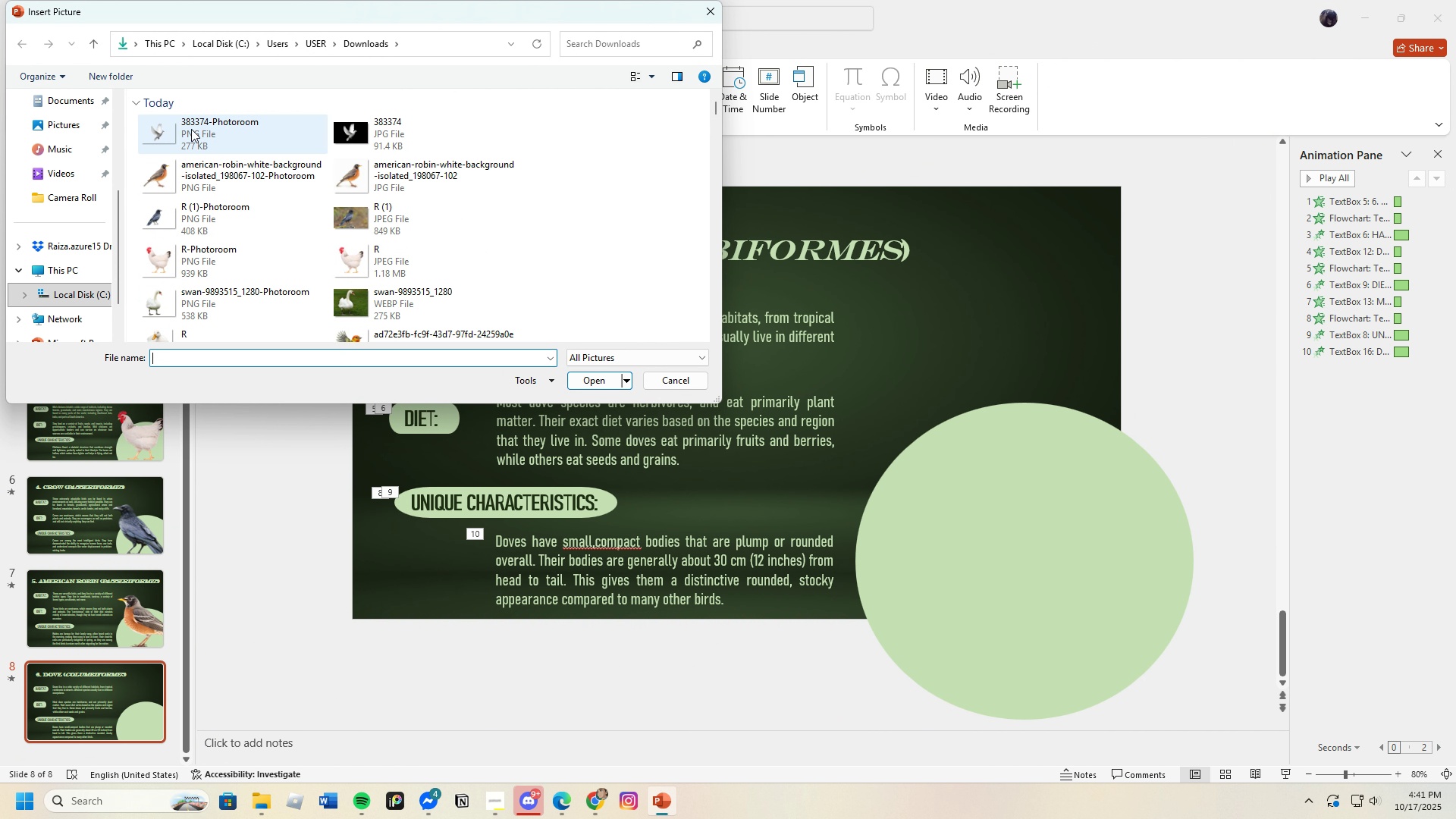 
left_click([191, 127])
 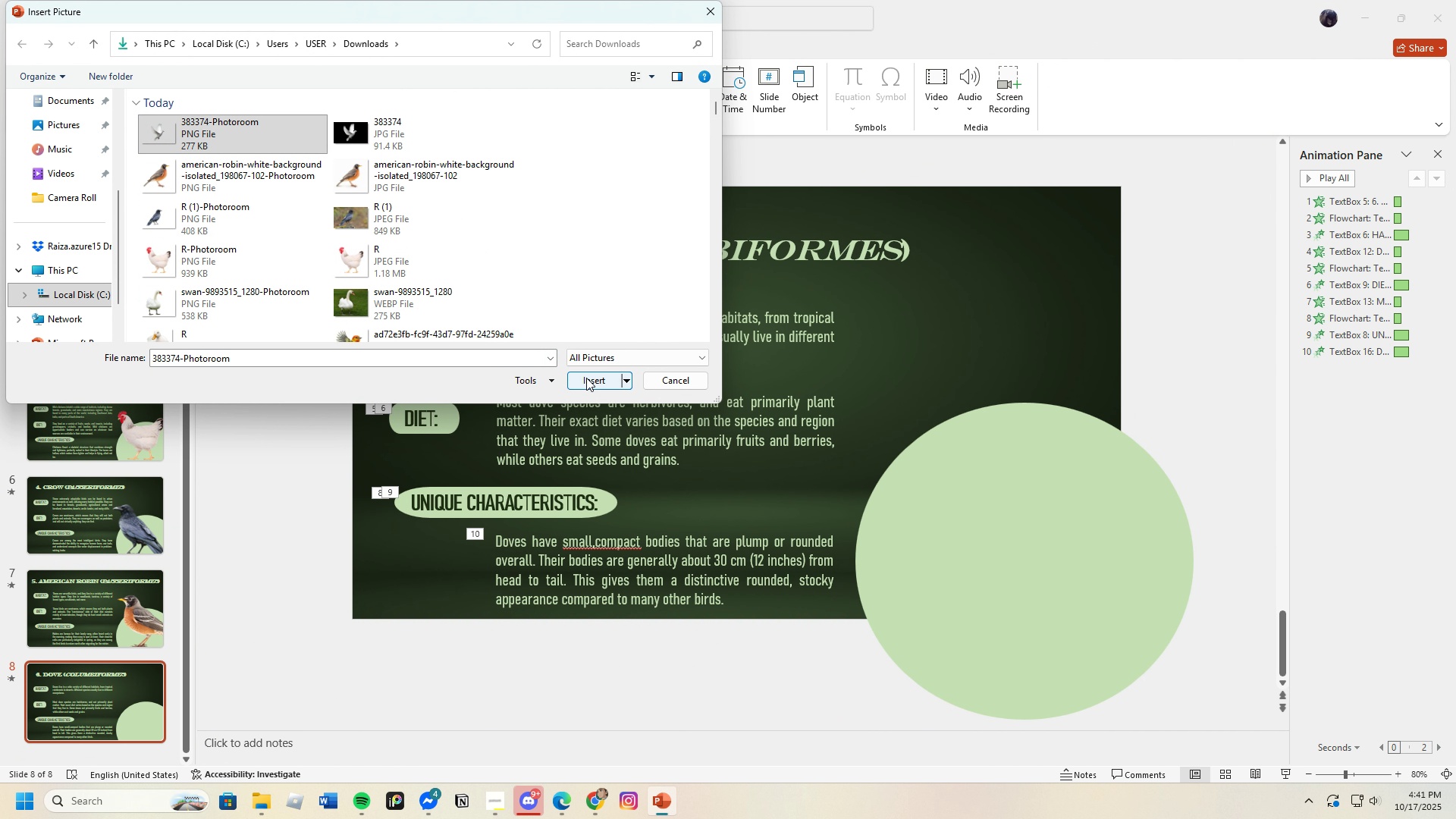 
left_click([586, 378])
 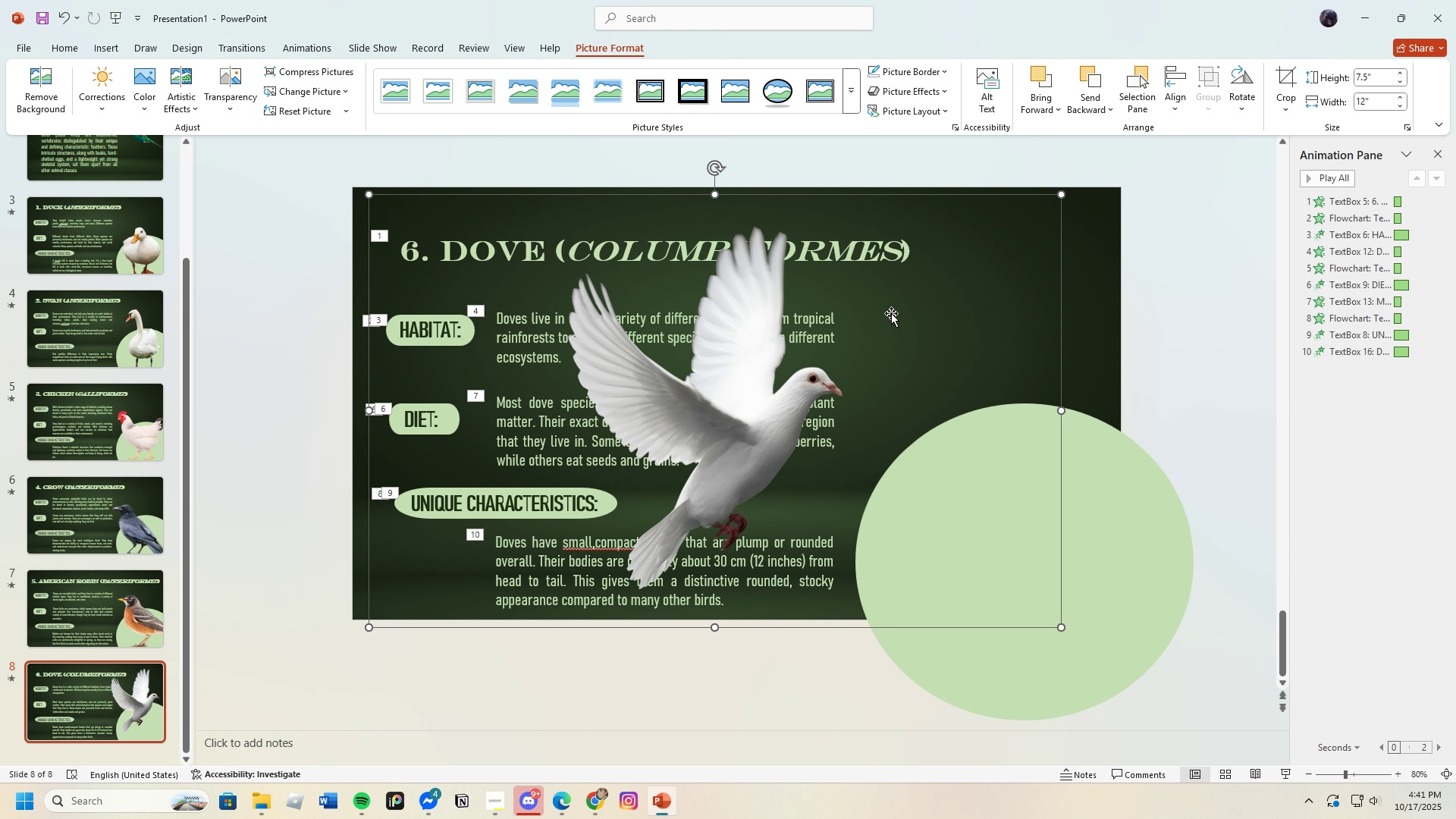 
wait(5.09)
 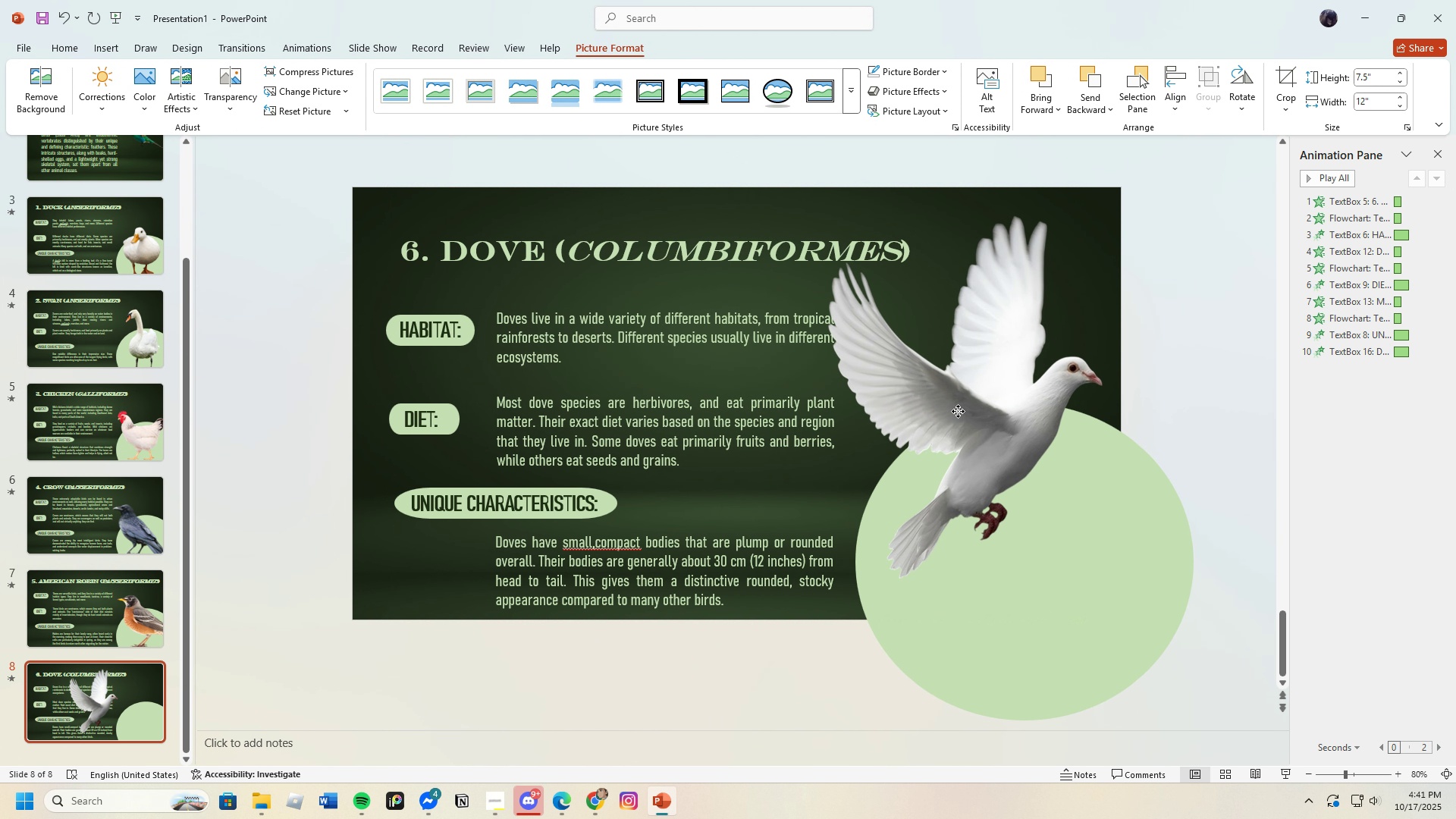 
left_click([1283, 83])
 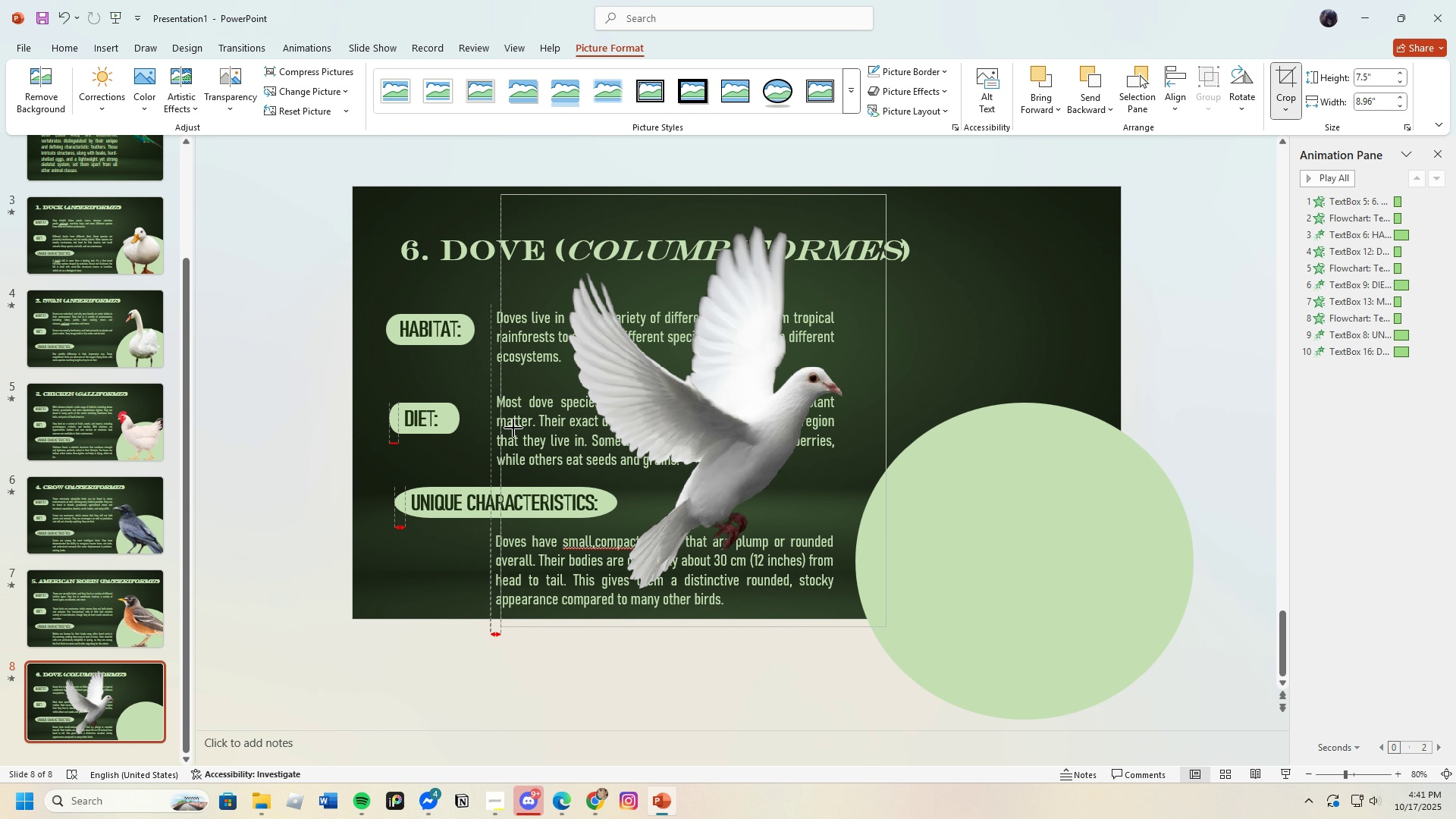 
wait(5.63)
 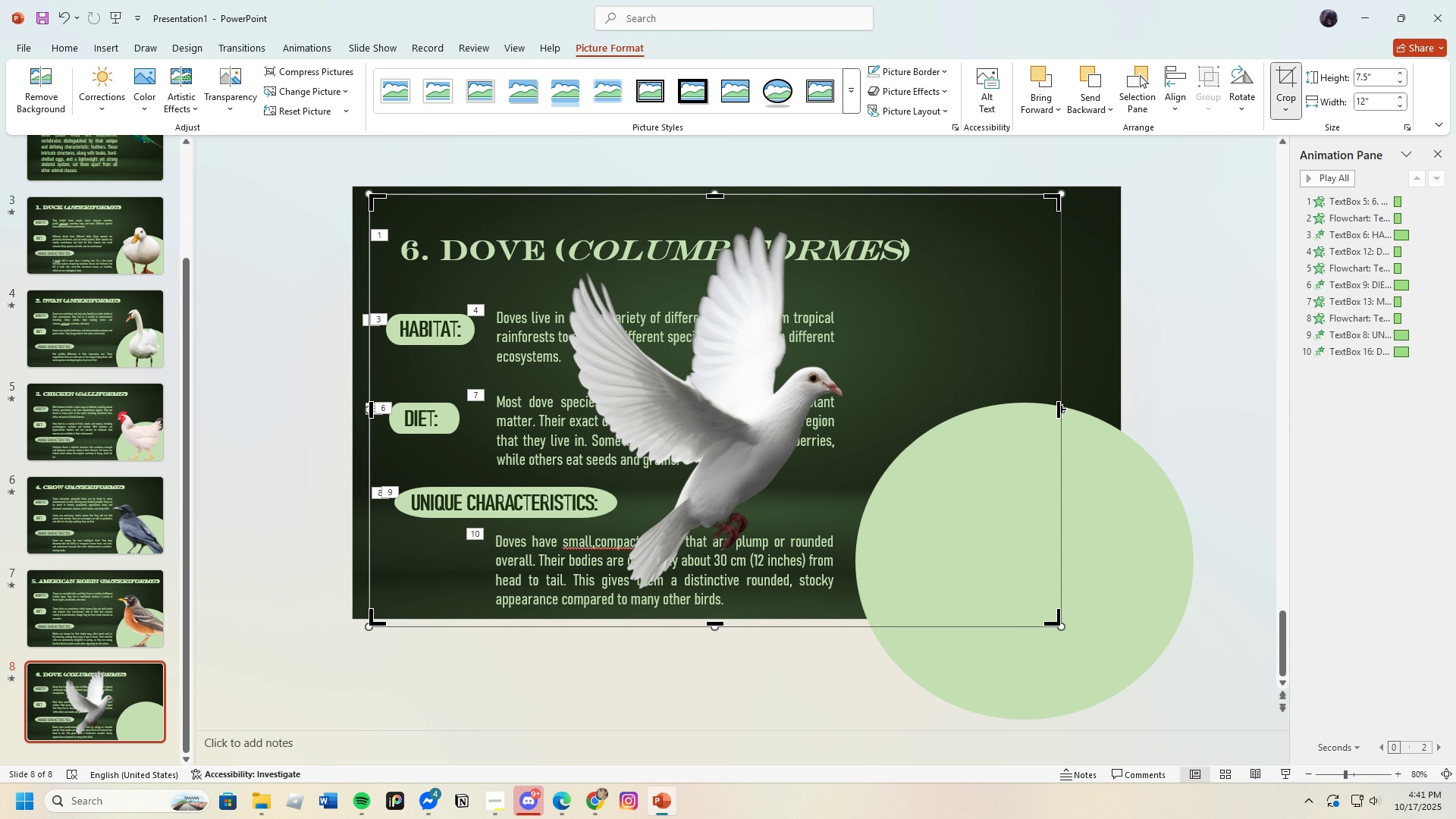 
key(Enter)
 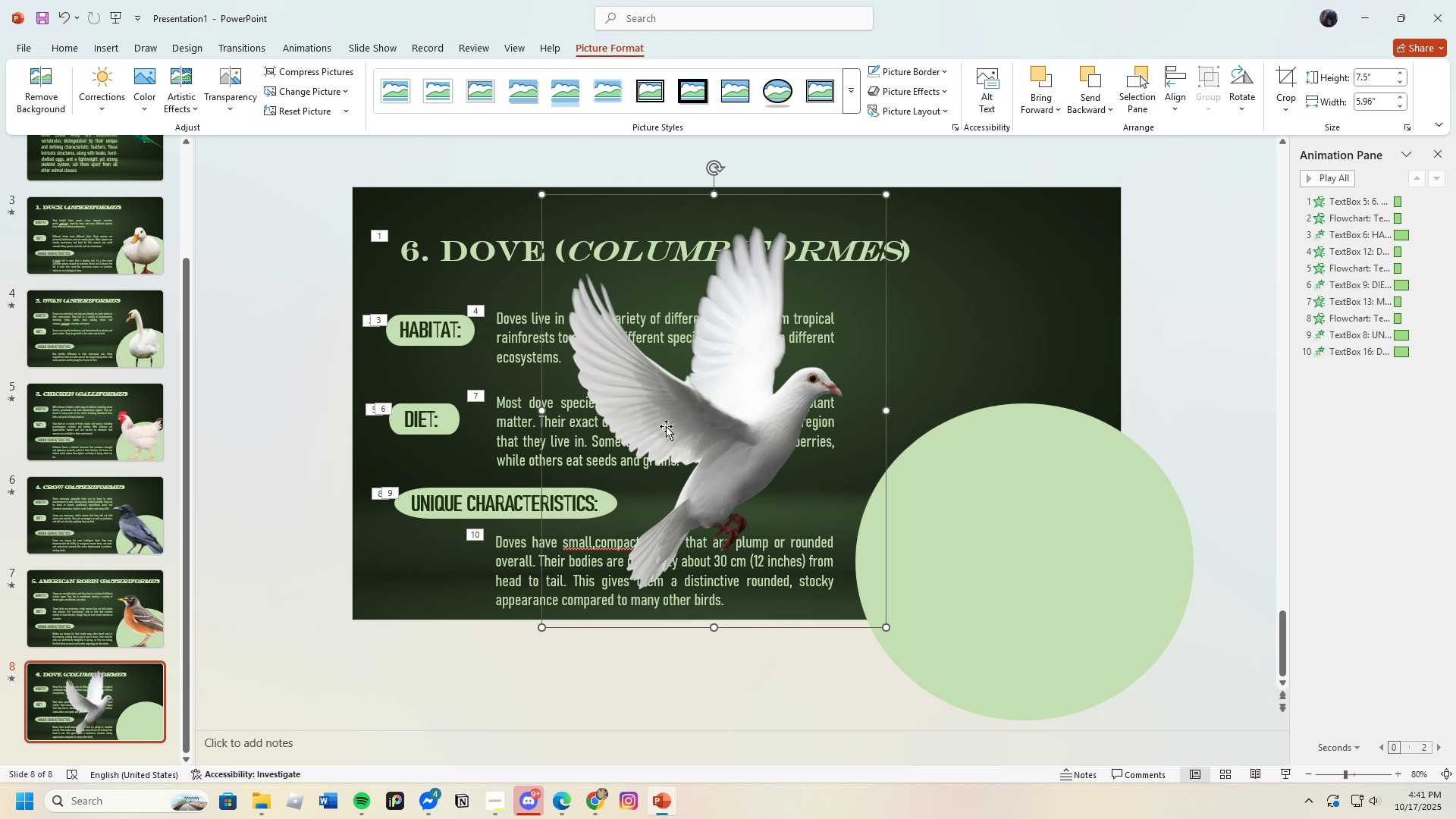 
left_click([666, 426])
 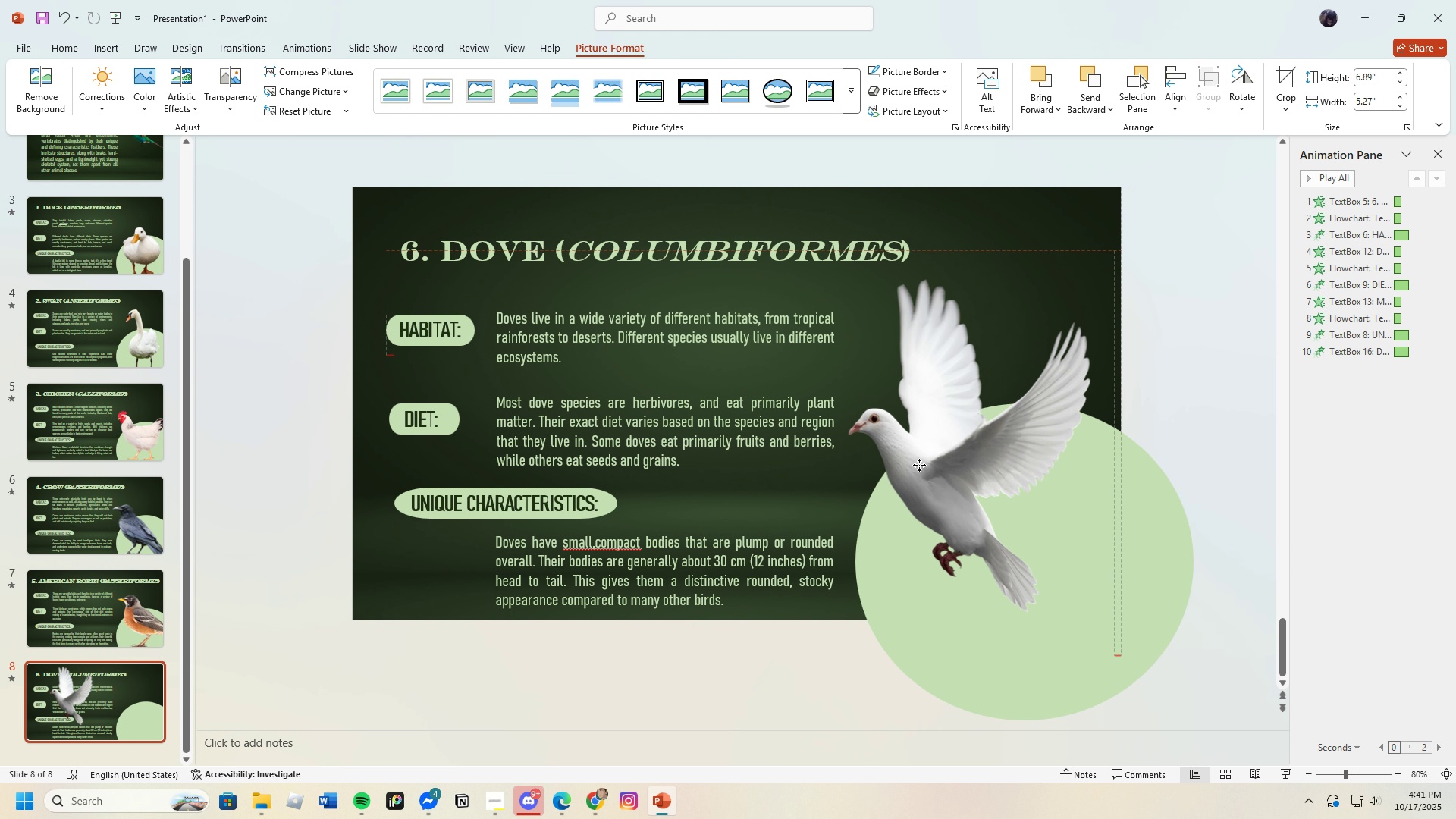 
wait(12.84)
 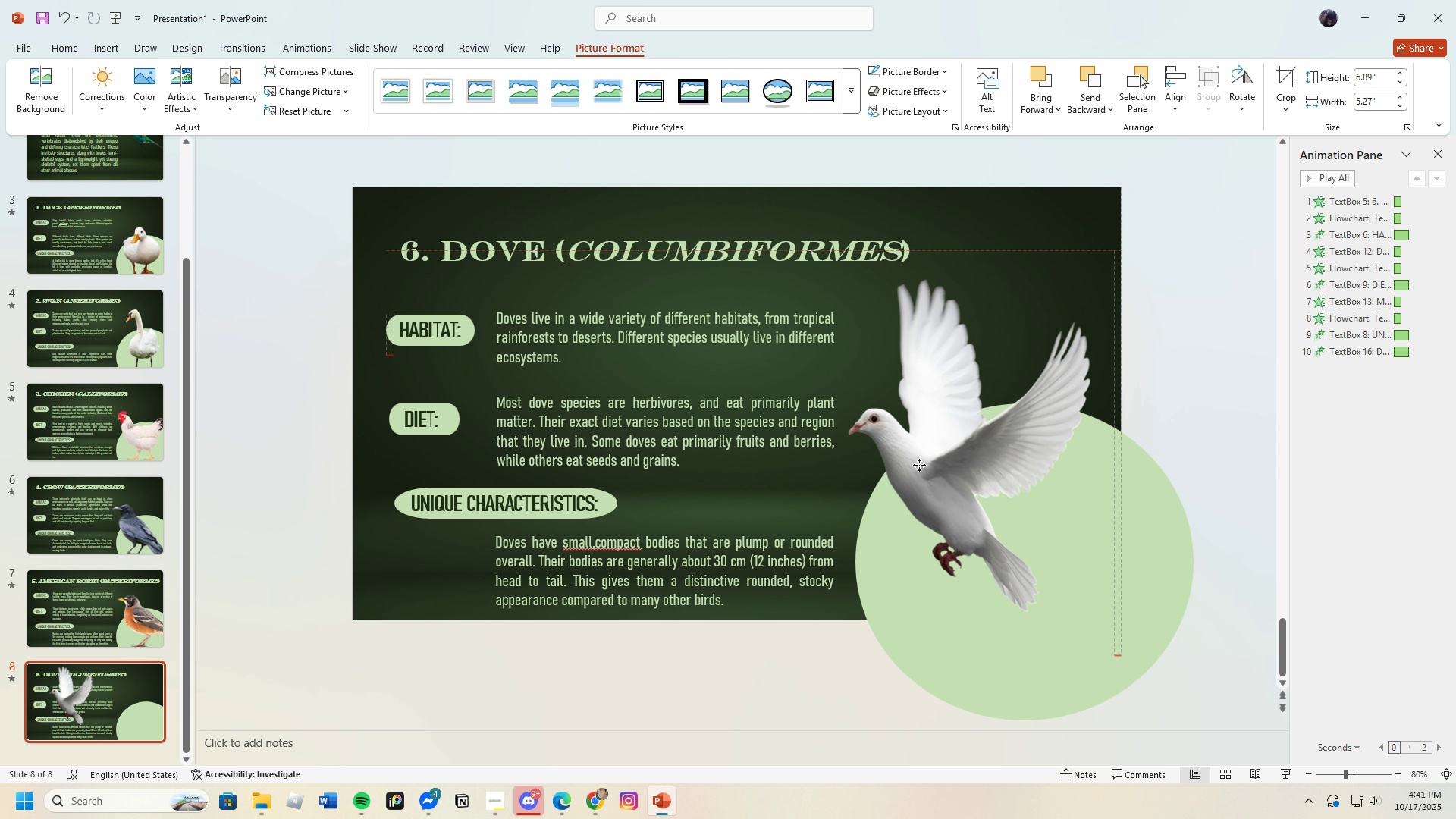 
left_click([286, 45])
 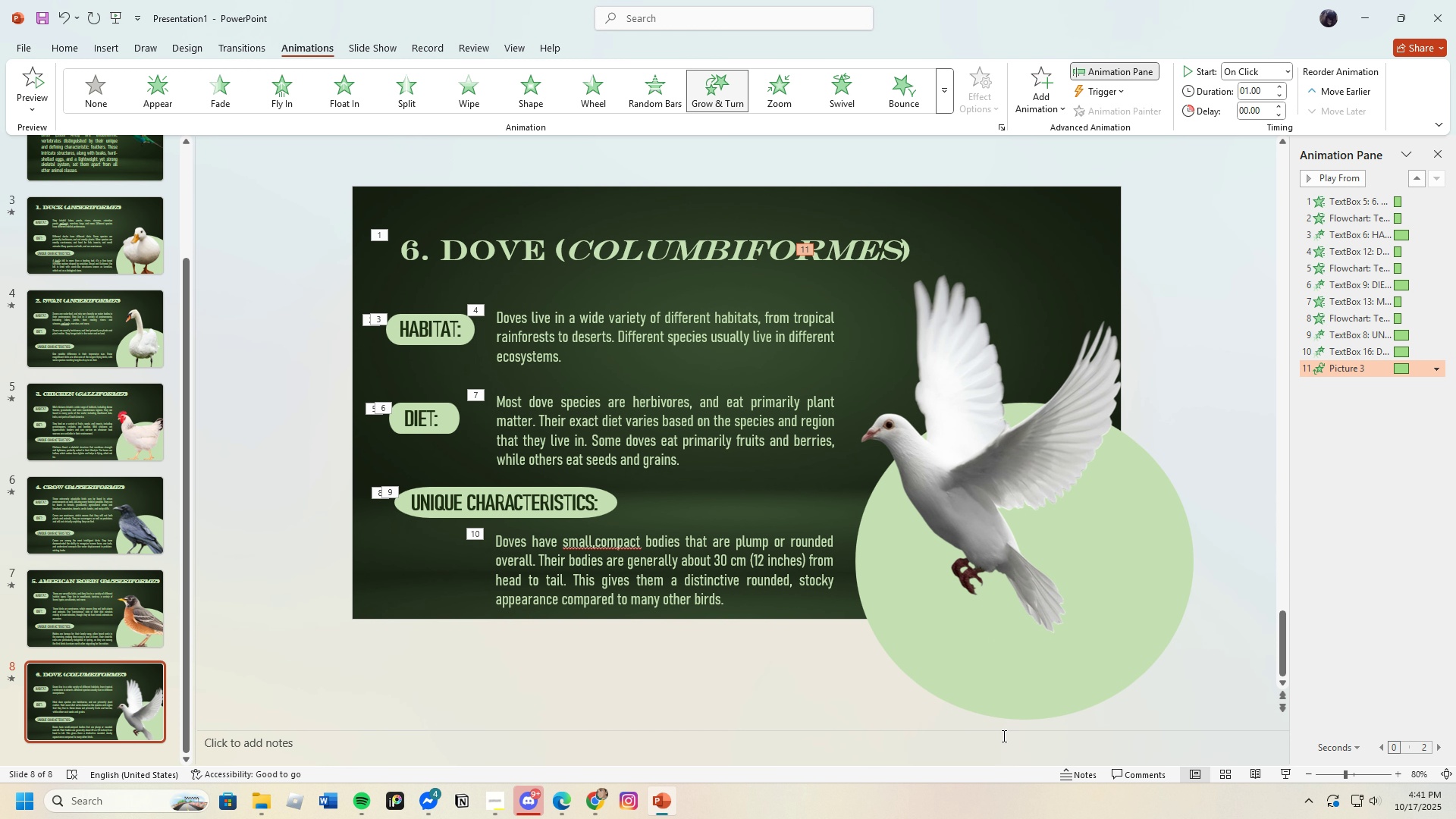 
wait(6.9)
 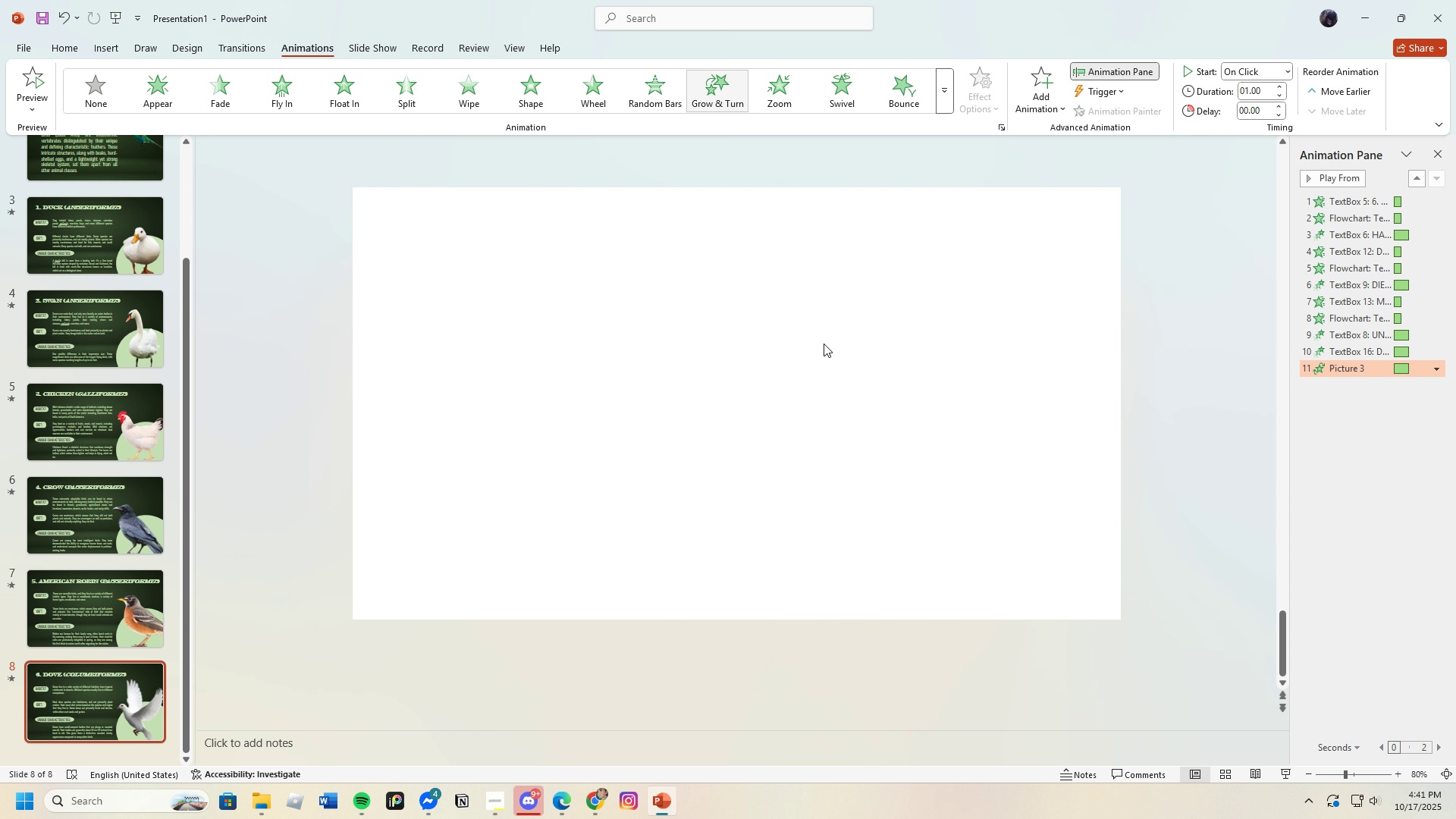 
left_click([38, 86])
 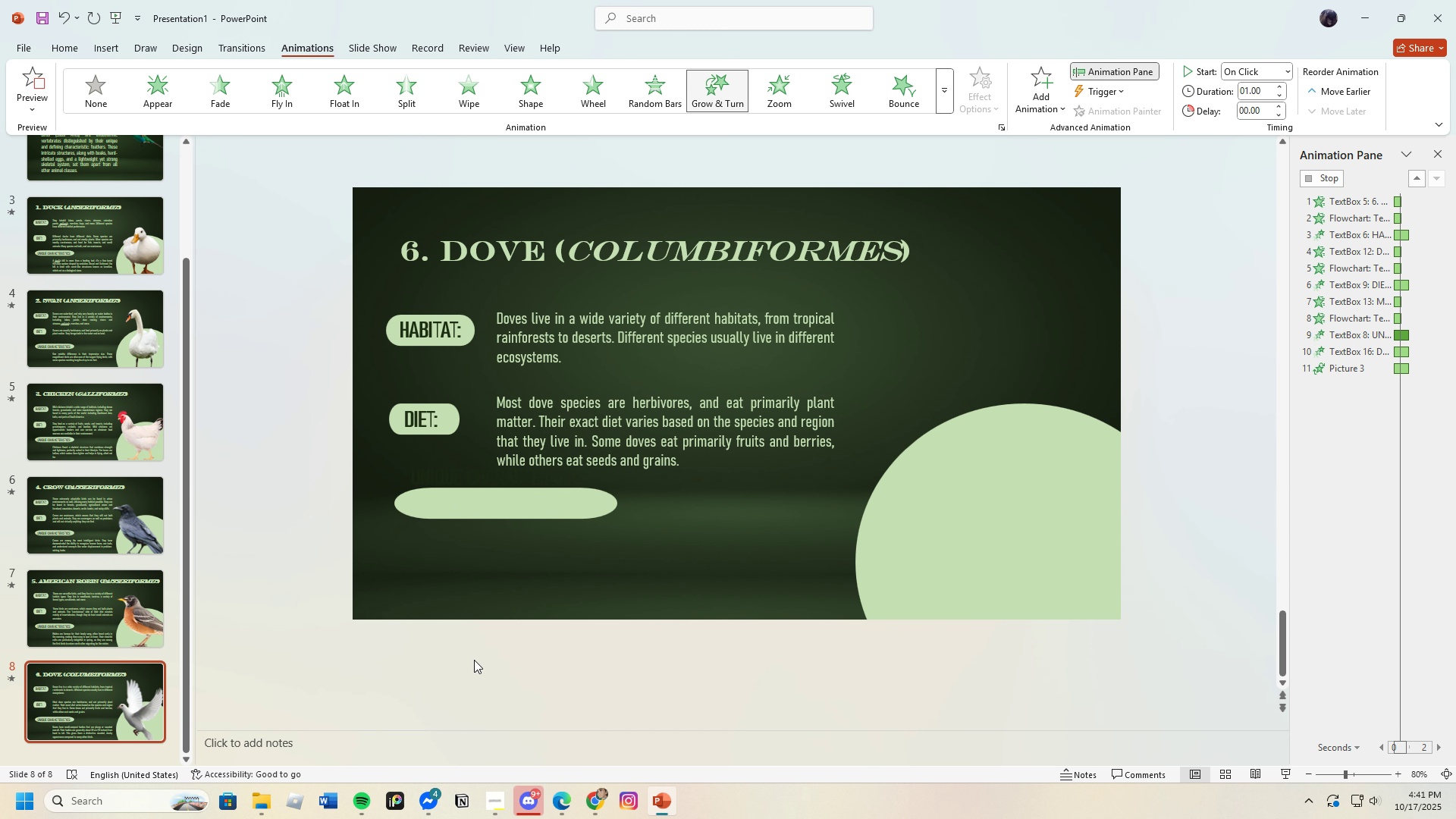 
wait(10.76)
 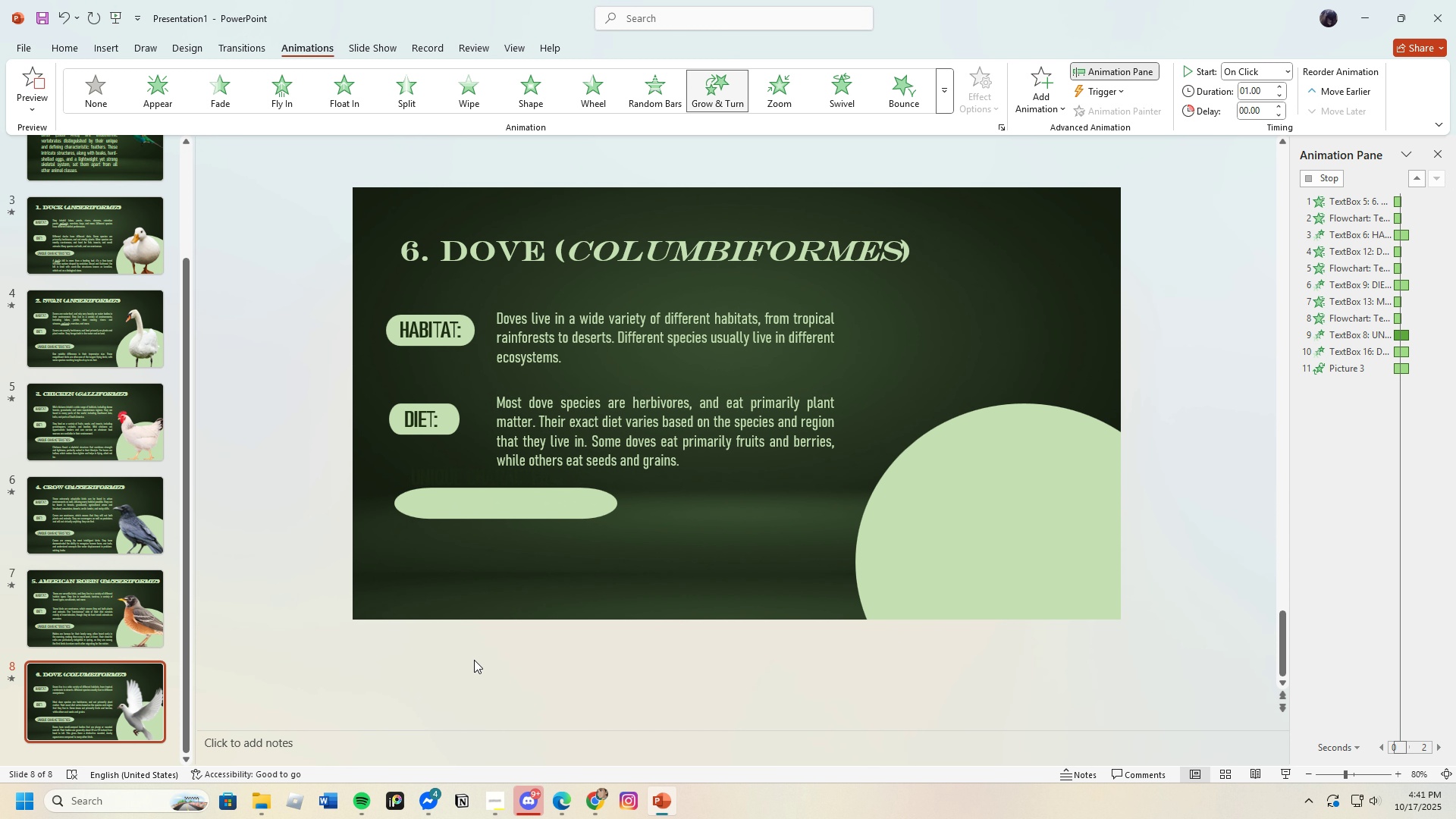 
left_click([64, 44])
 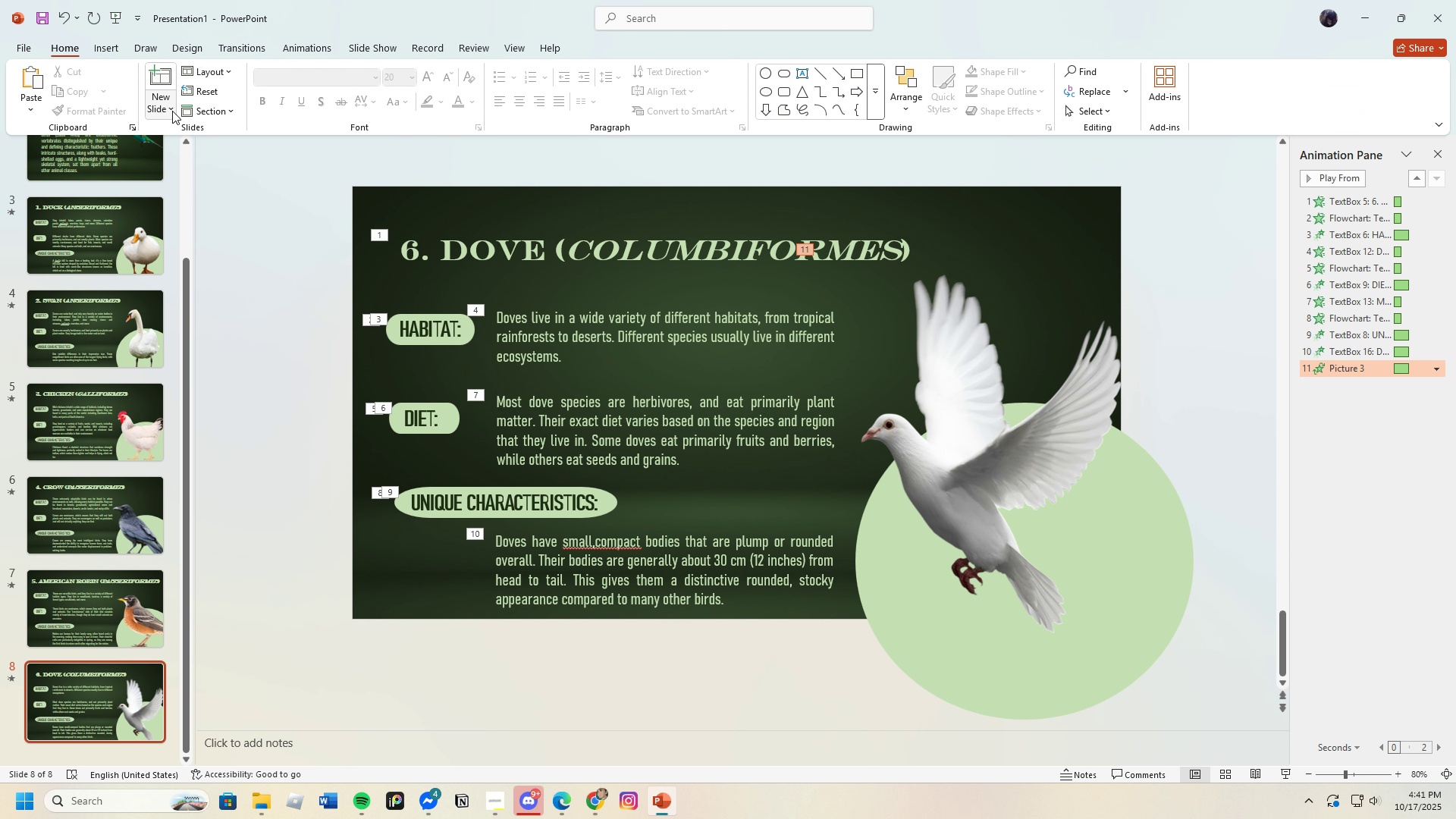 
left_click([172, 111])
 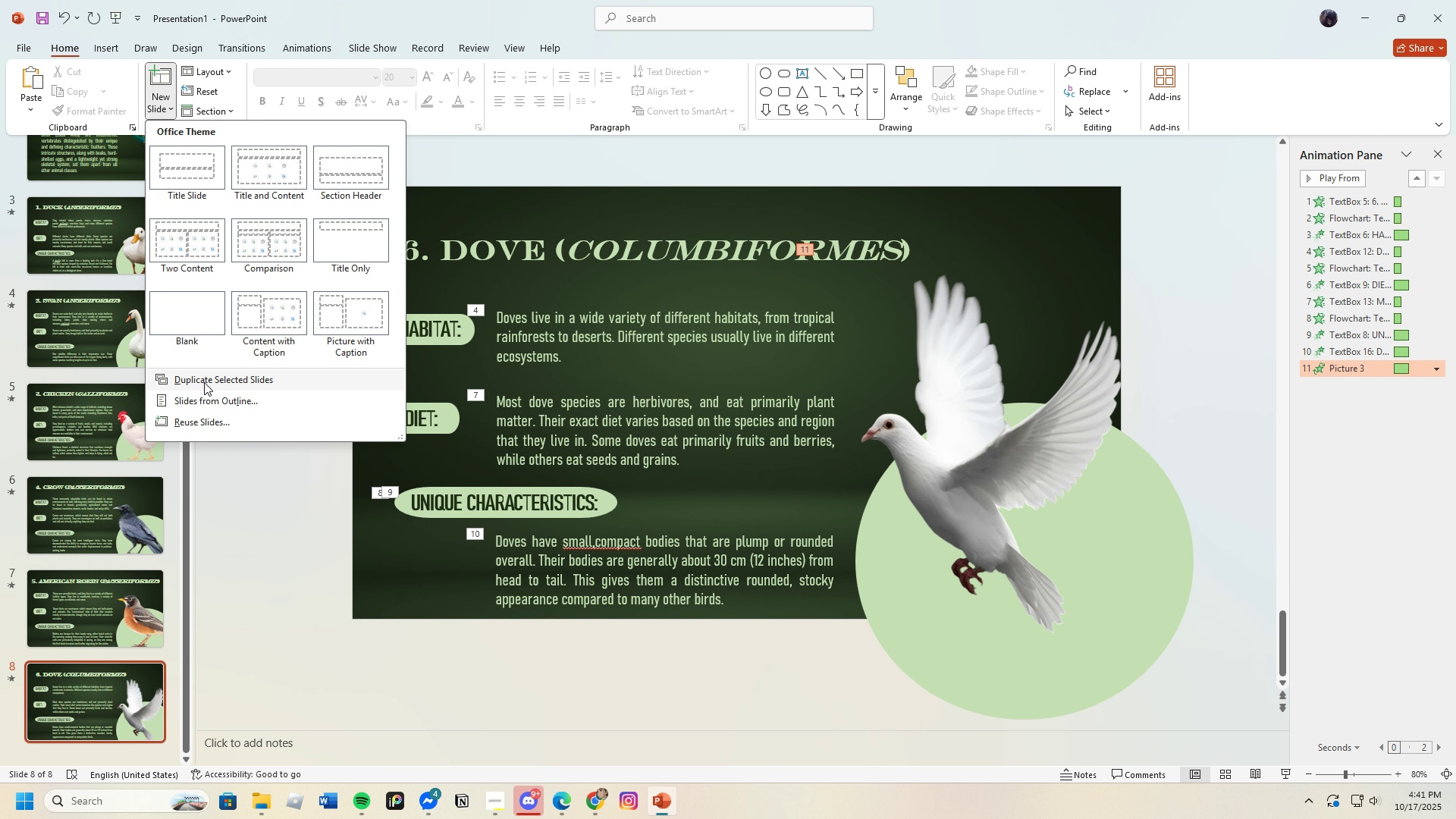 
left_click([204, 382])
 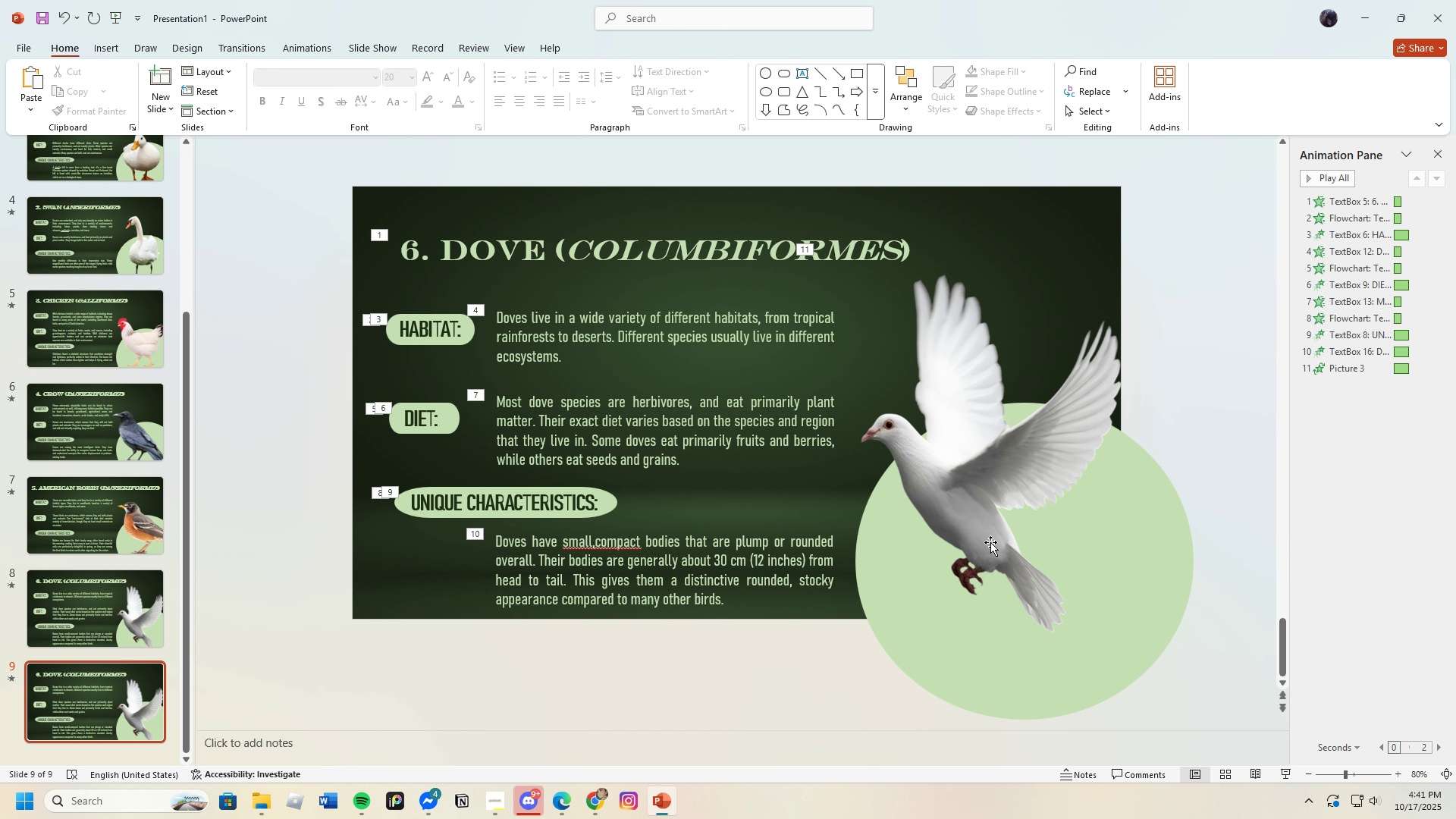 
left_click([990, 542])
 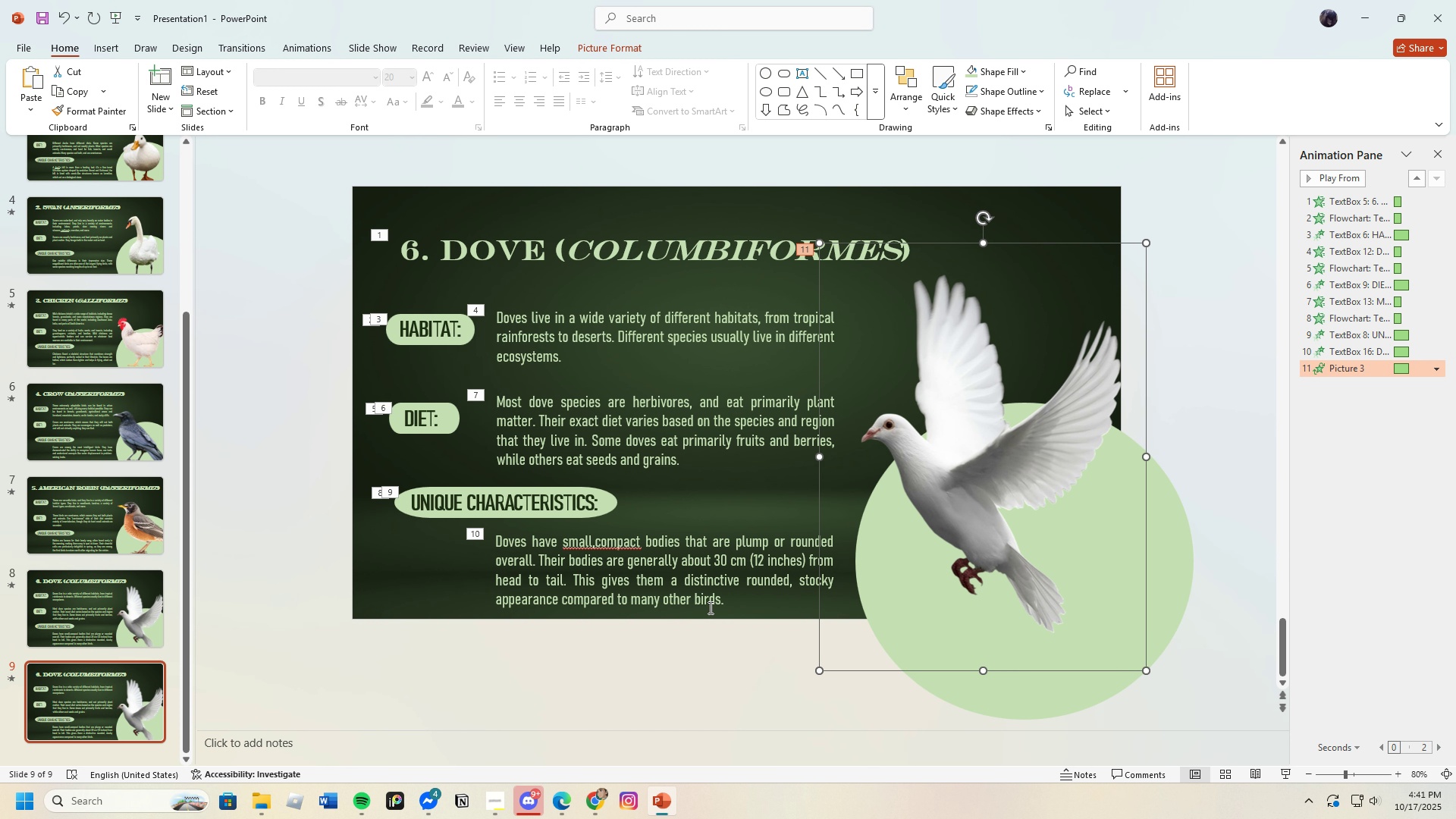 
key(Backspace)
 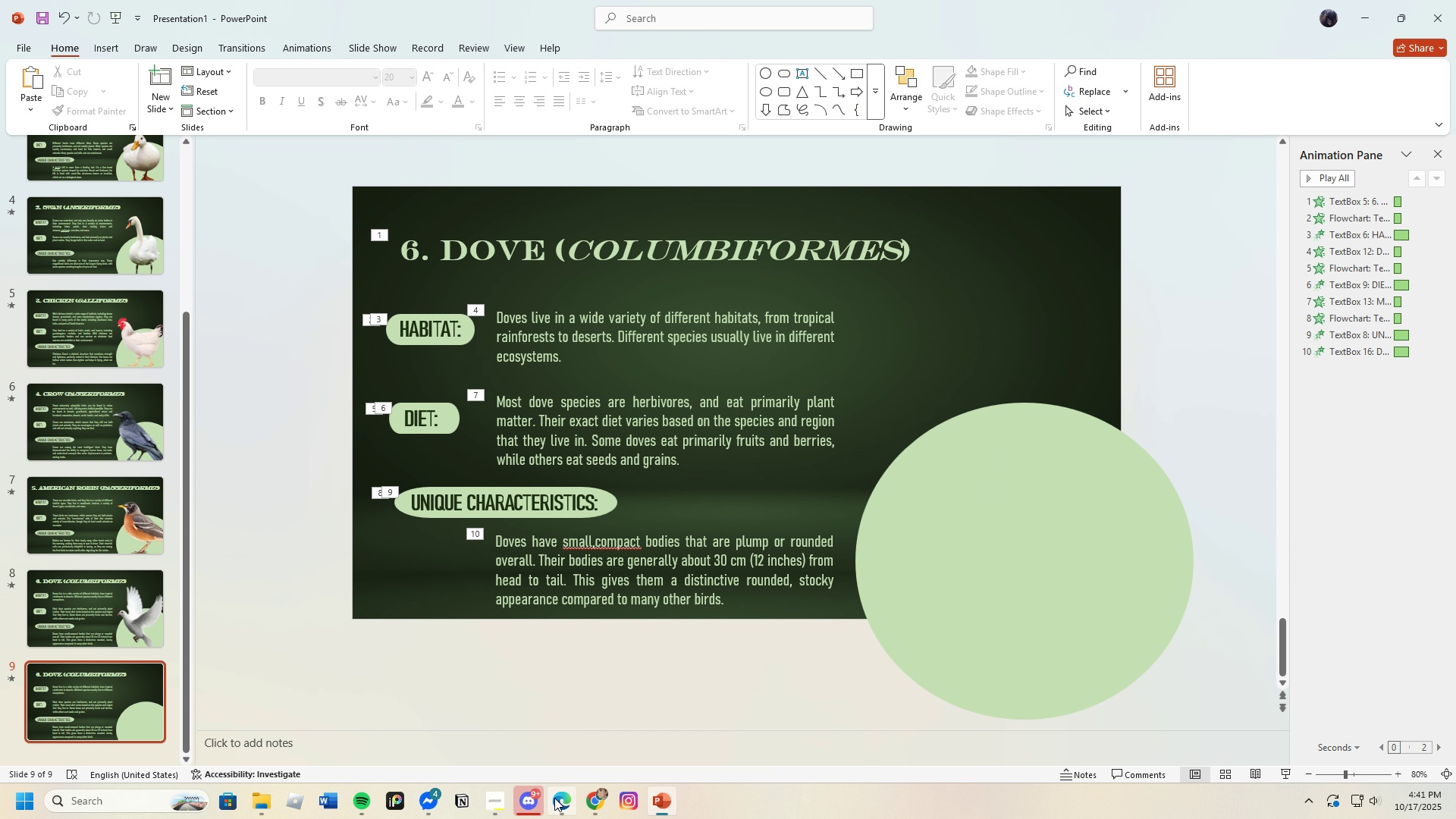 
left_click([554, 798])
 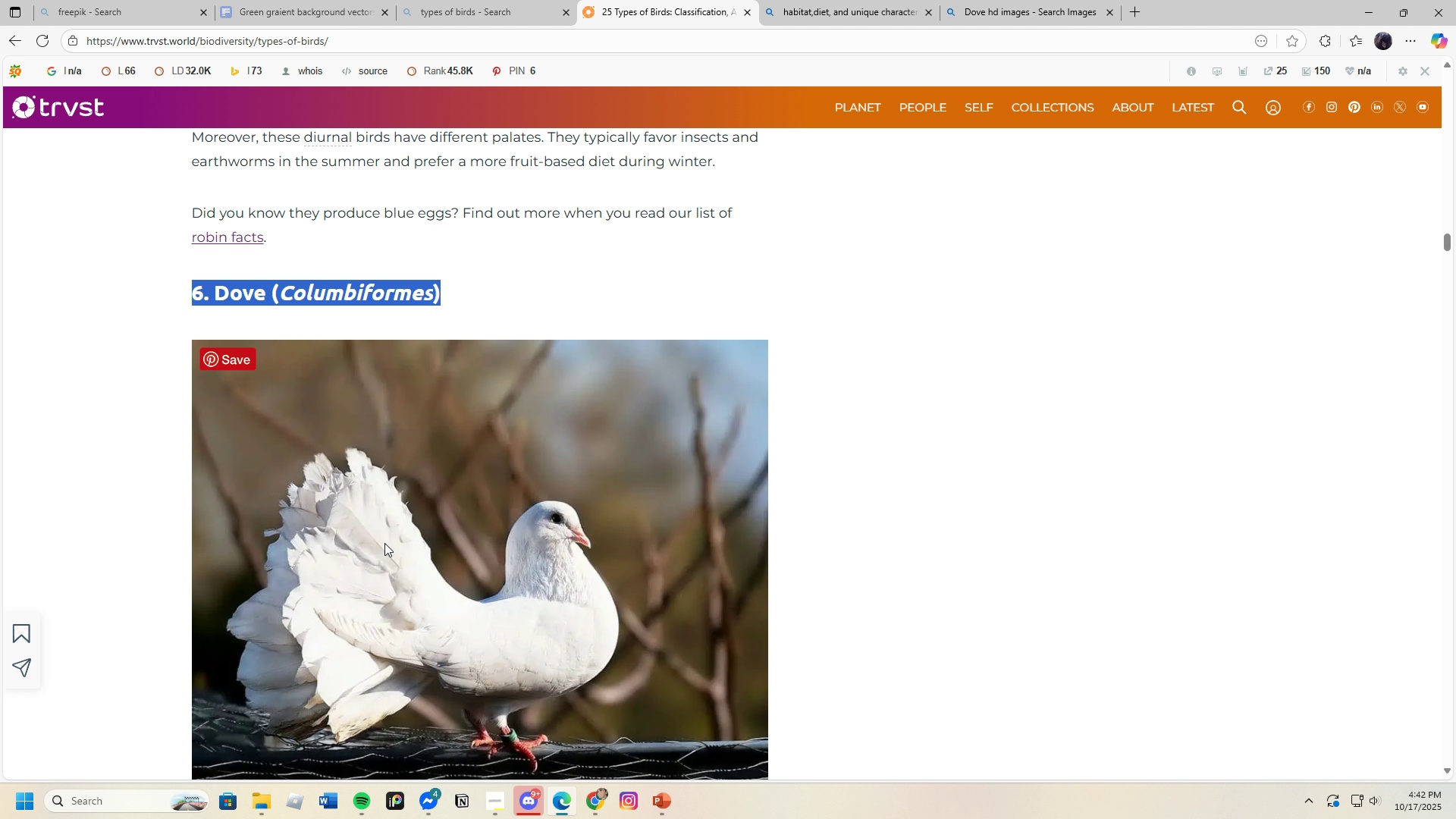 
wait(9.39)
 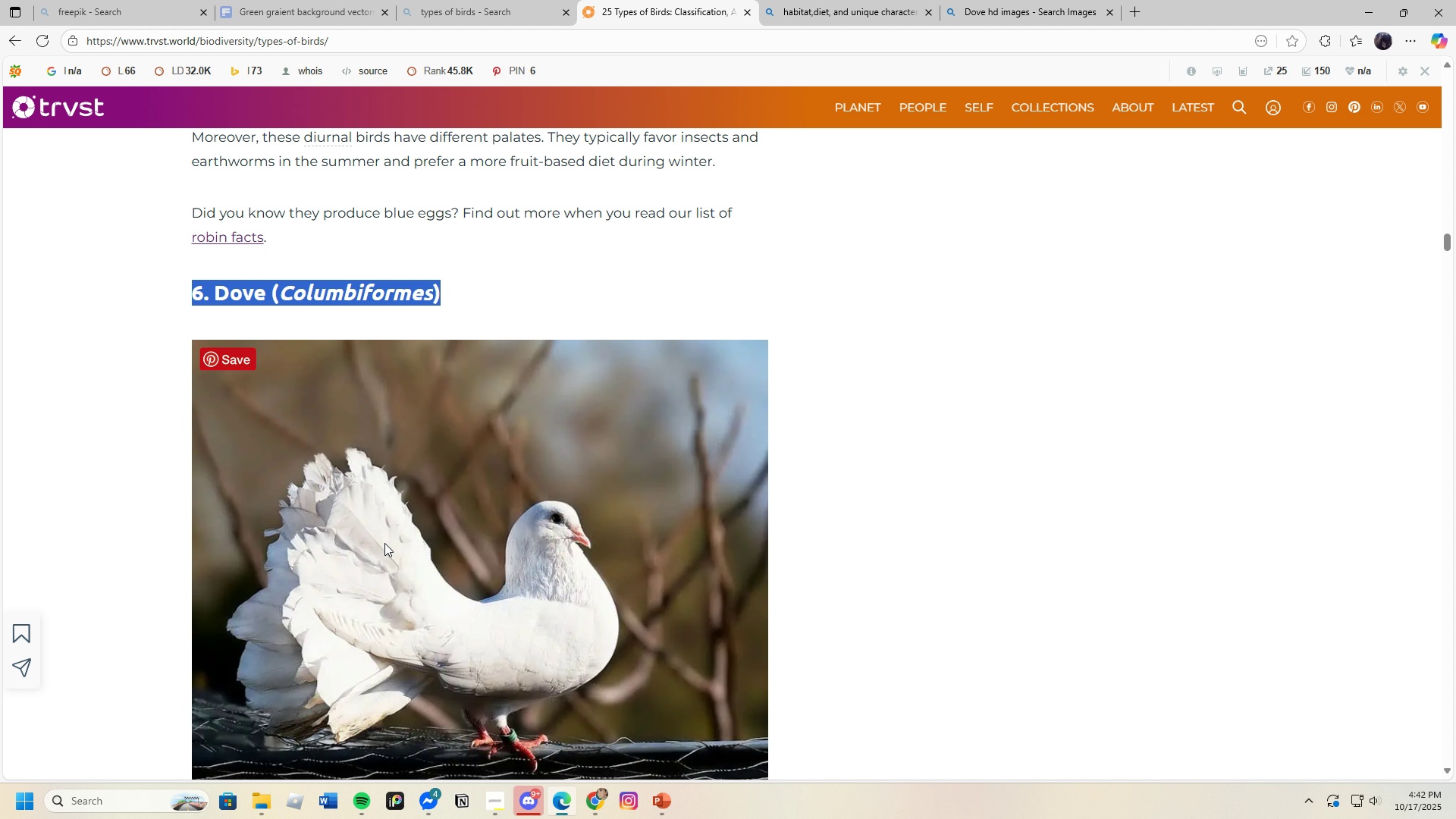 
scroll: coordinate [384, 541], scroll_direction: down, amount: 11.0
 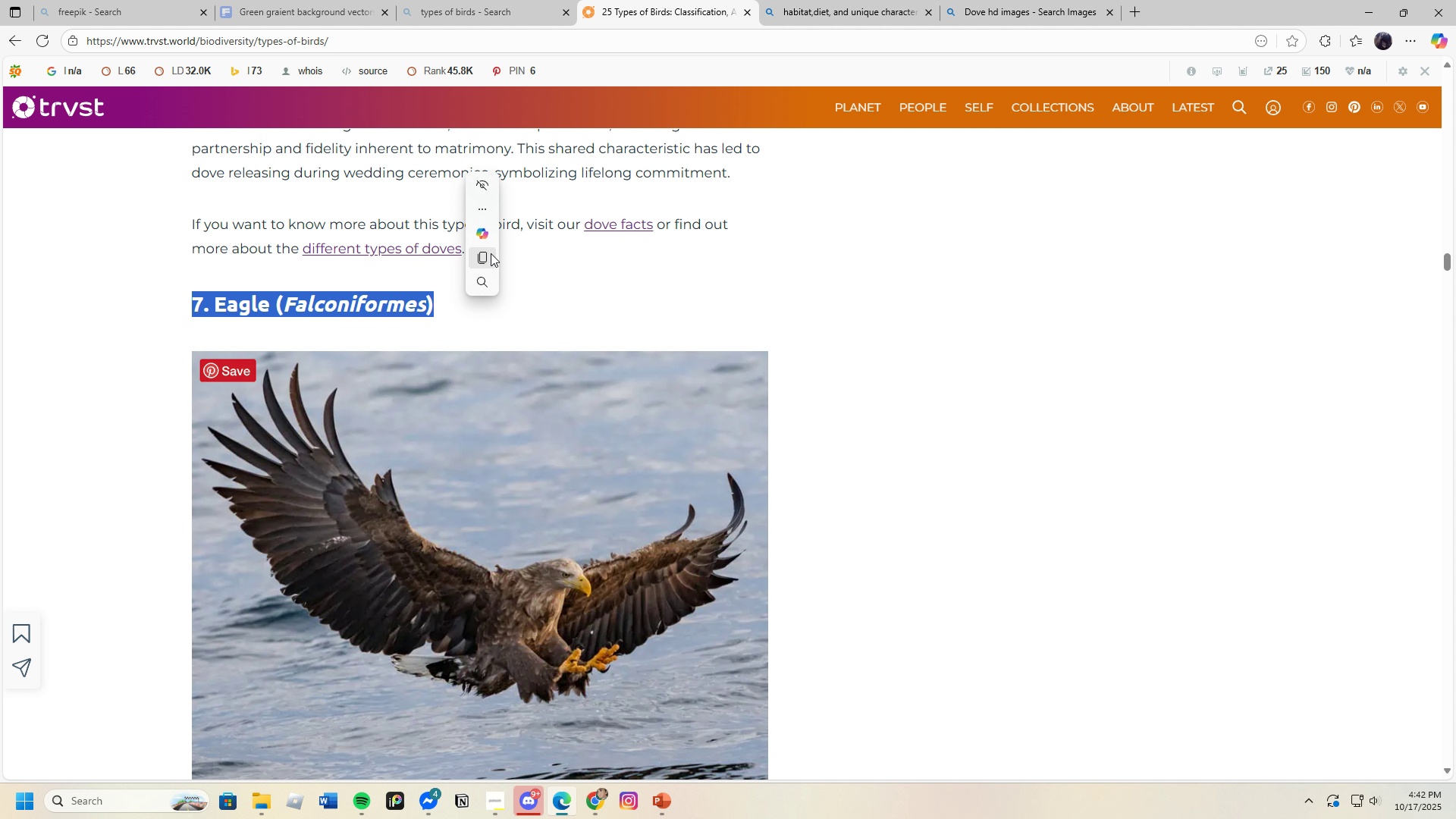 
left_click([485, 254])
 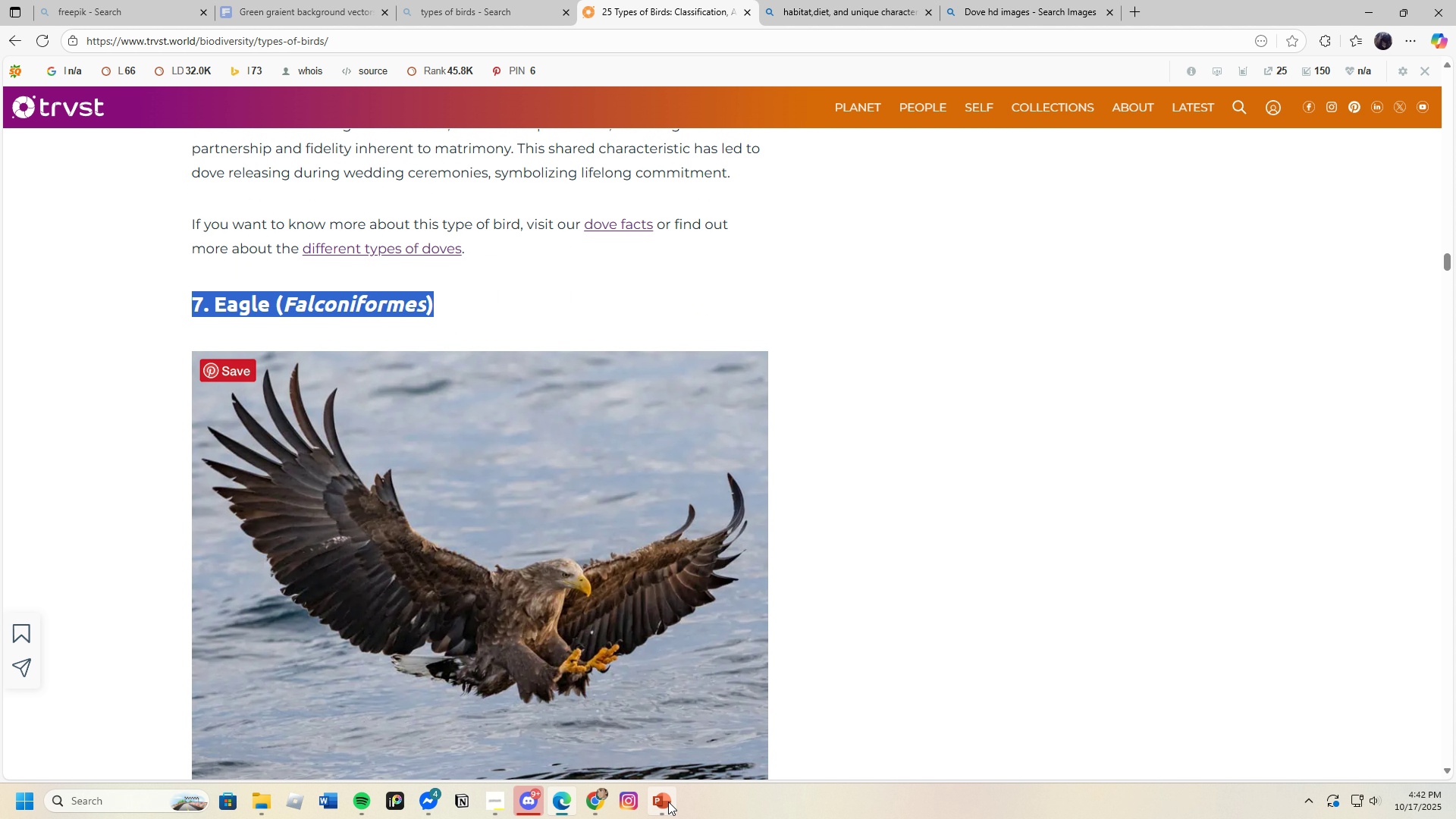 
left_click([668, 802])
 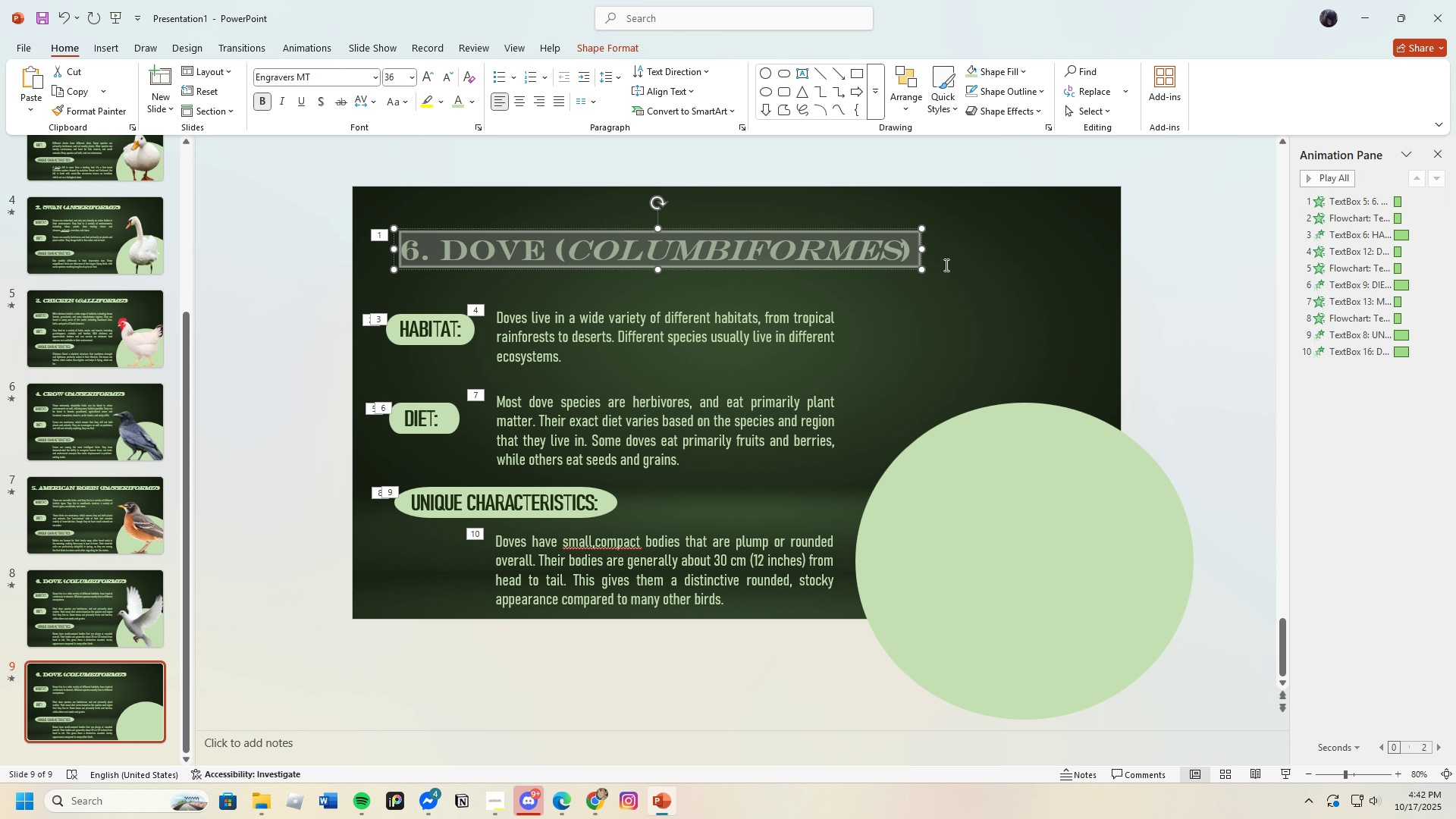 
wait(5.17)
 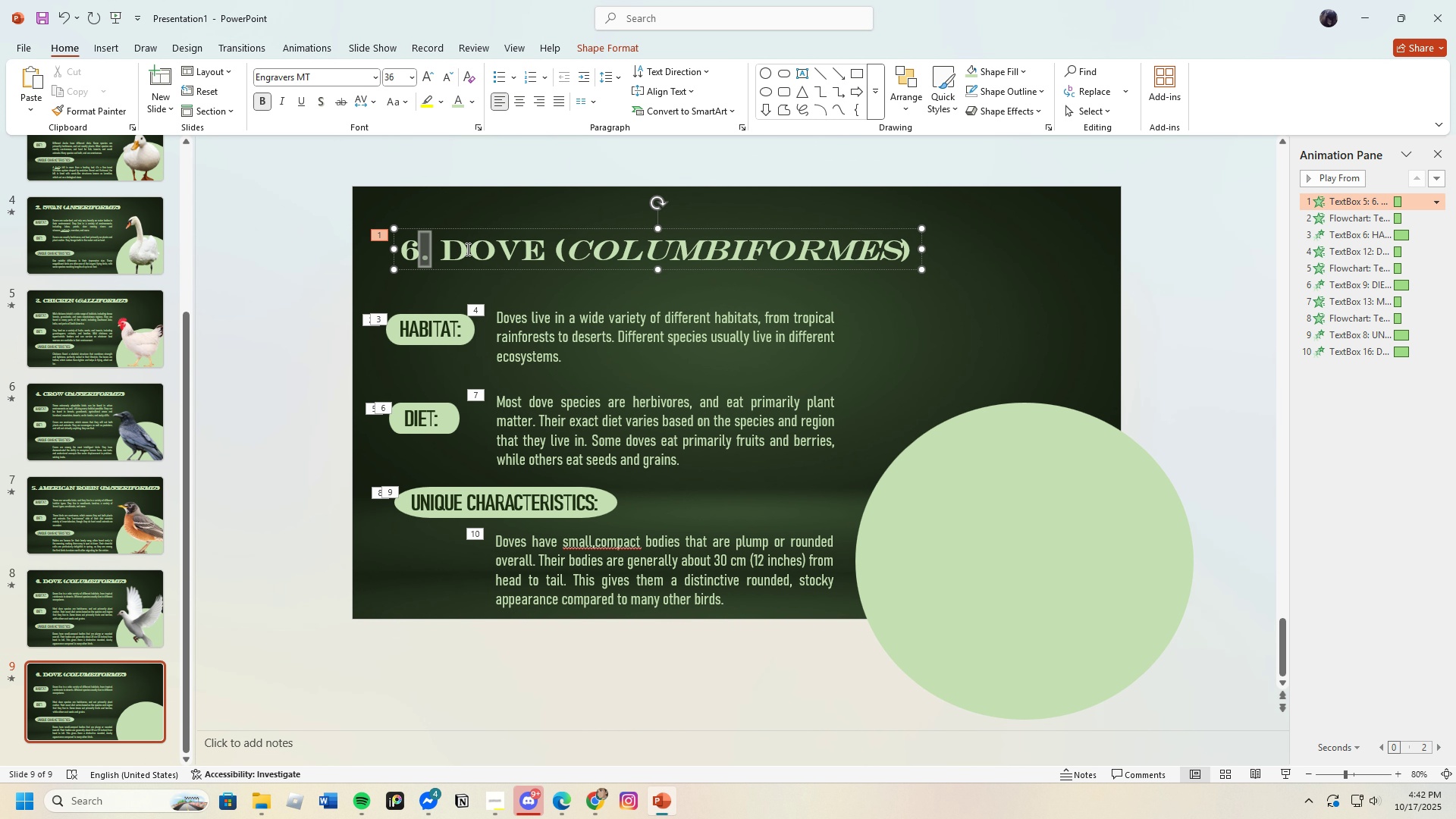 
key(Backspace)
 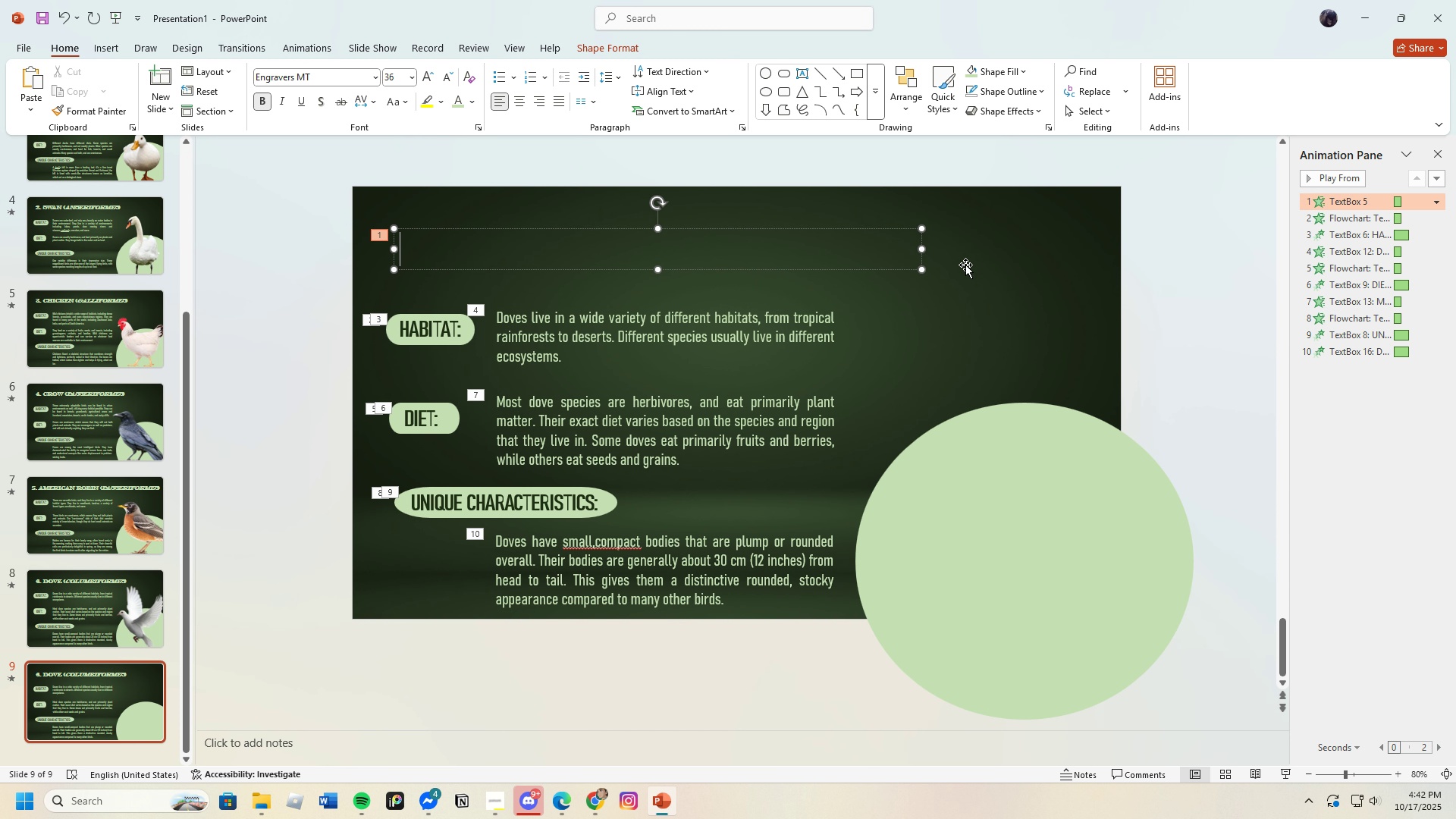 
key(Control+V)
 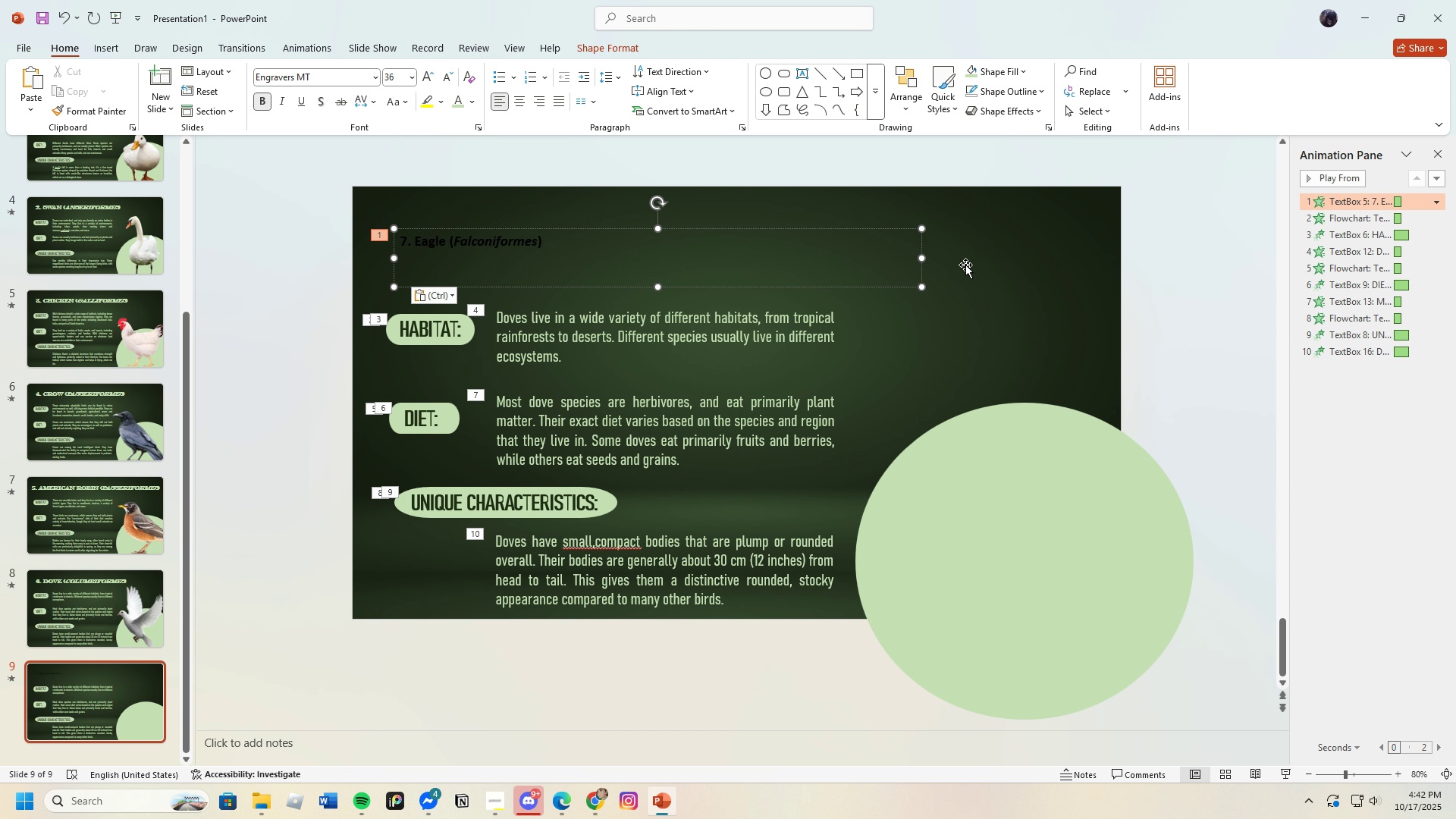 
key(Backspace)
 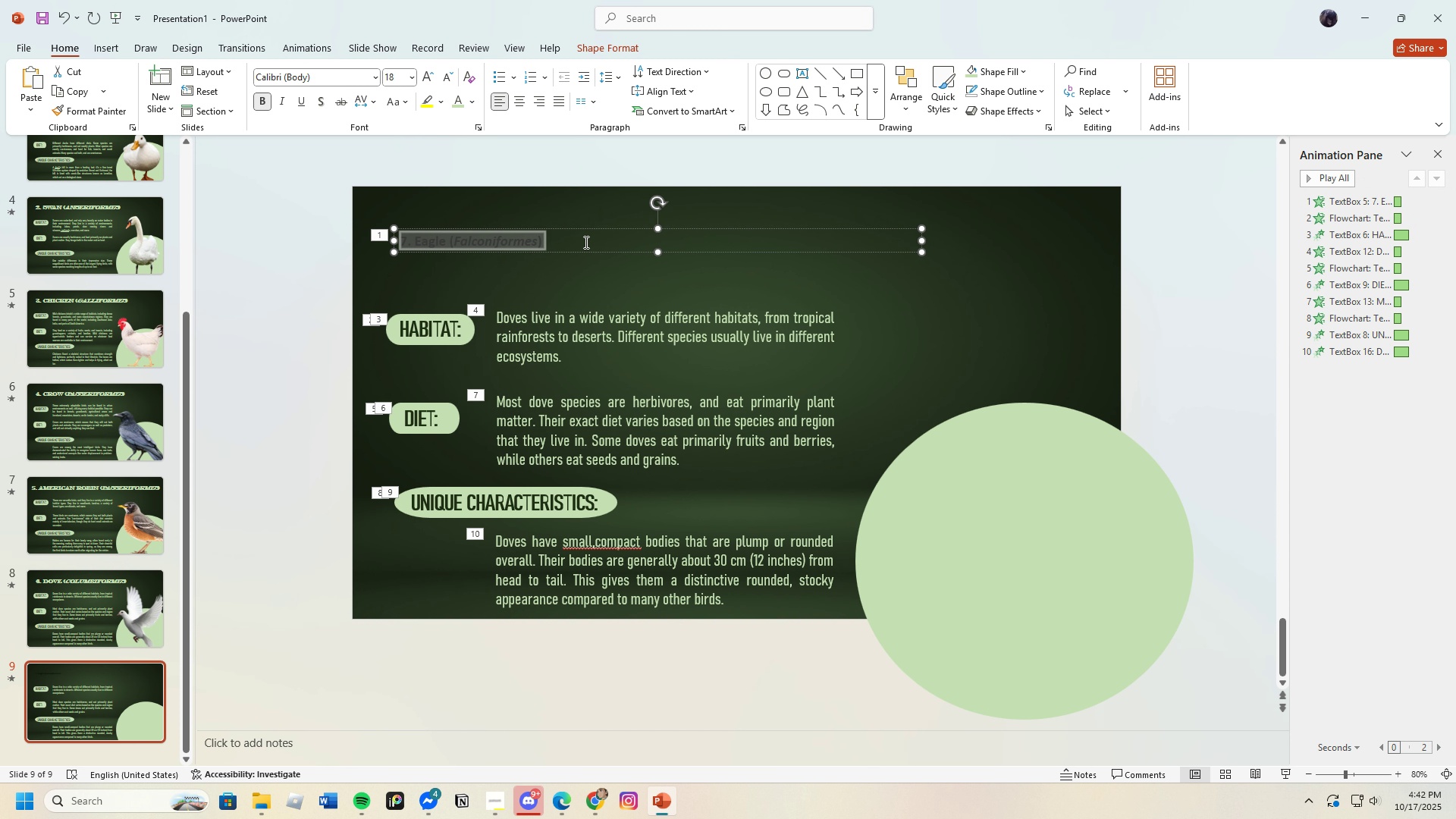 
wait(5.81)
 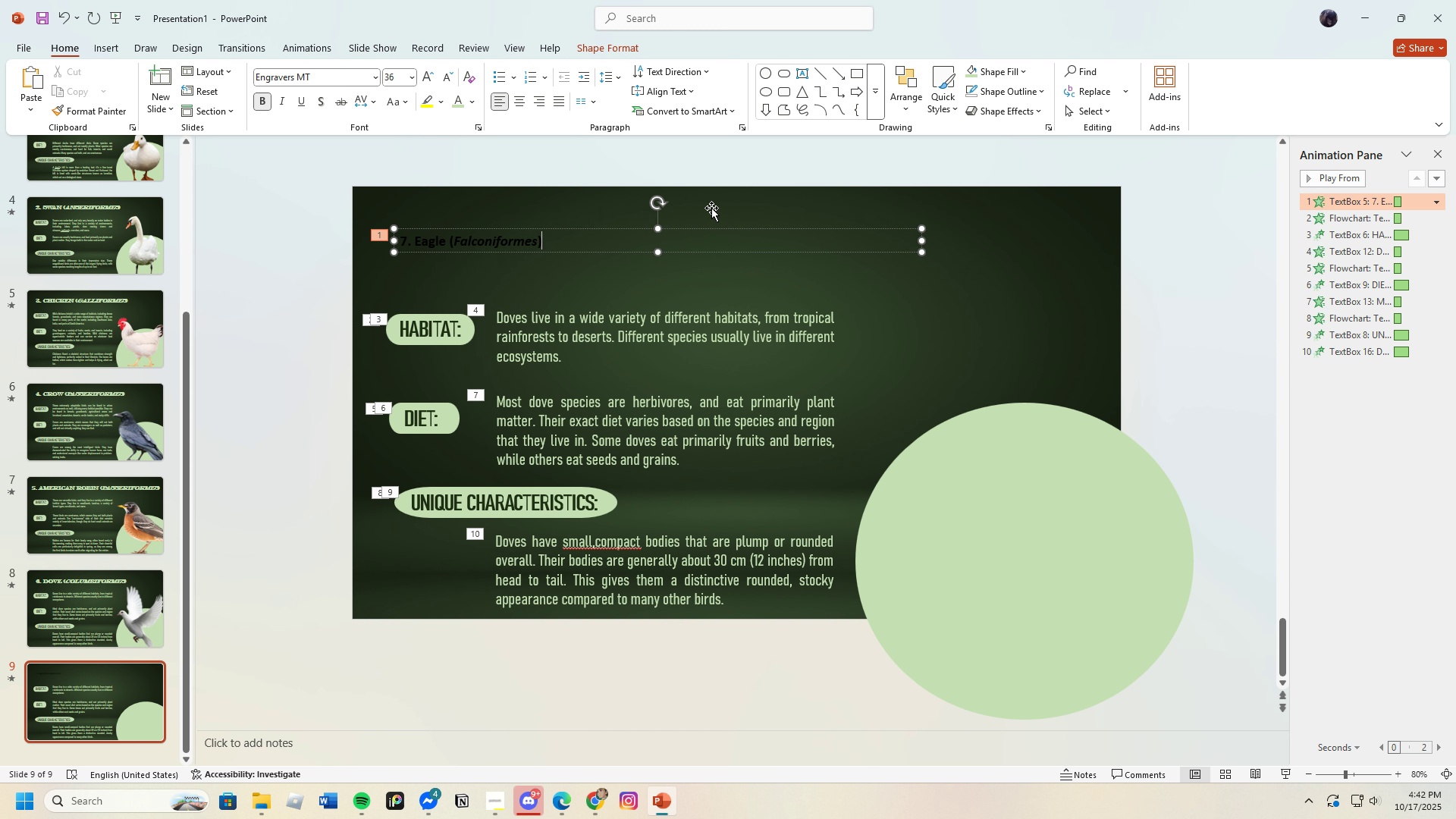 
left_click([455, 95])
 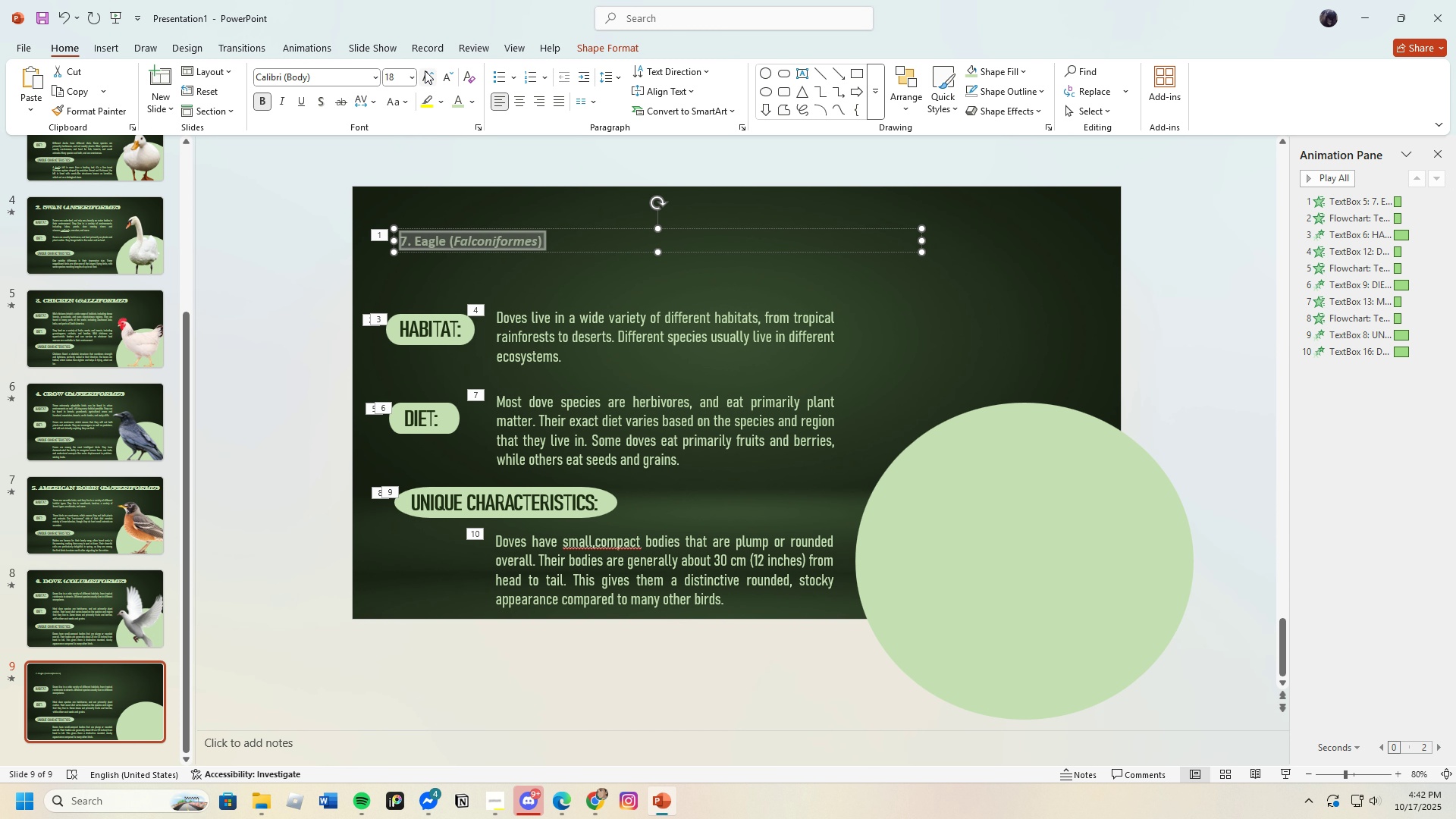 
left_click([428, 71])
 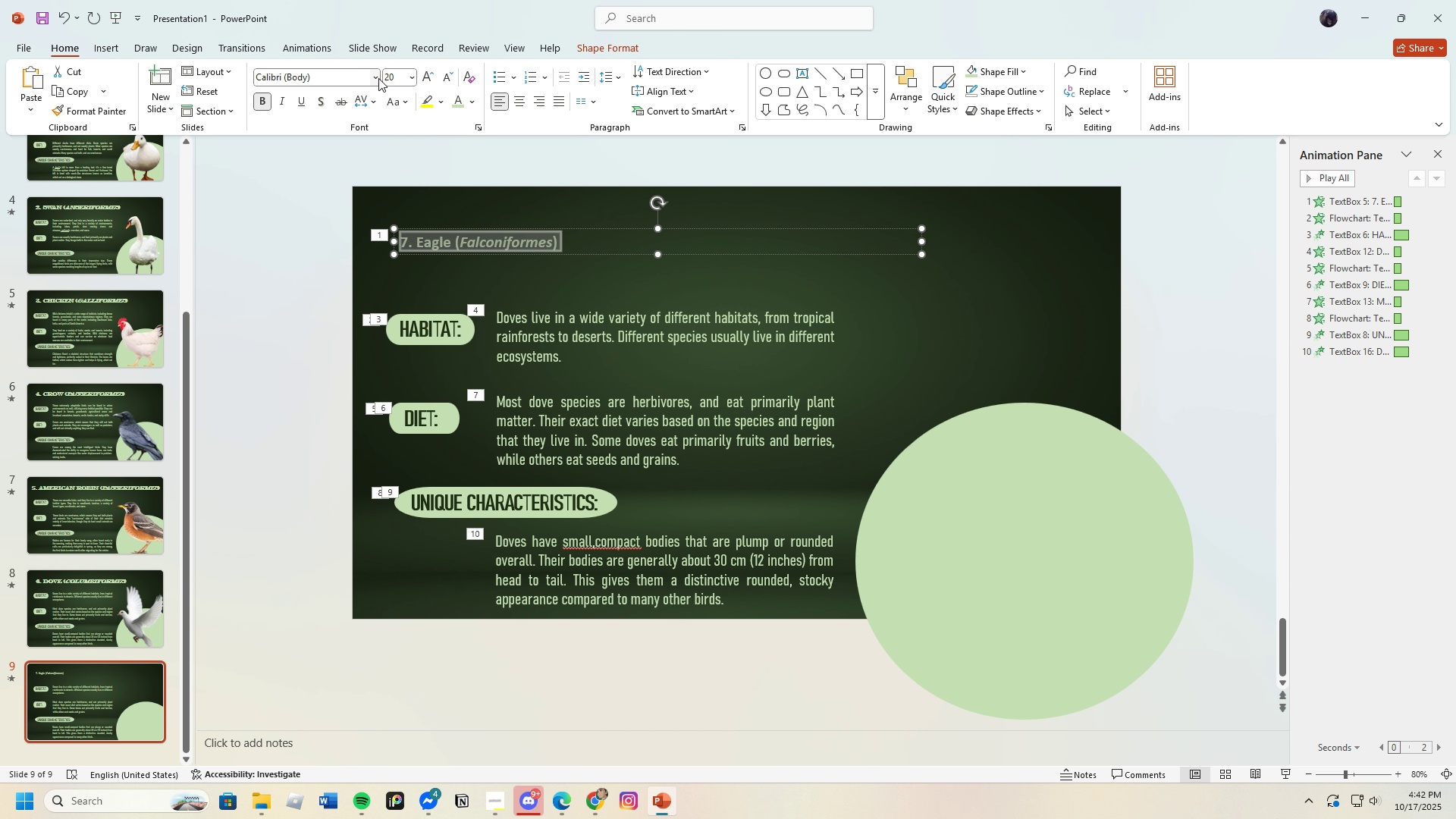 
left_click([378, 78])
 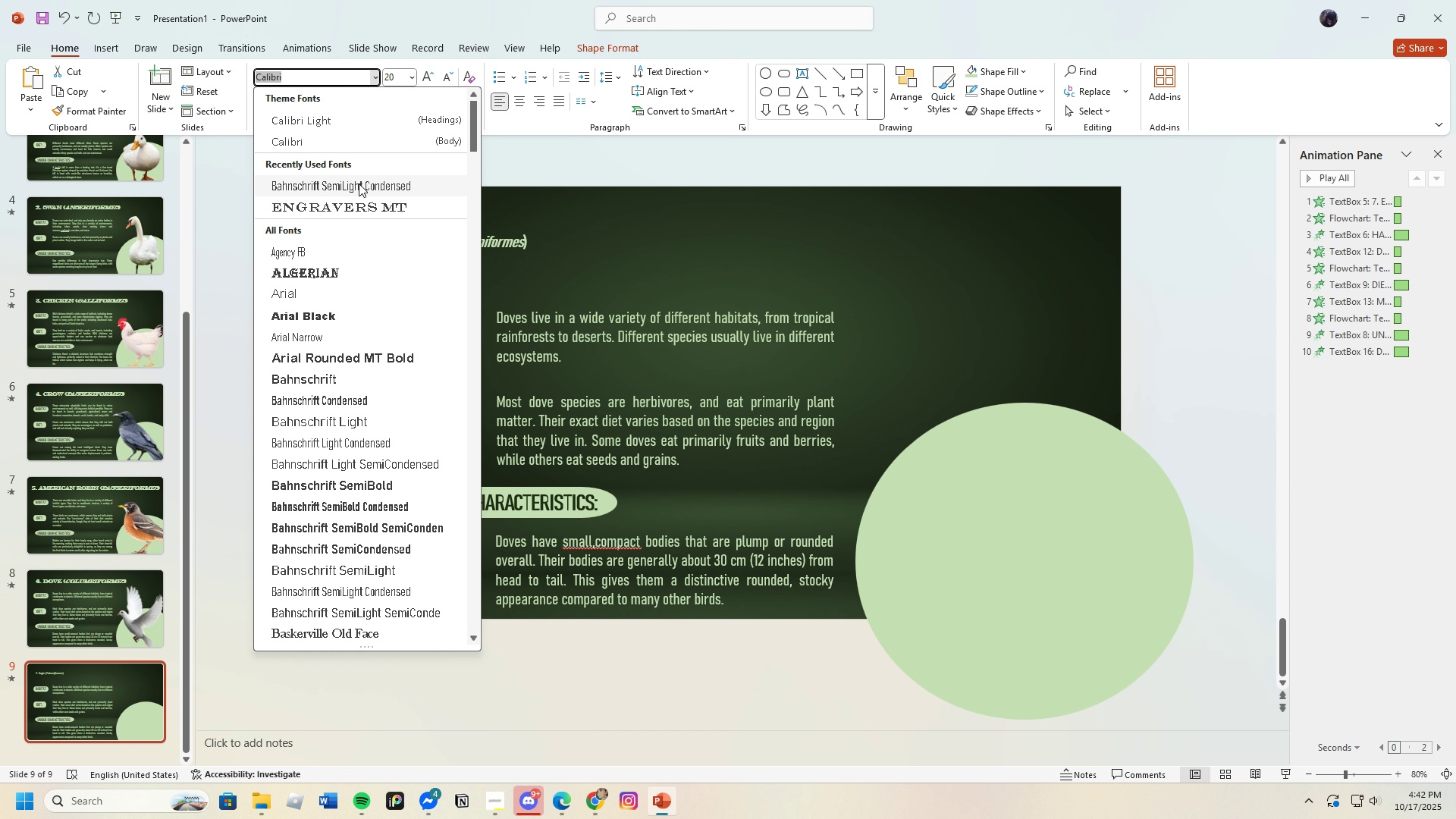 
left_click([359, 184])
 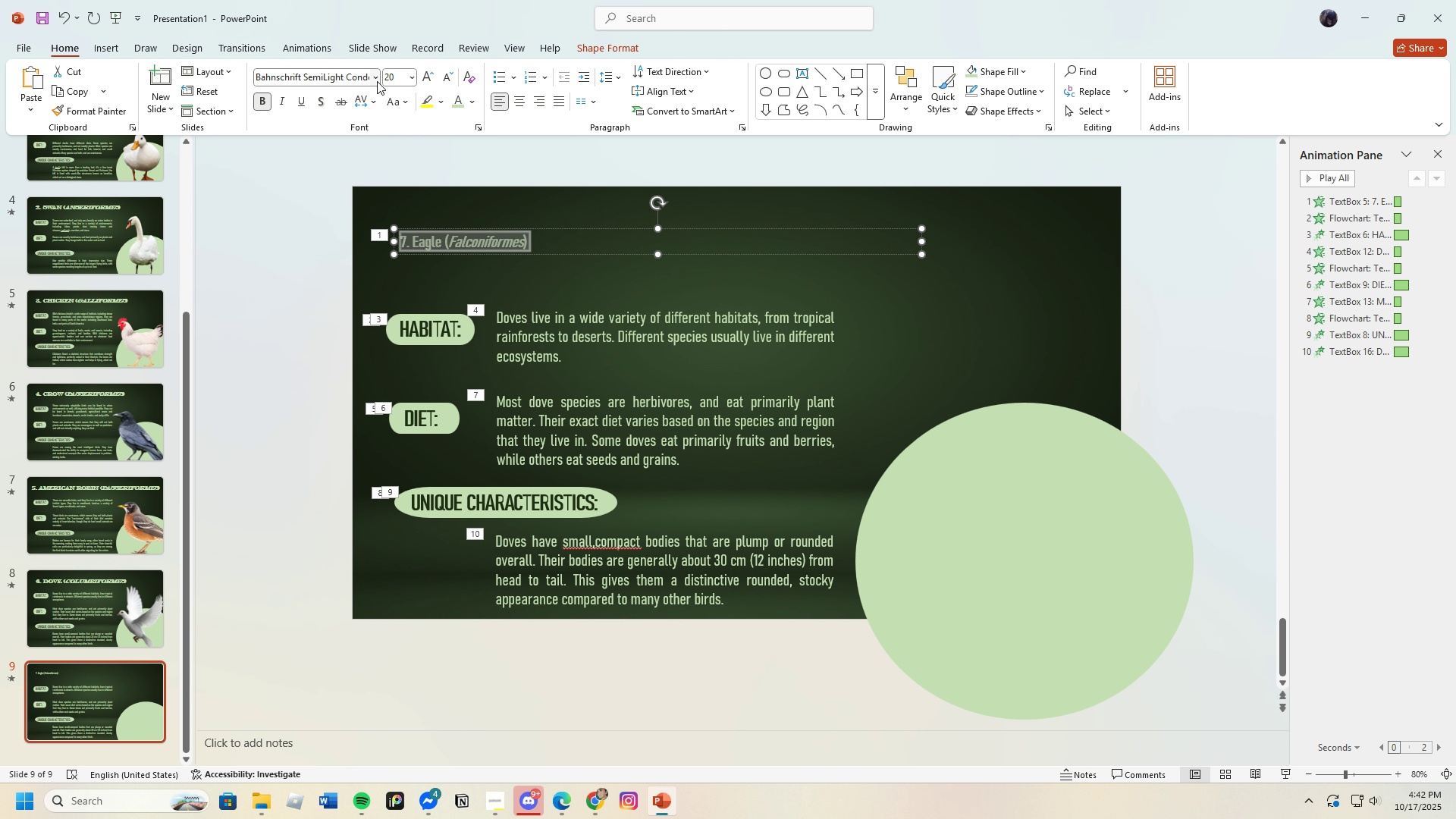 
left_click([372, 77])
 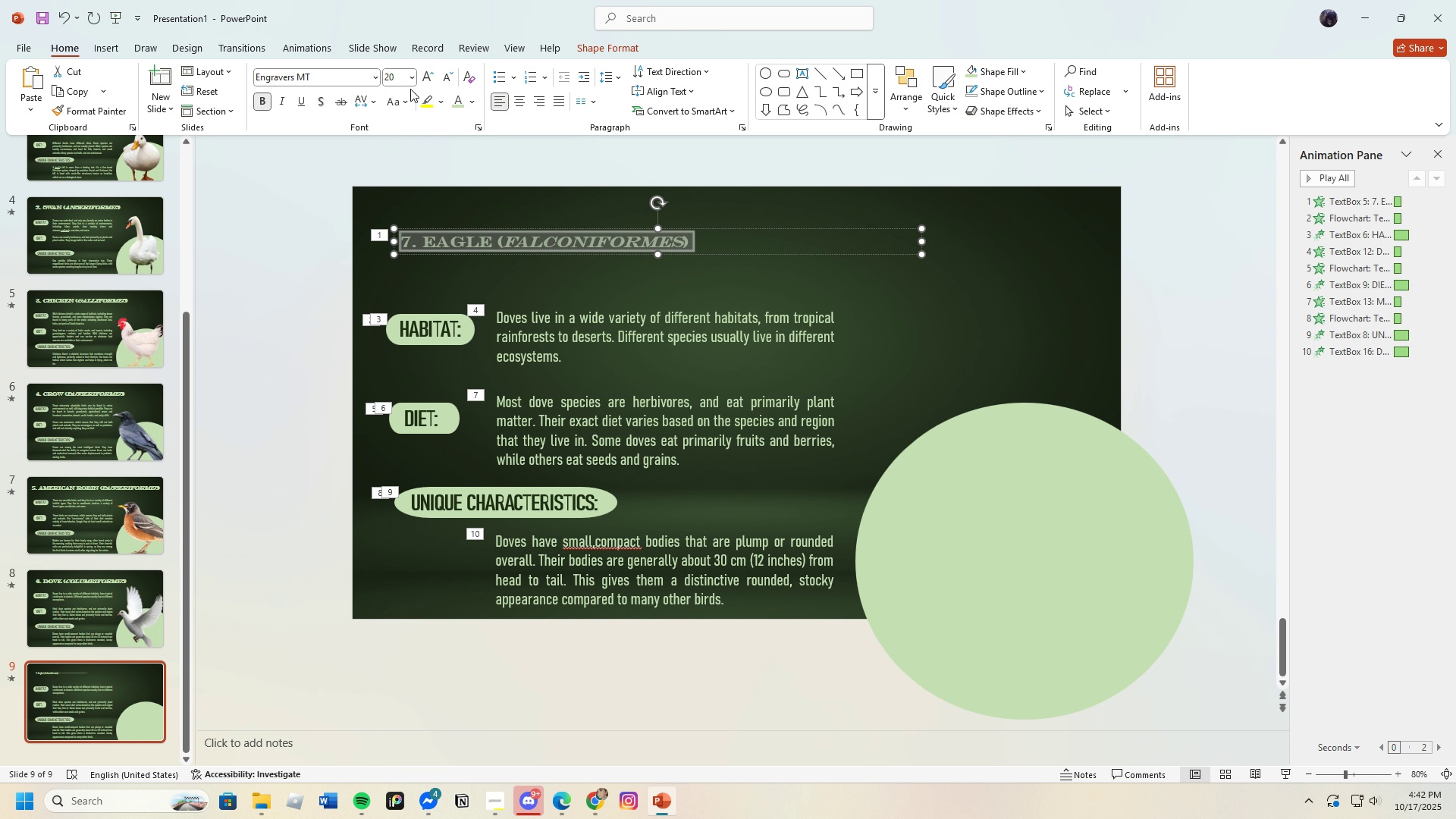 
left_click([410, 79])
 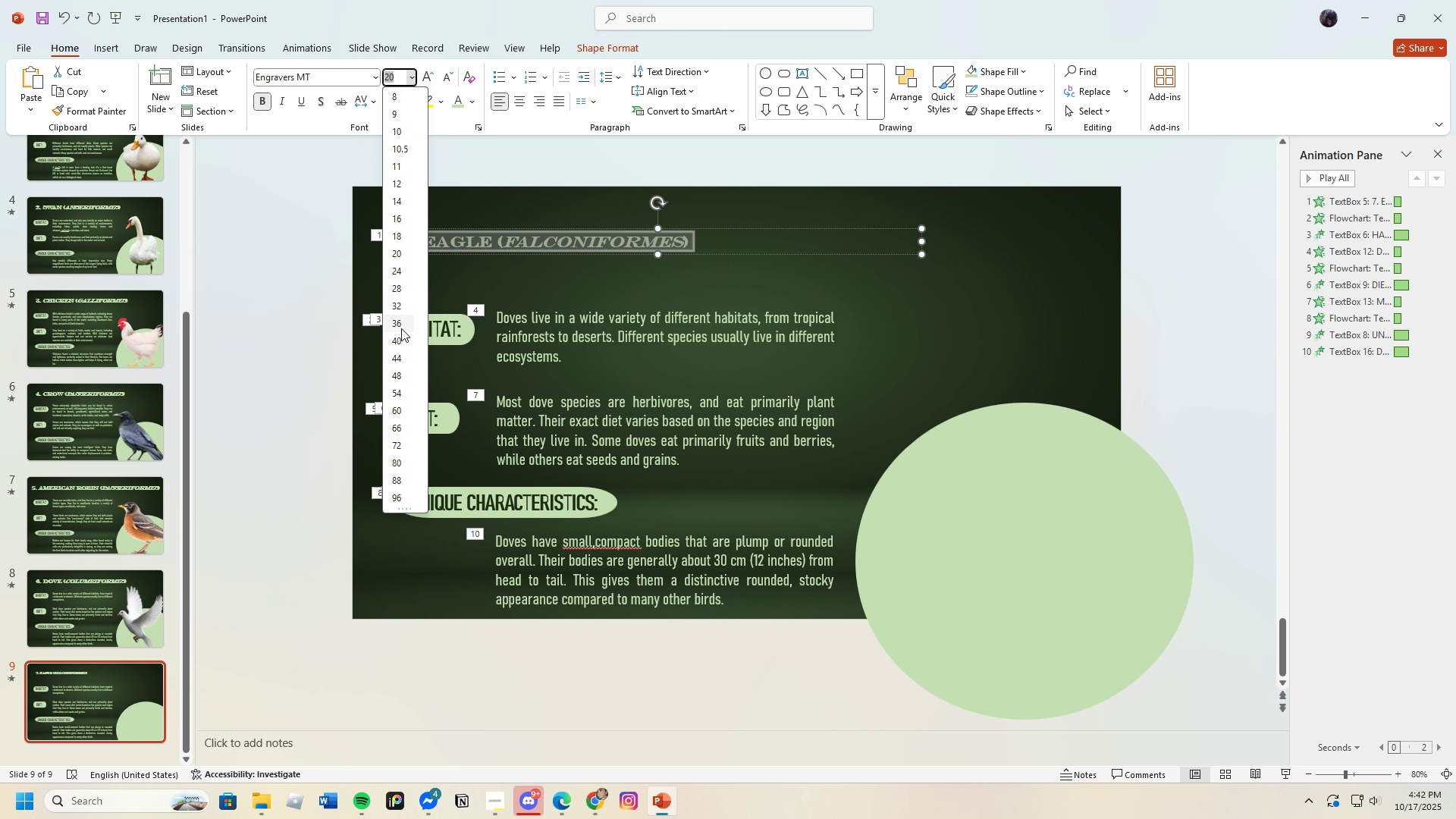 
left_click([400, 326])
 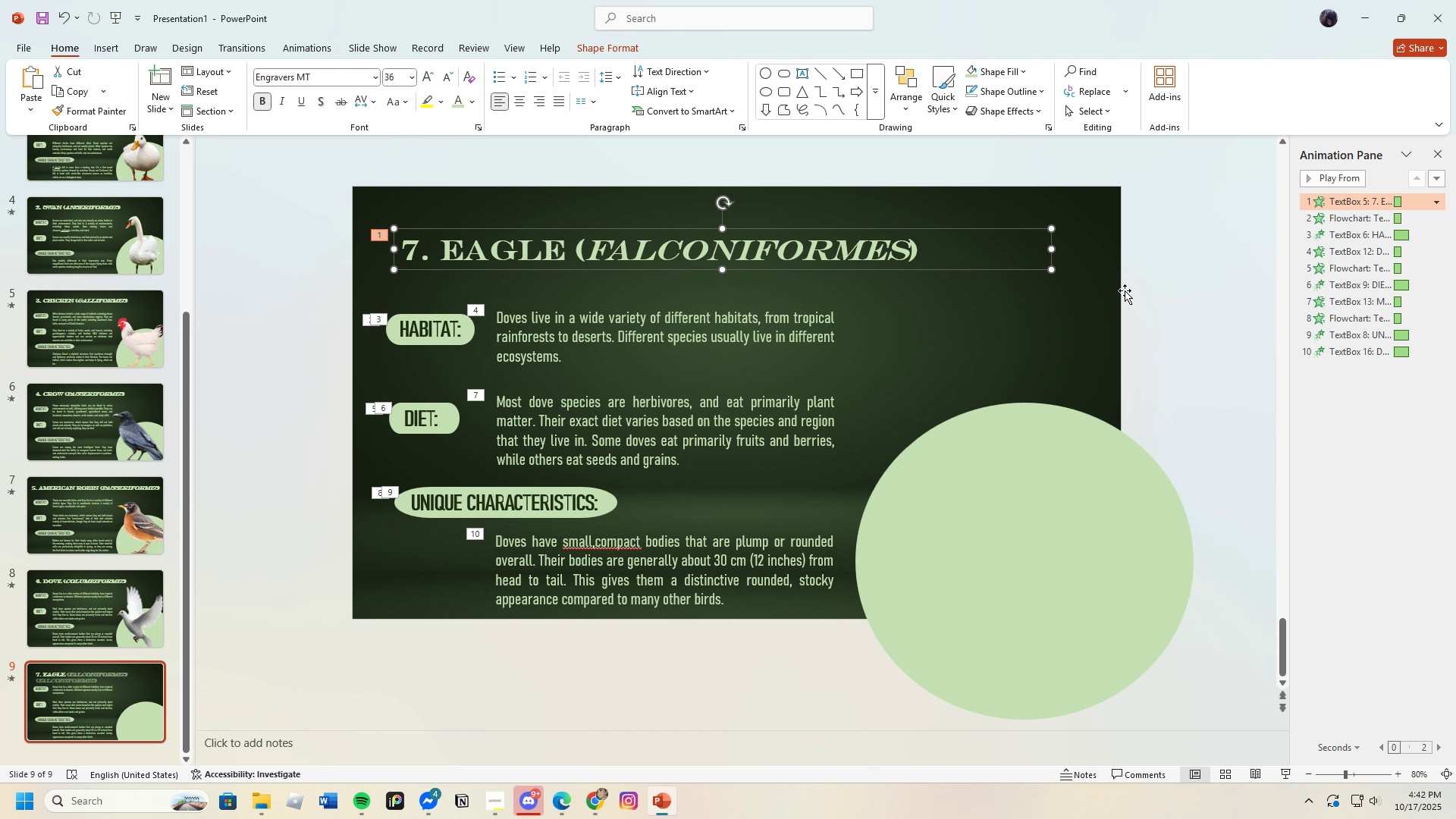 
left_click([1163, 389])
 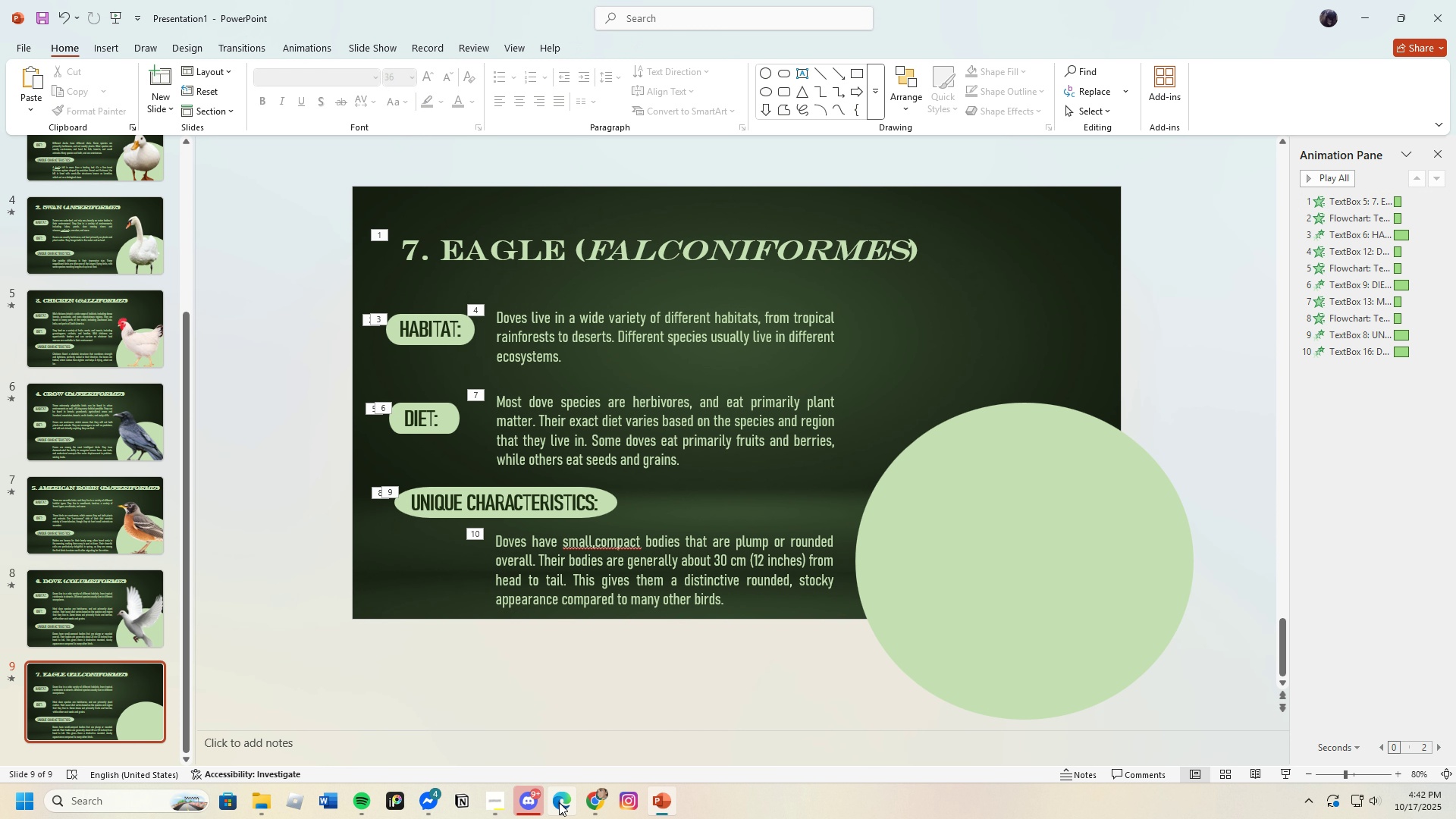 
left_click([565, 800])
 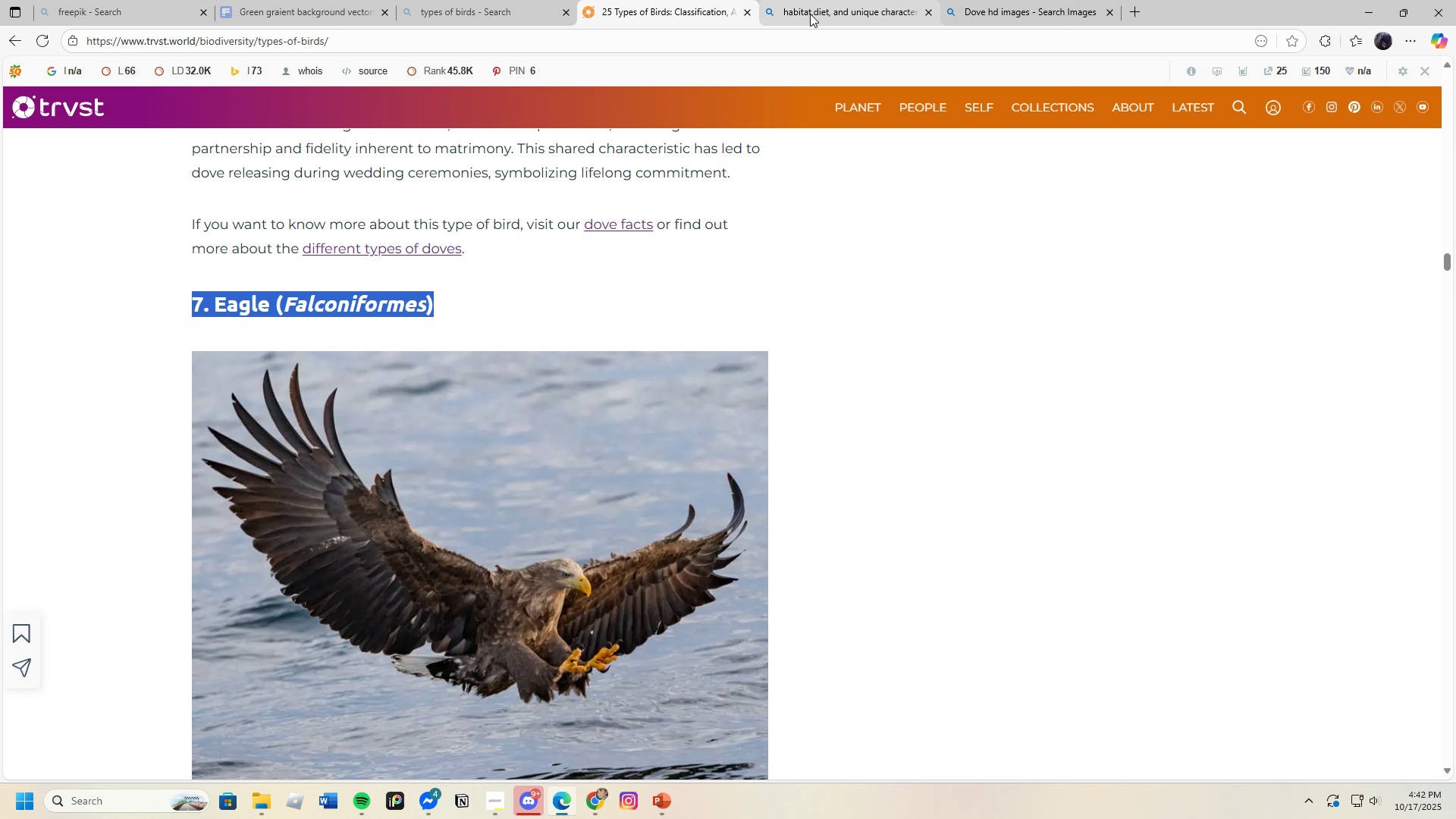 
left_click([811, 11])
 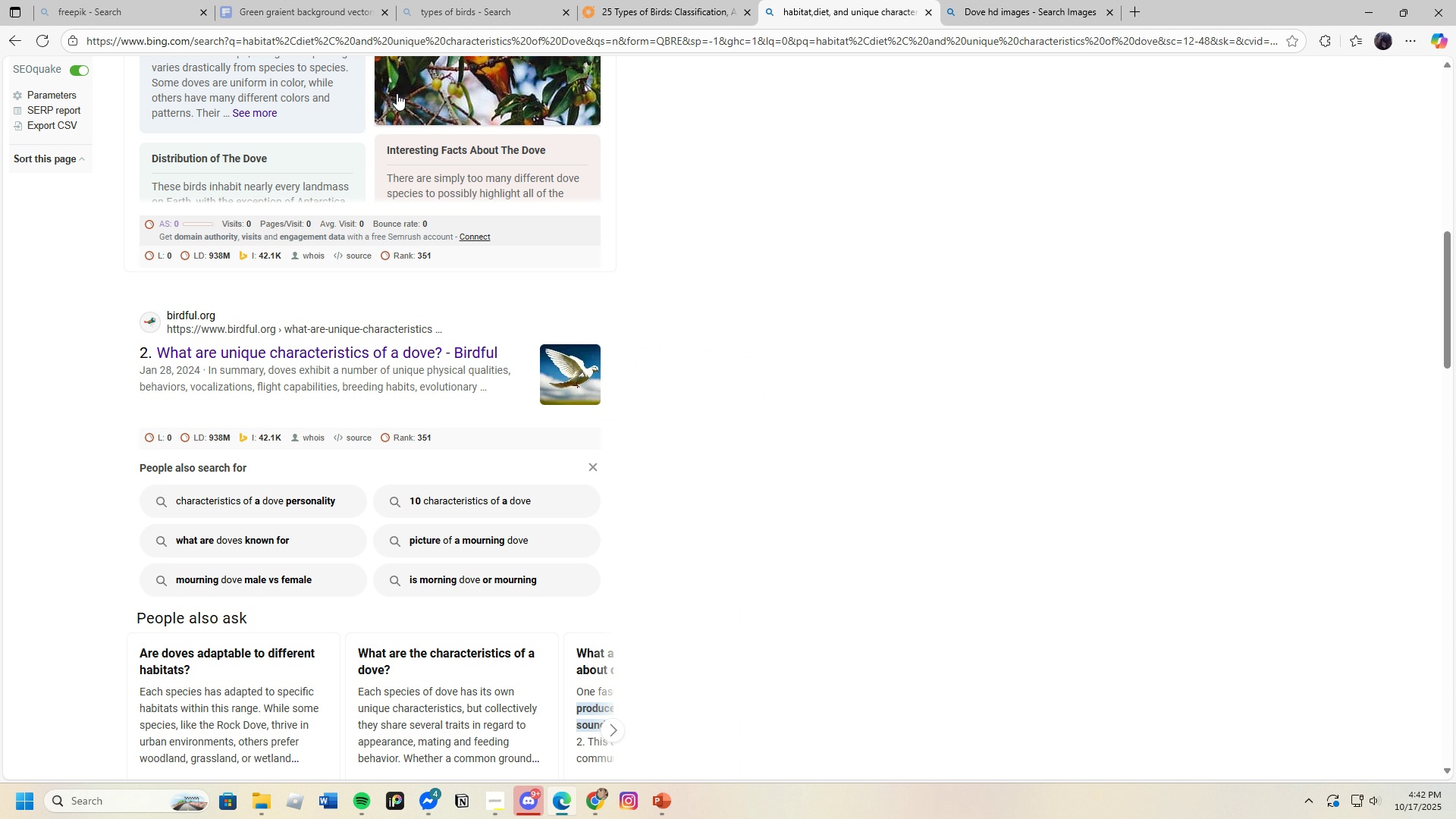 
scroll: coordinate [428, 289], scroll_direction: up, amount: 15.0
 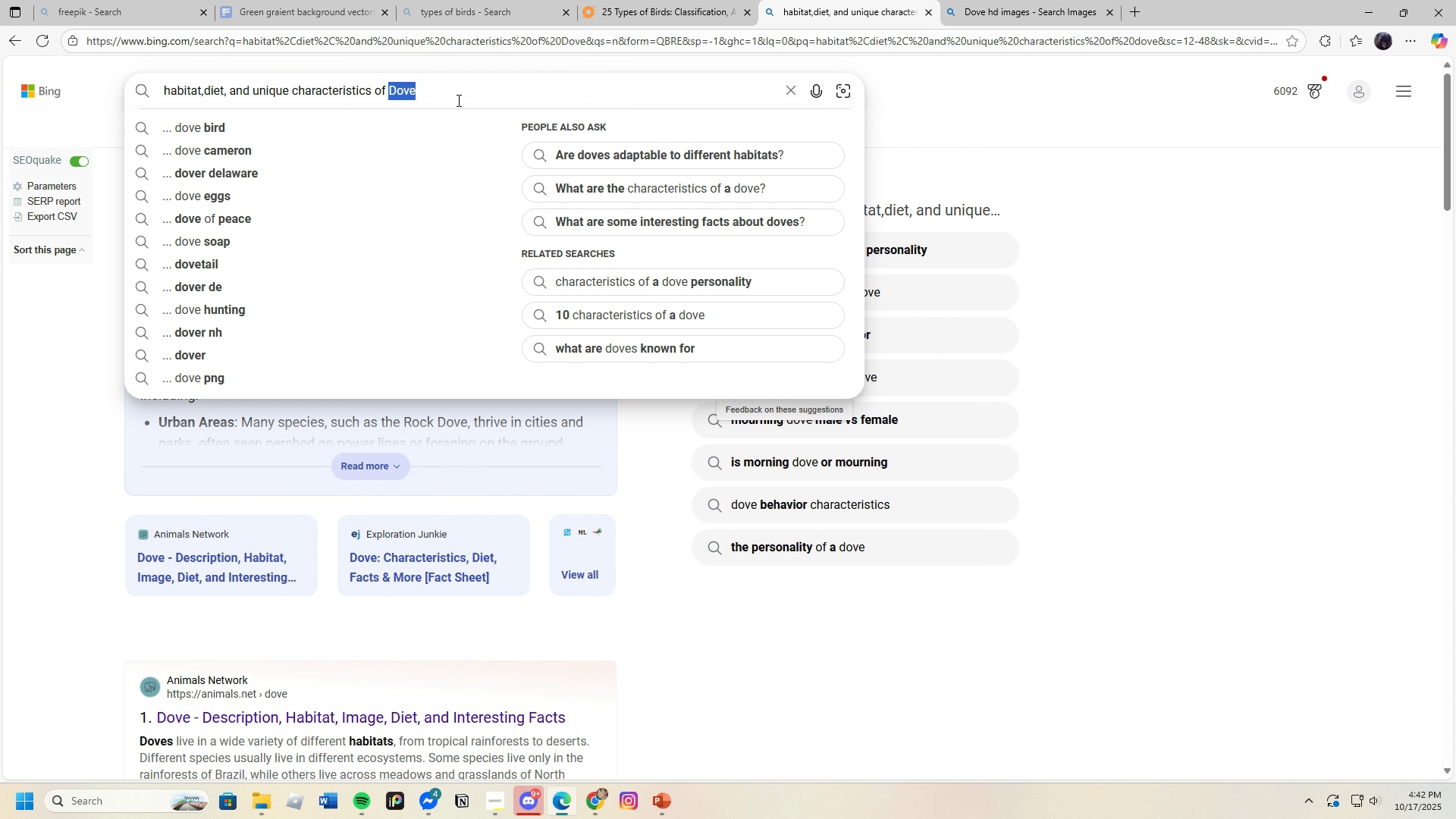 
key(Backspace)
type(Eagle)
 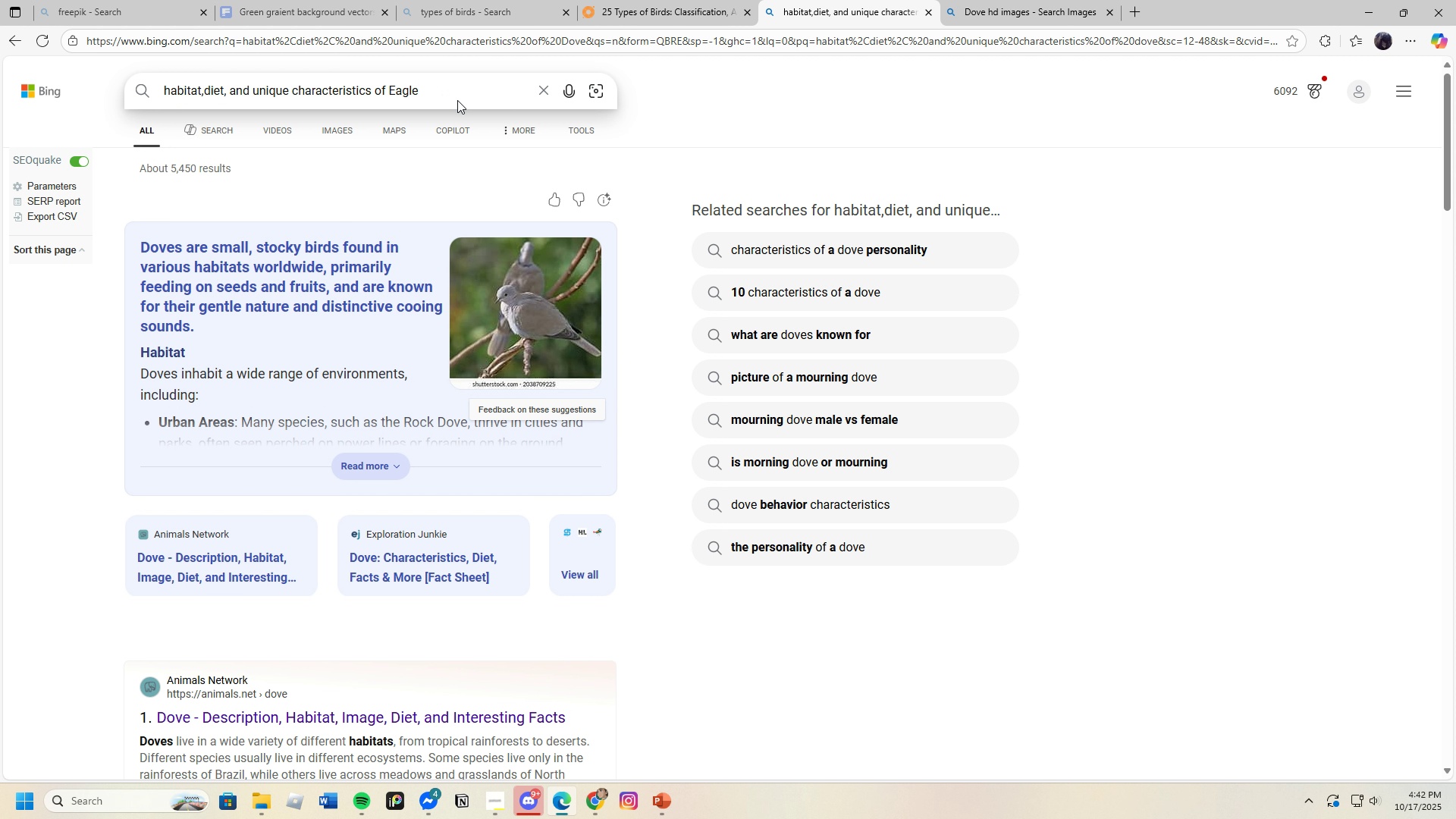 
 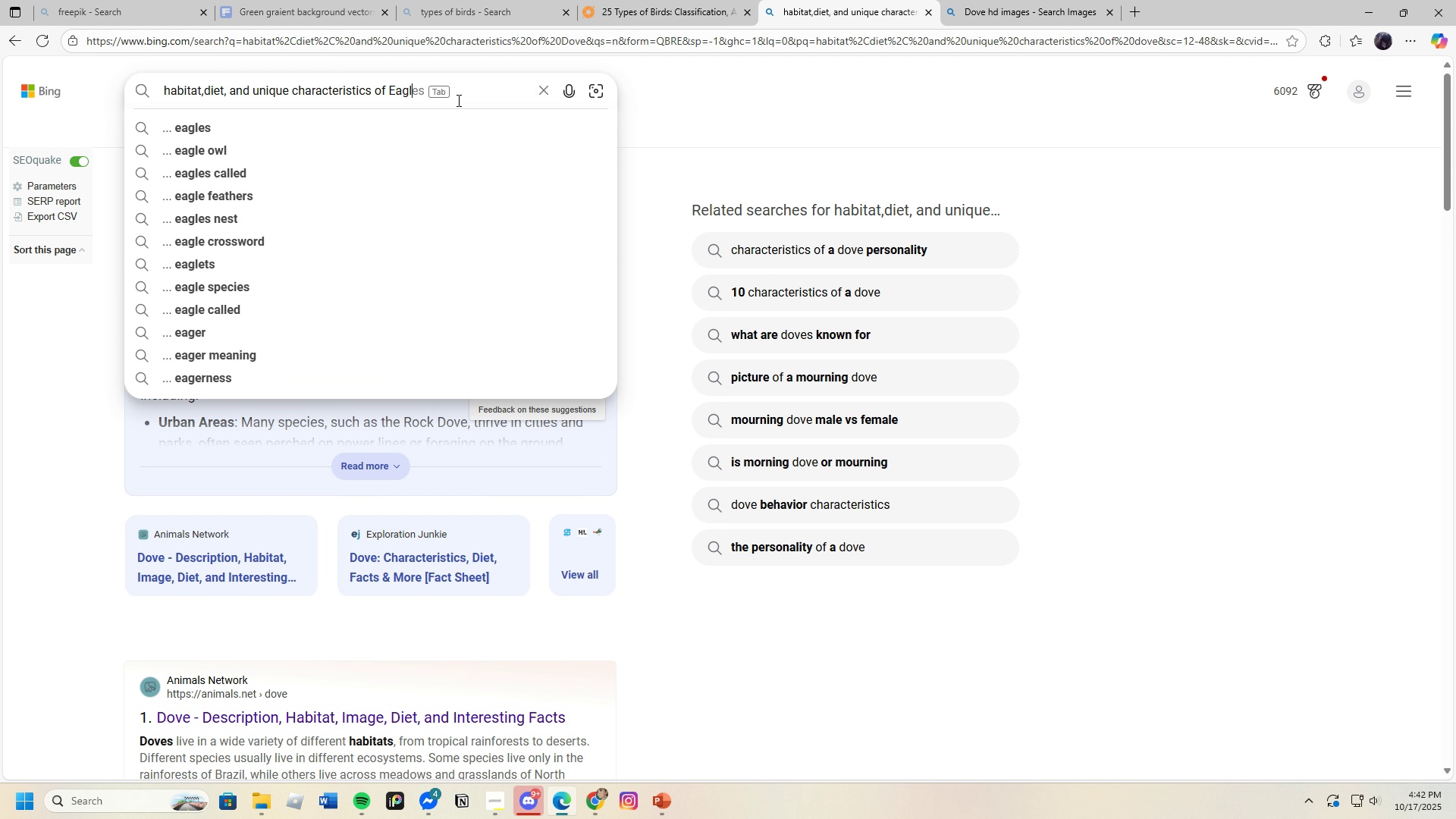 
key(Enter)
 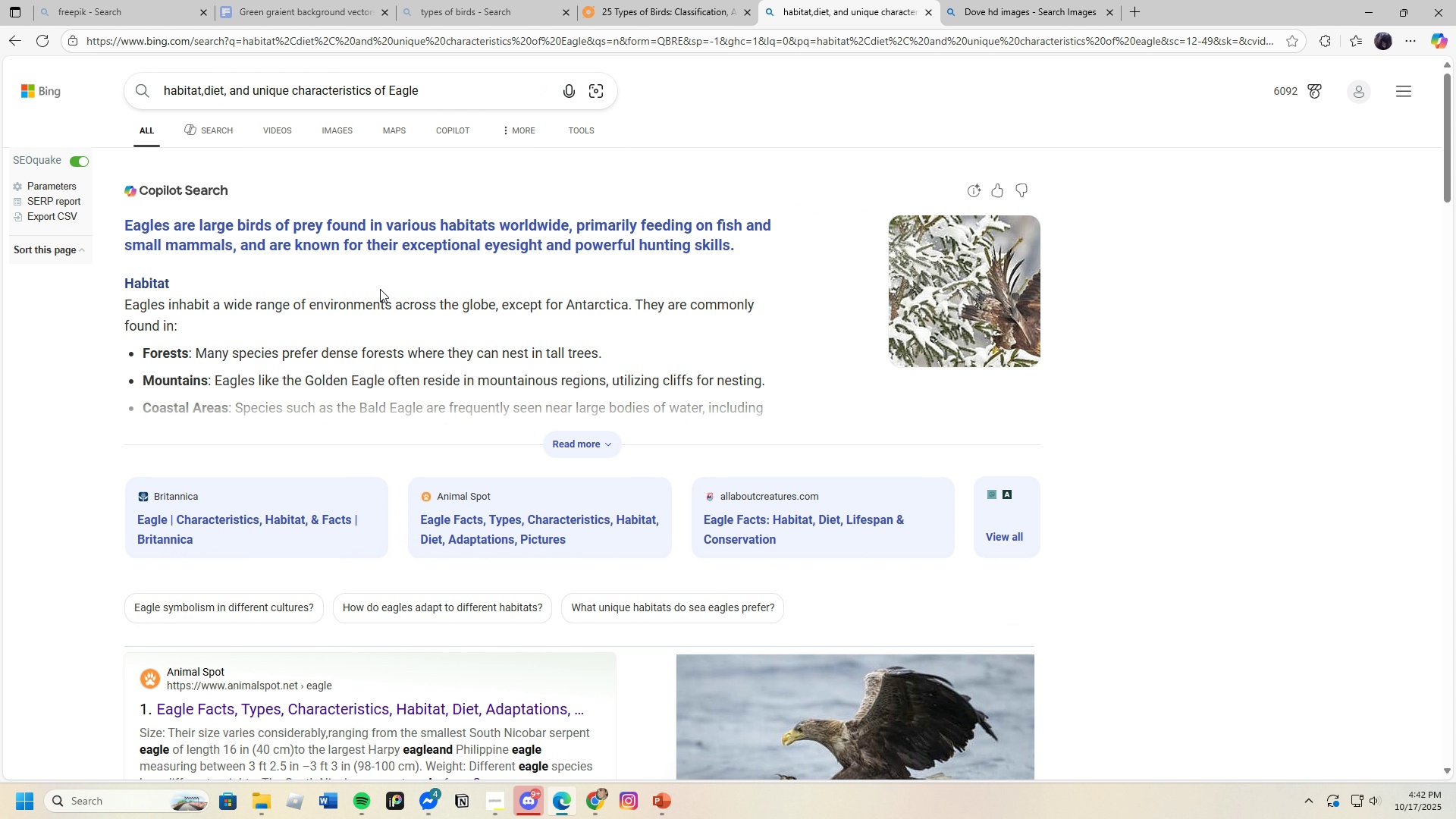 
scroll: coordinate [284, 606], scroll_direction: down, amount: 17.0
 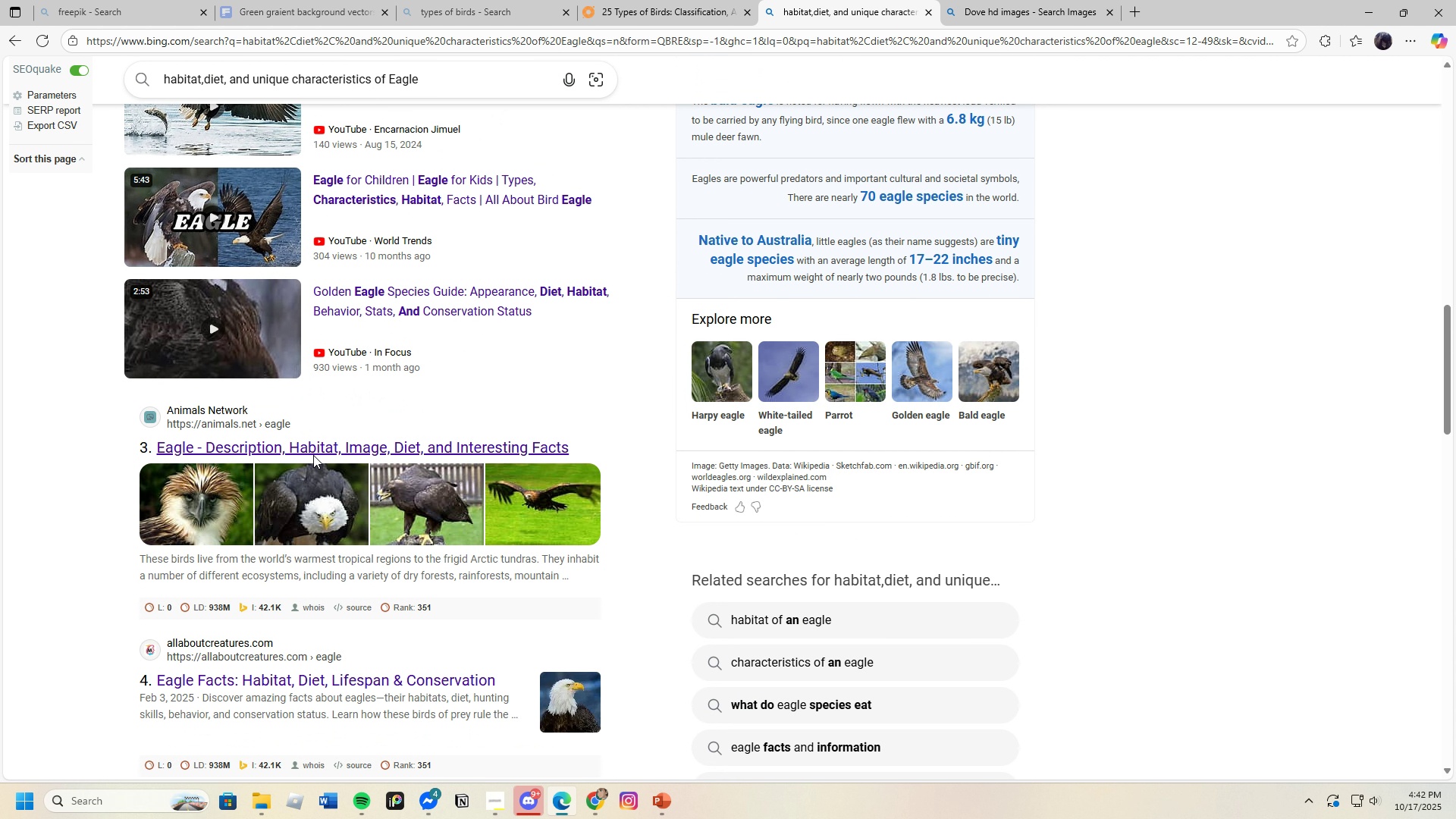 
left_click([313, 455])
 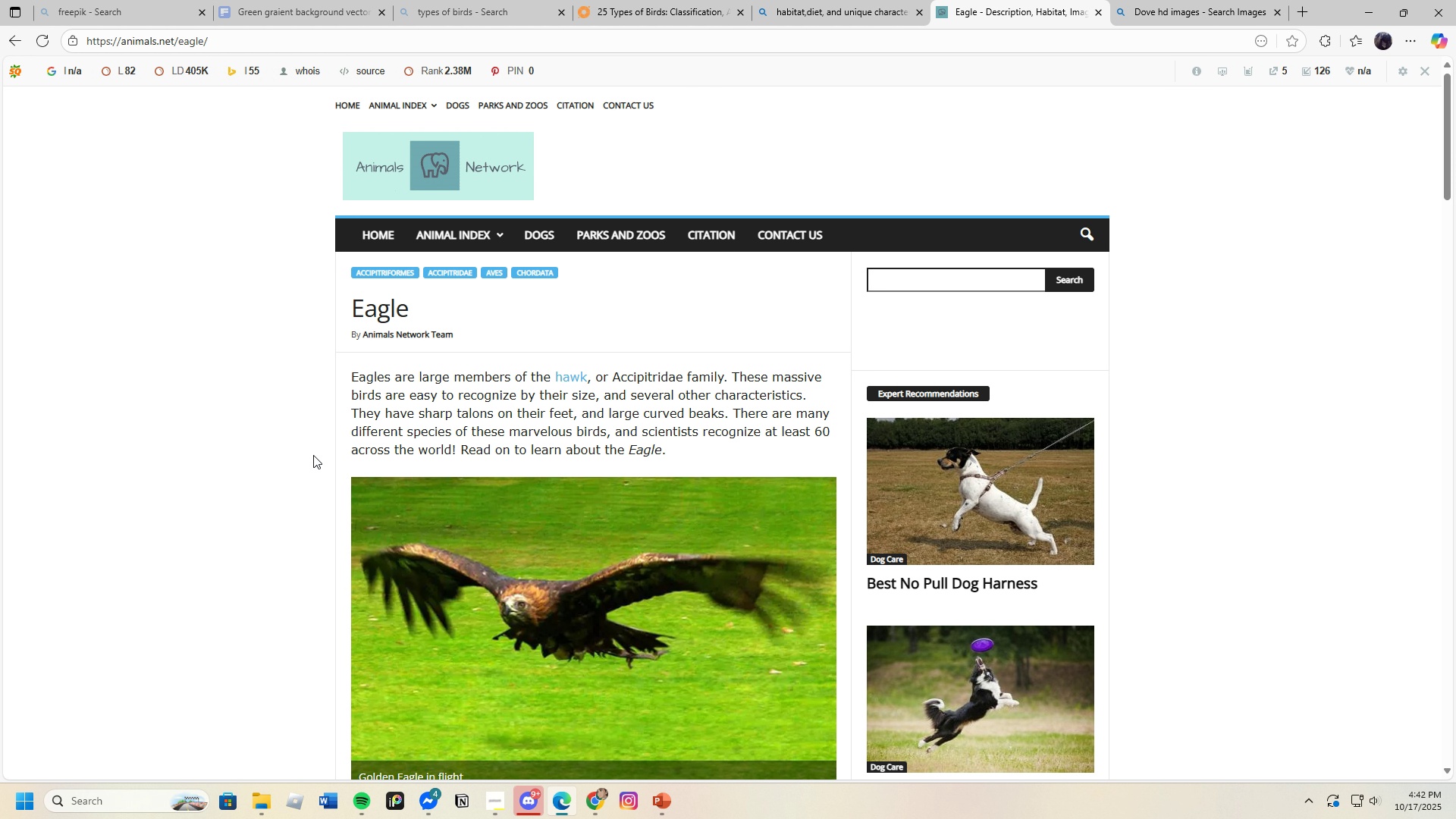 
scroll: coordinate [410, 588], scroll_direction: down, amount: 17.0
 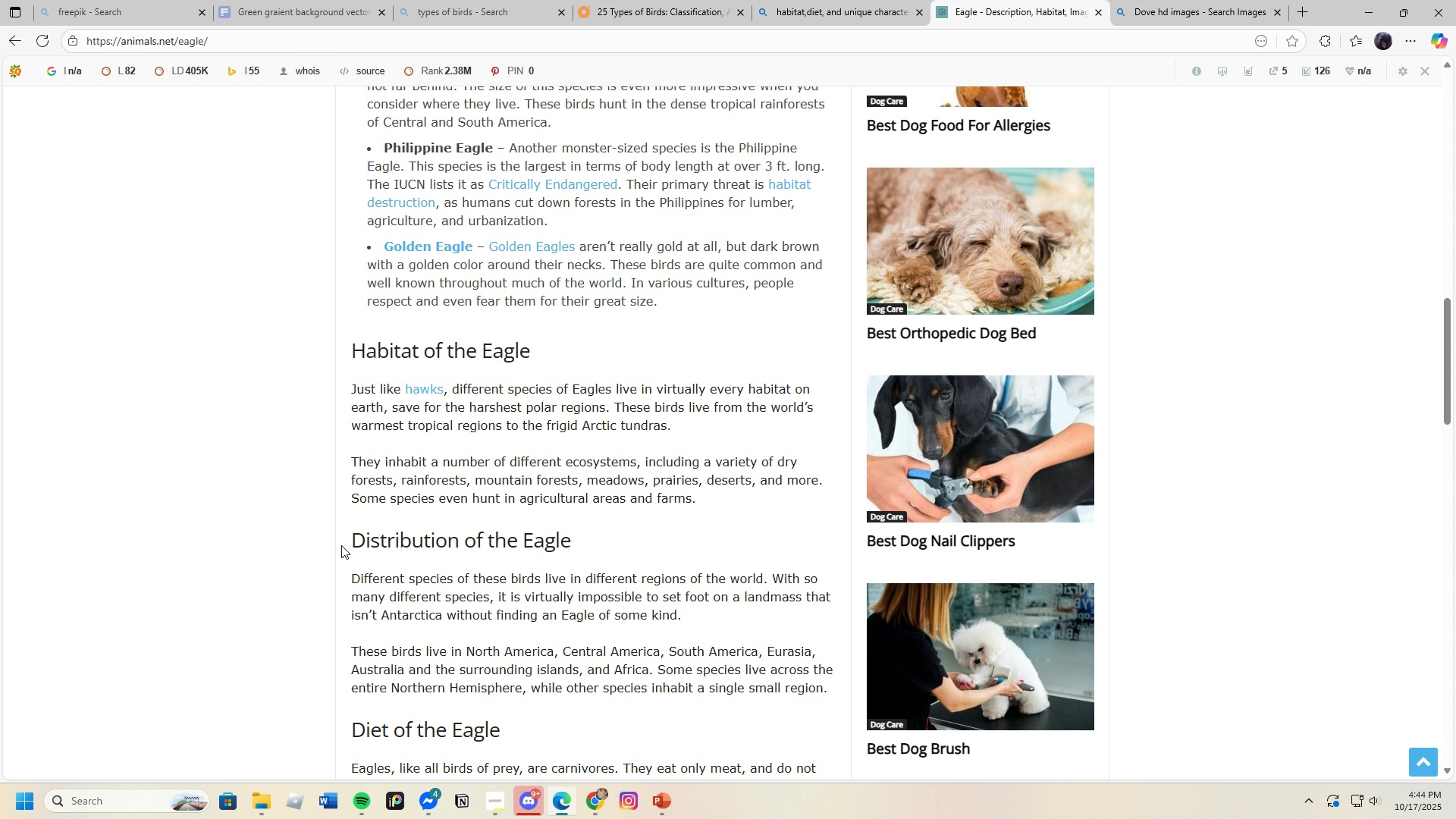 
wait(113.66)
 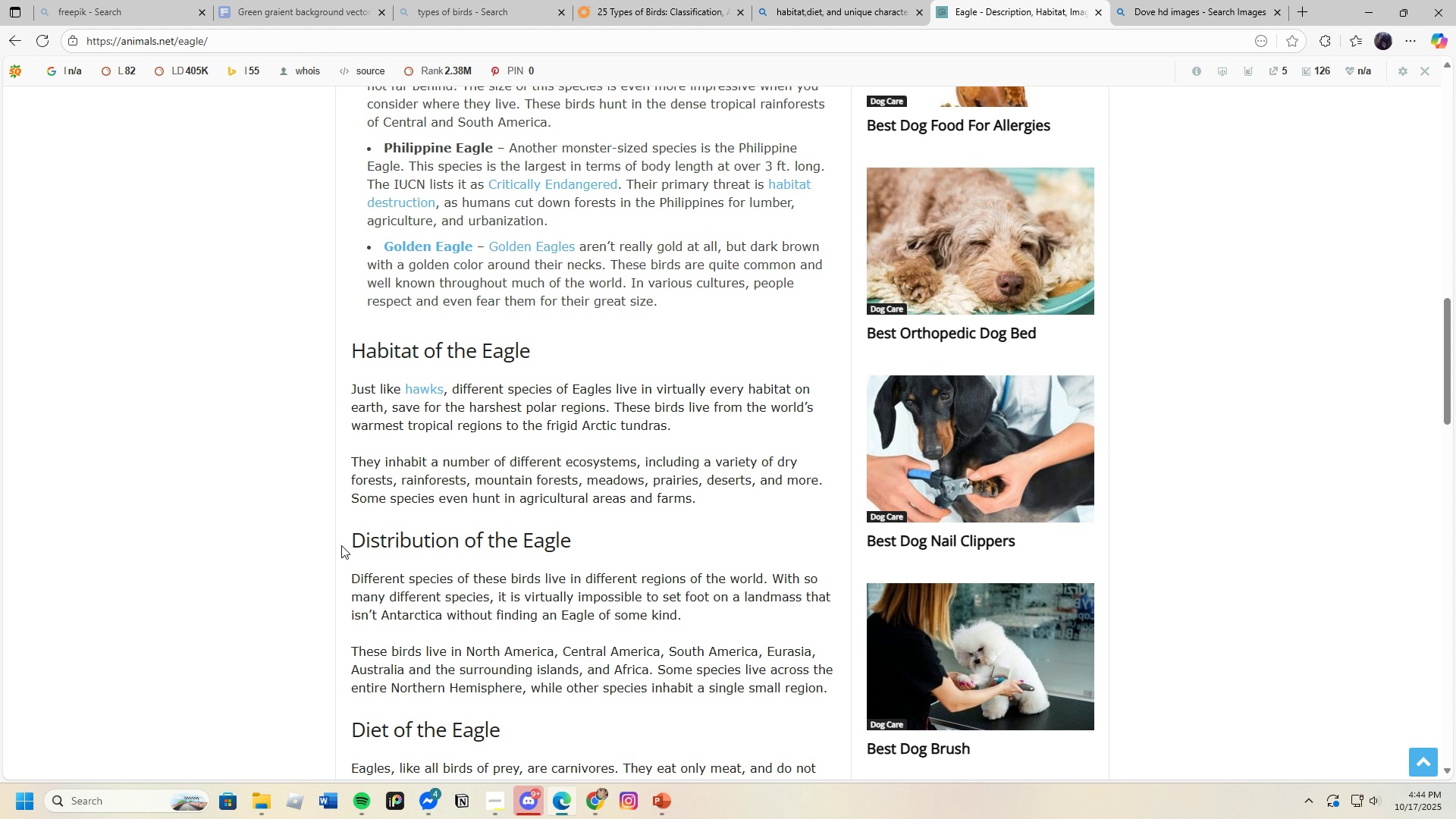 
left_click([745, 451])
 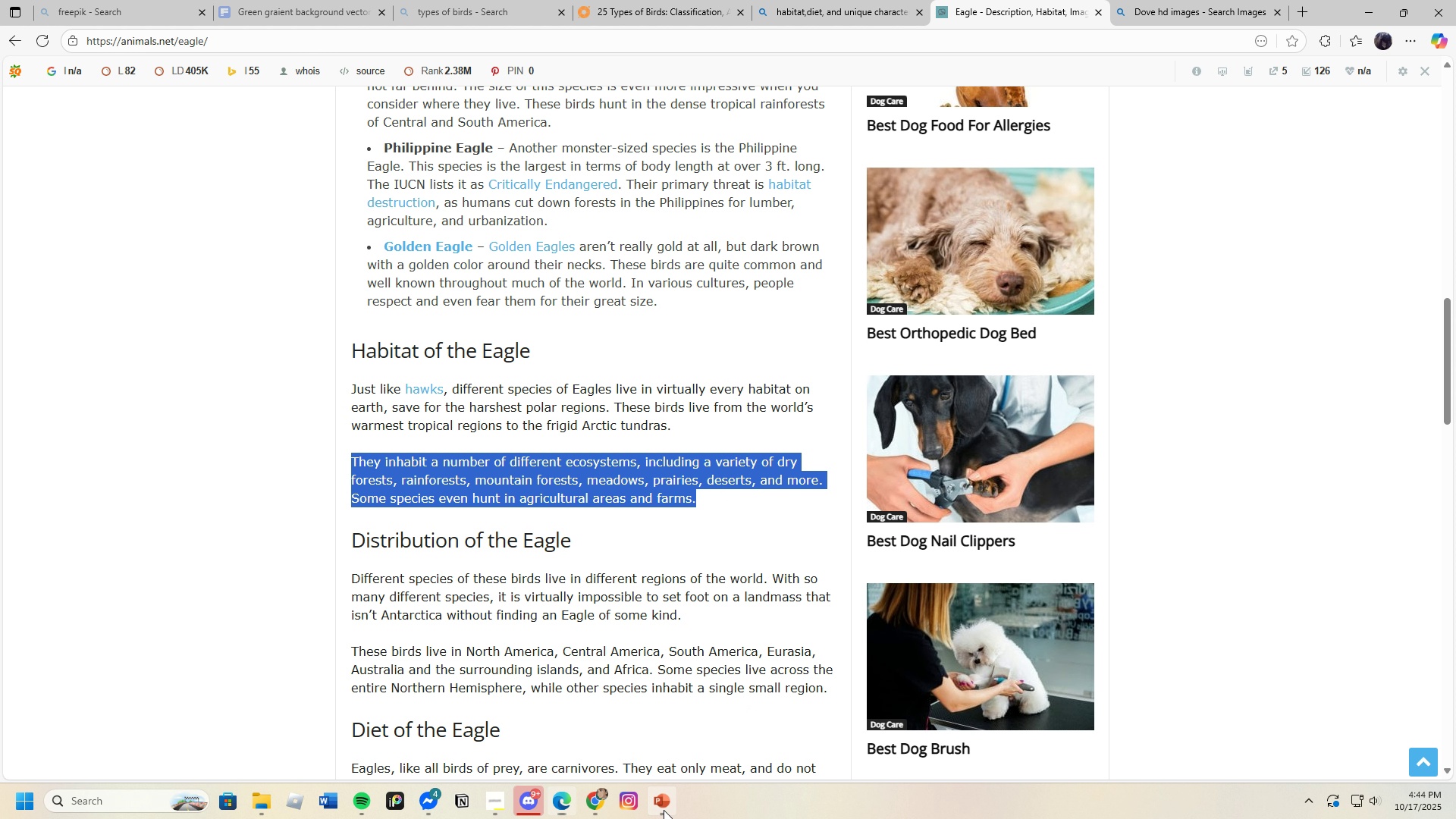 
left_click([664, 810])
 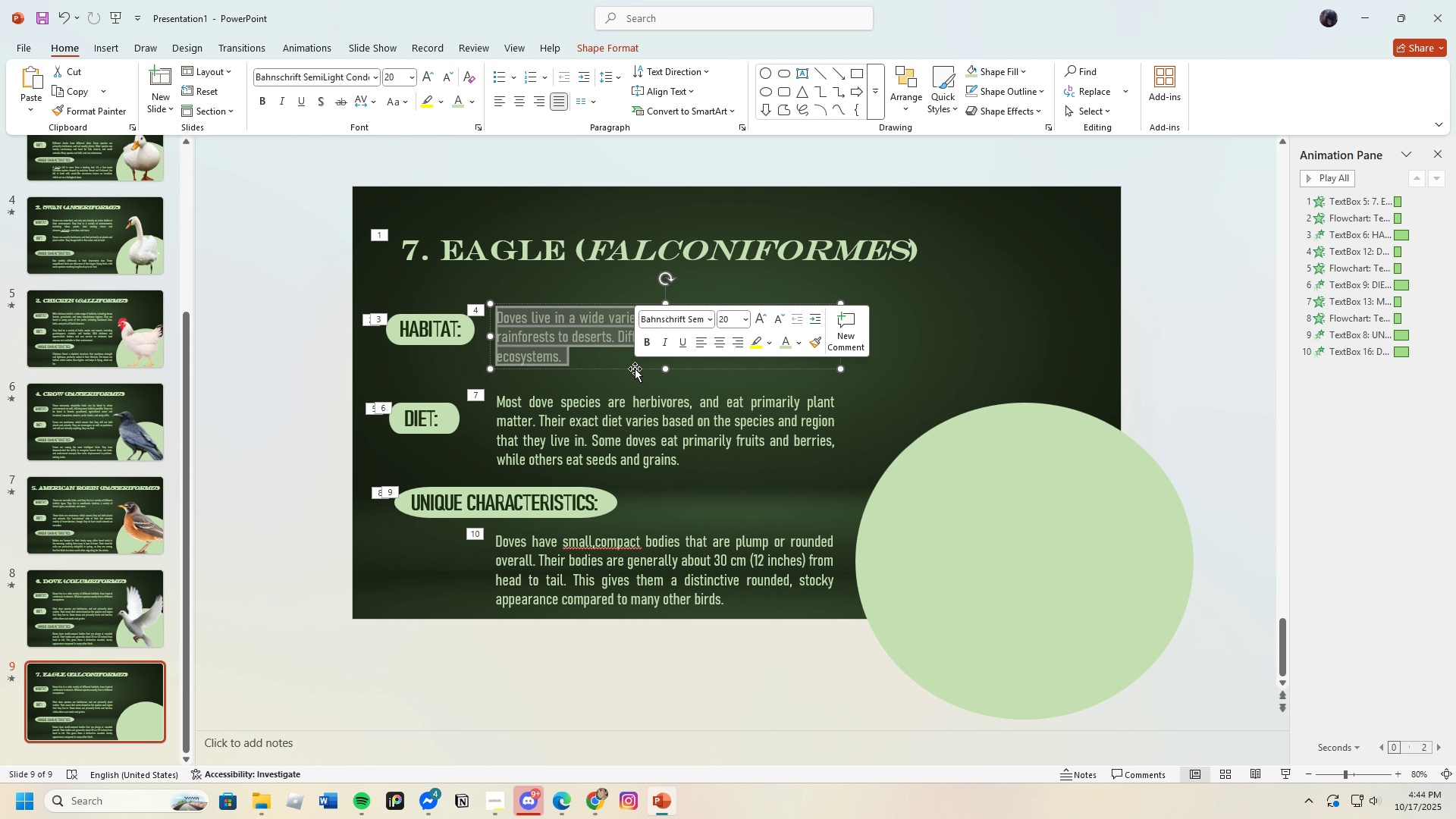 
key(Backspace)
 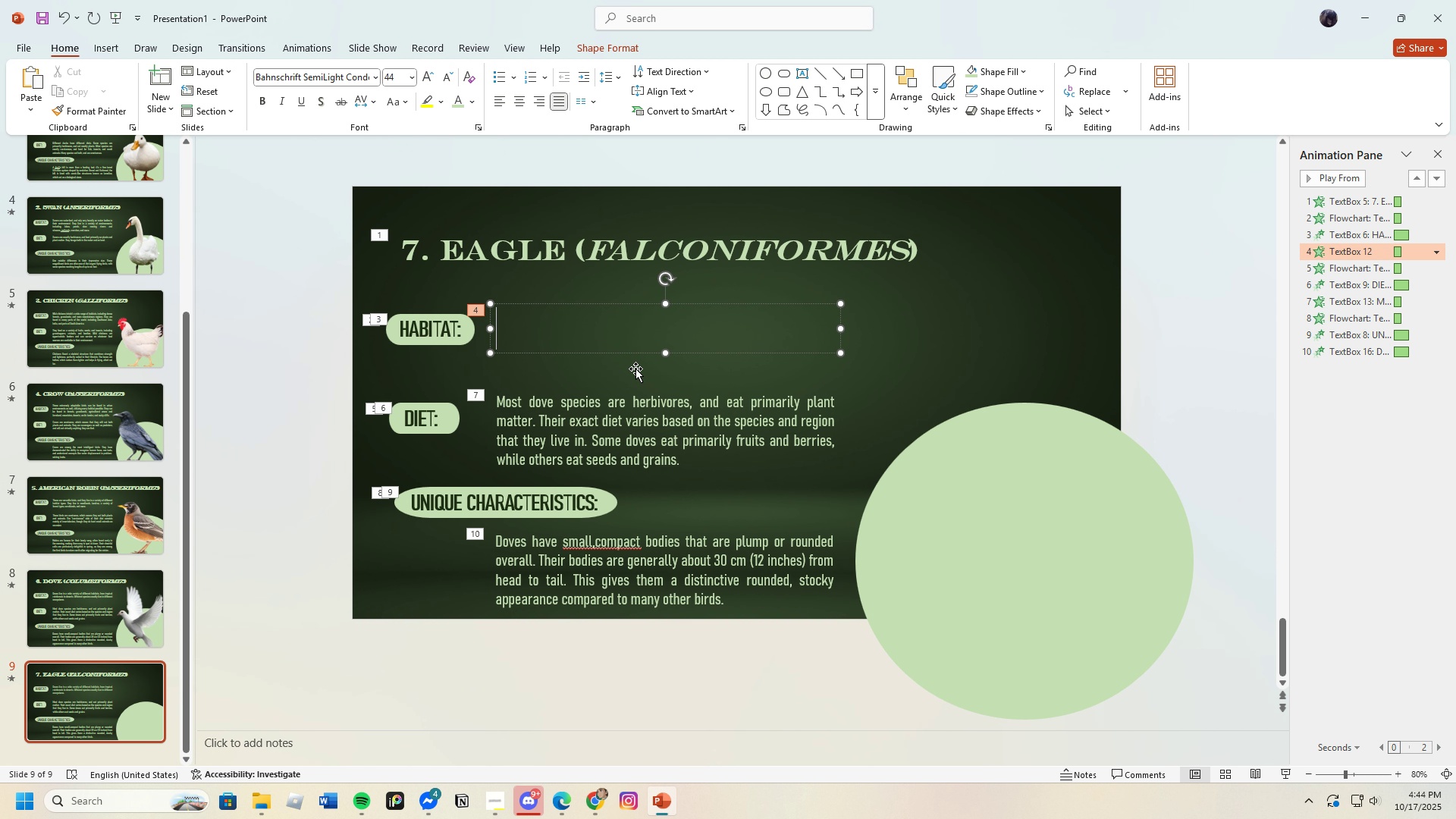 
key(Control+V)
 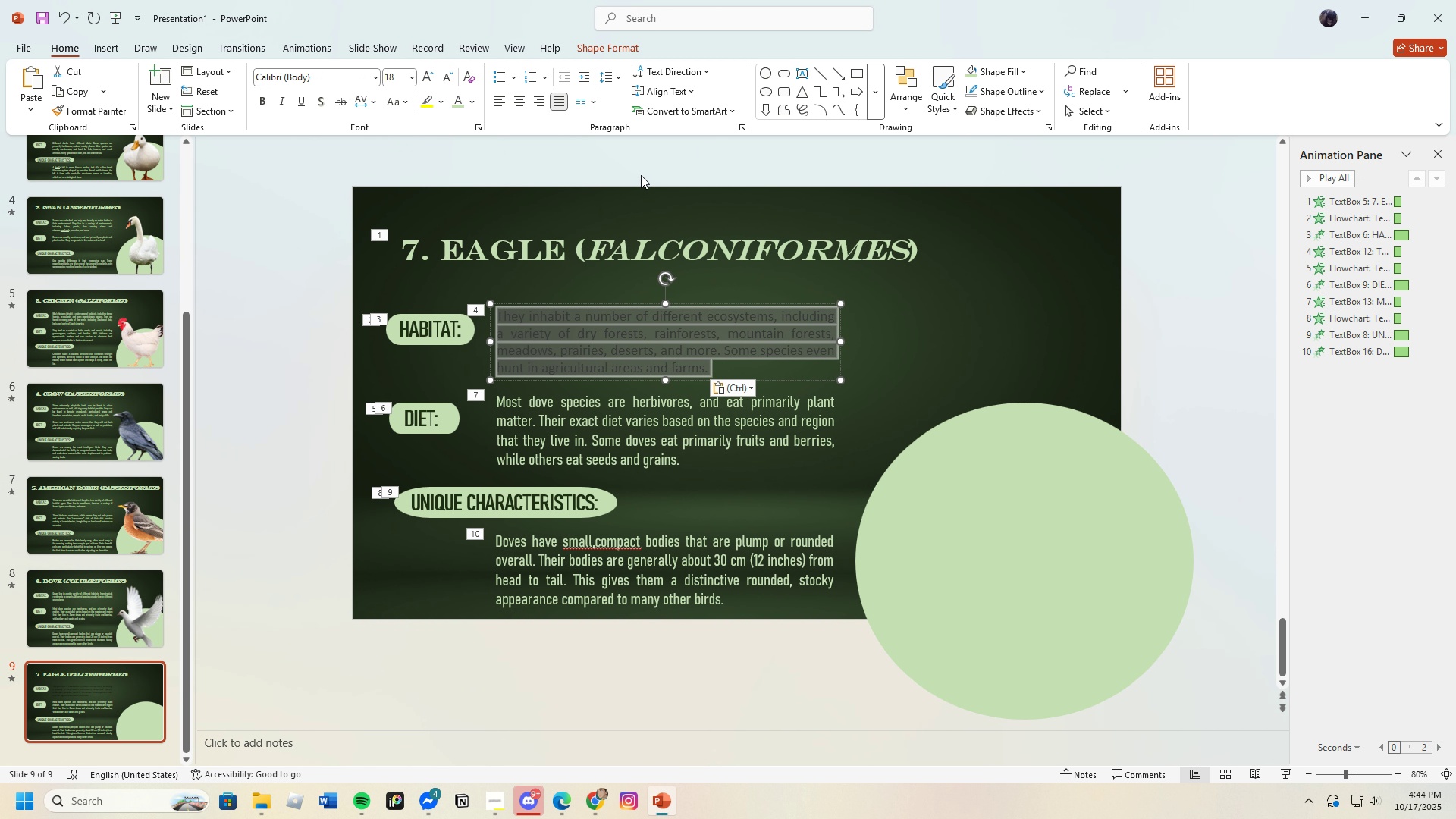 
left_click([462, 105])
 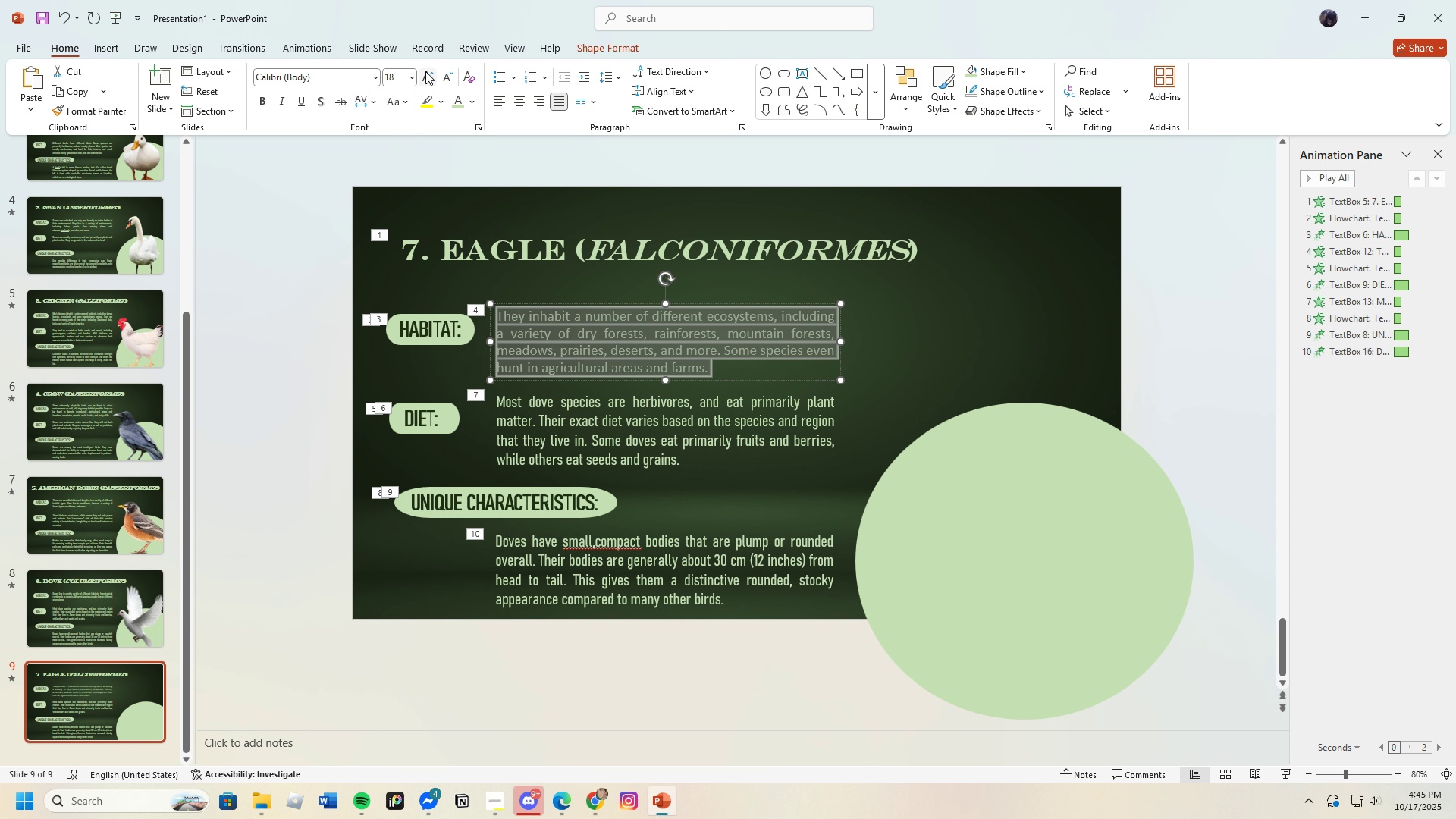 
left_click([427, 71])
 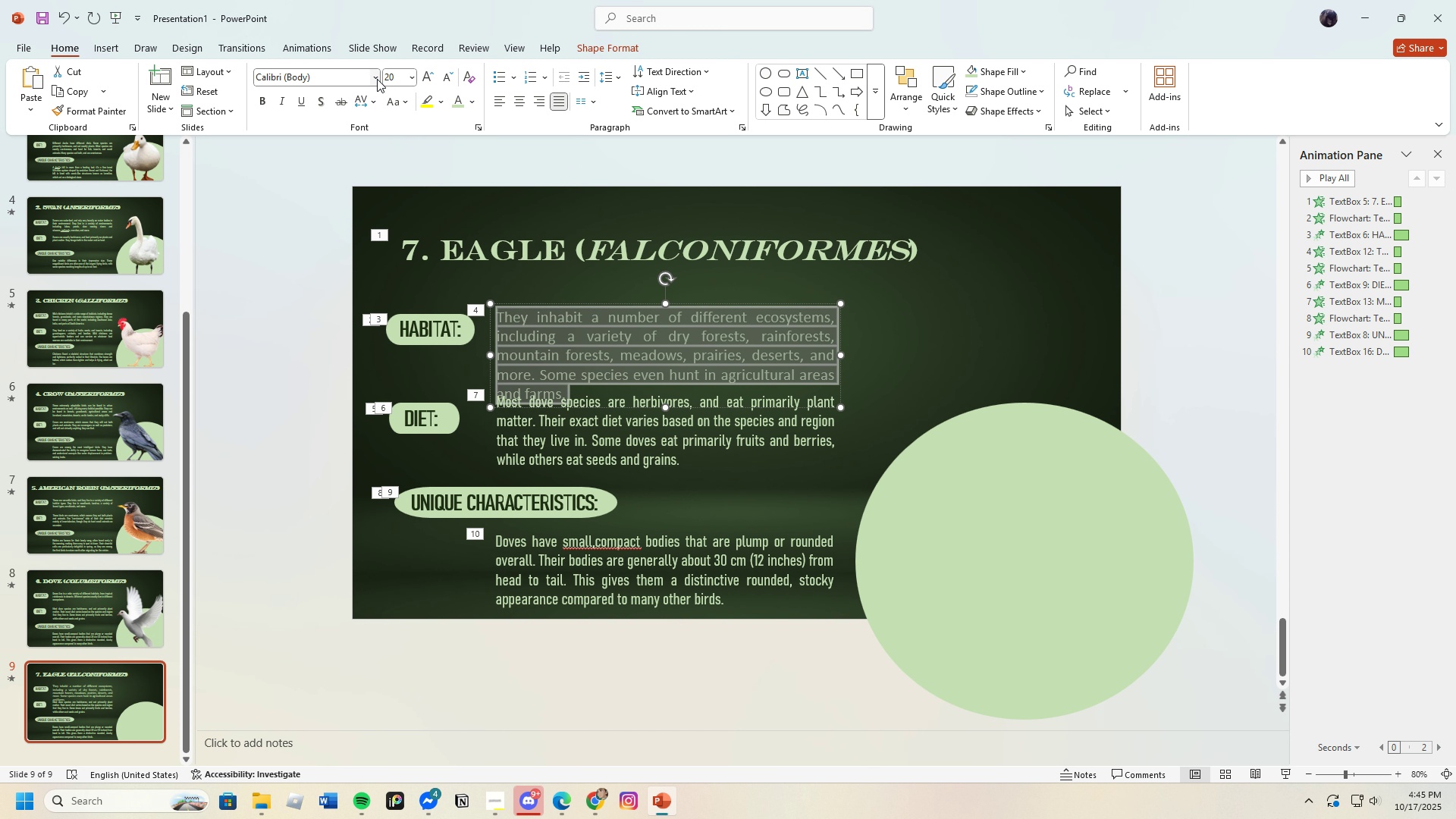 
left_click([377, 79])
 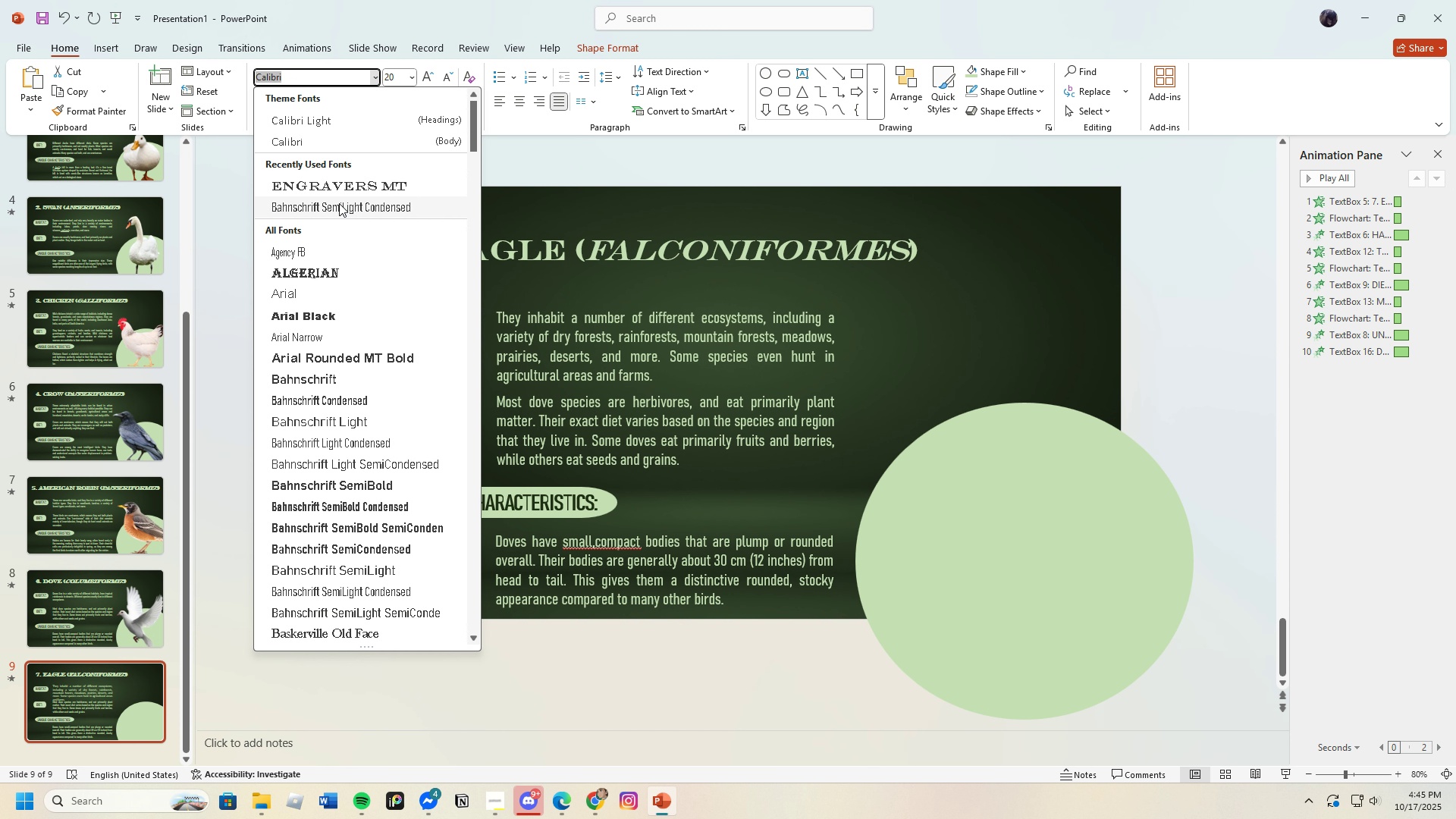 
left_click([339, 204])
 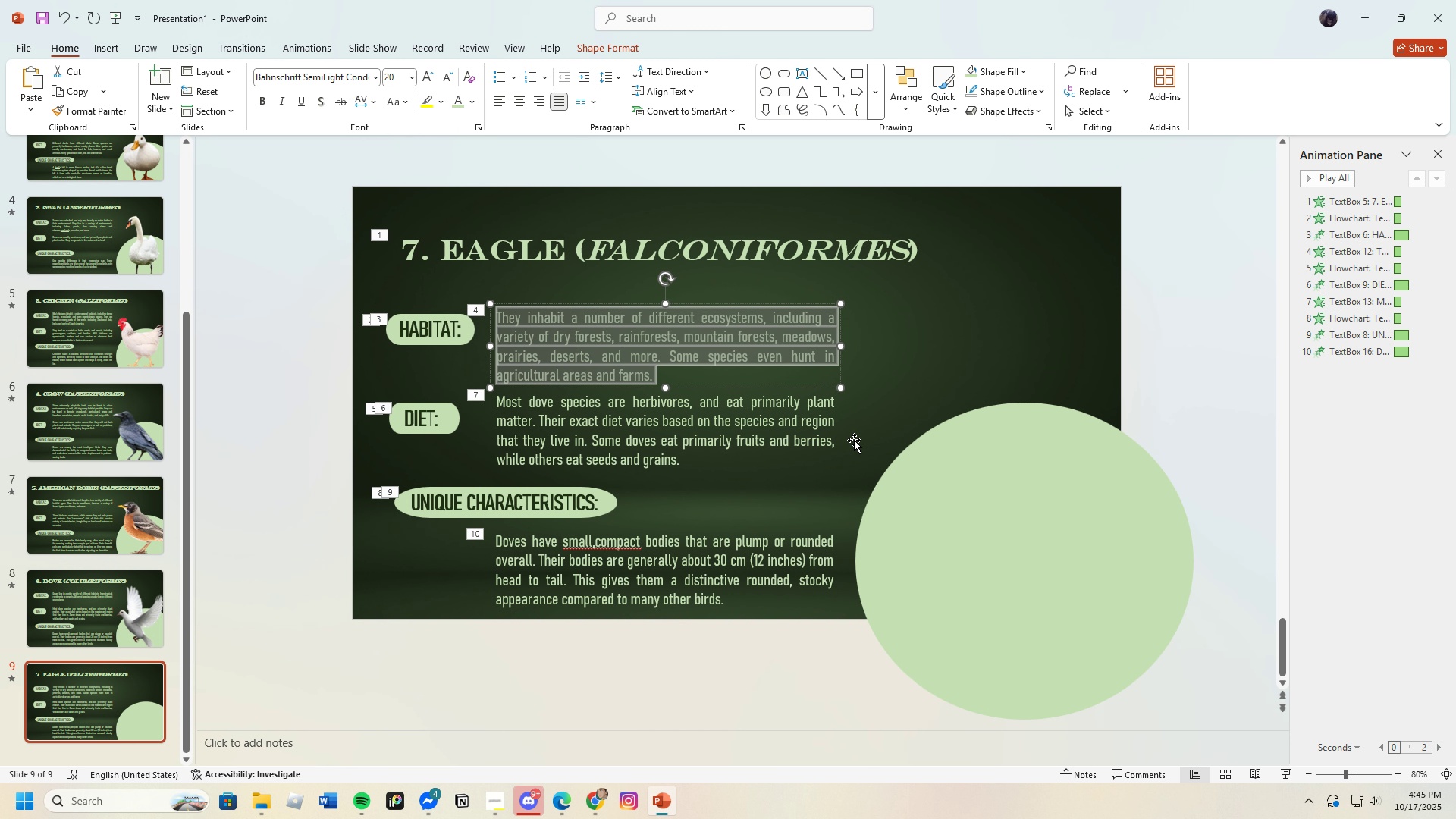 
left_click([887, 388])
 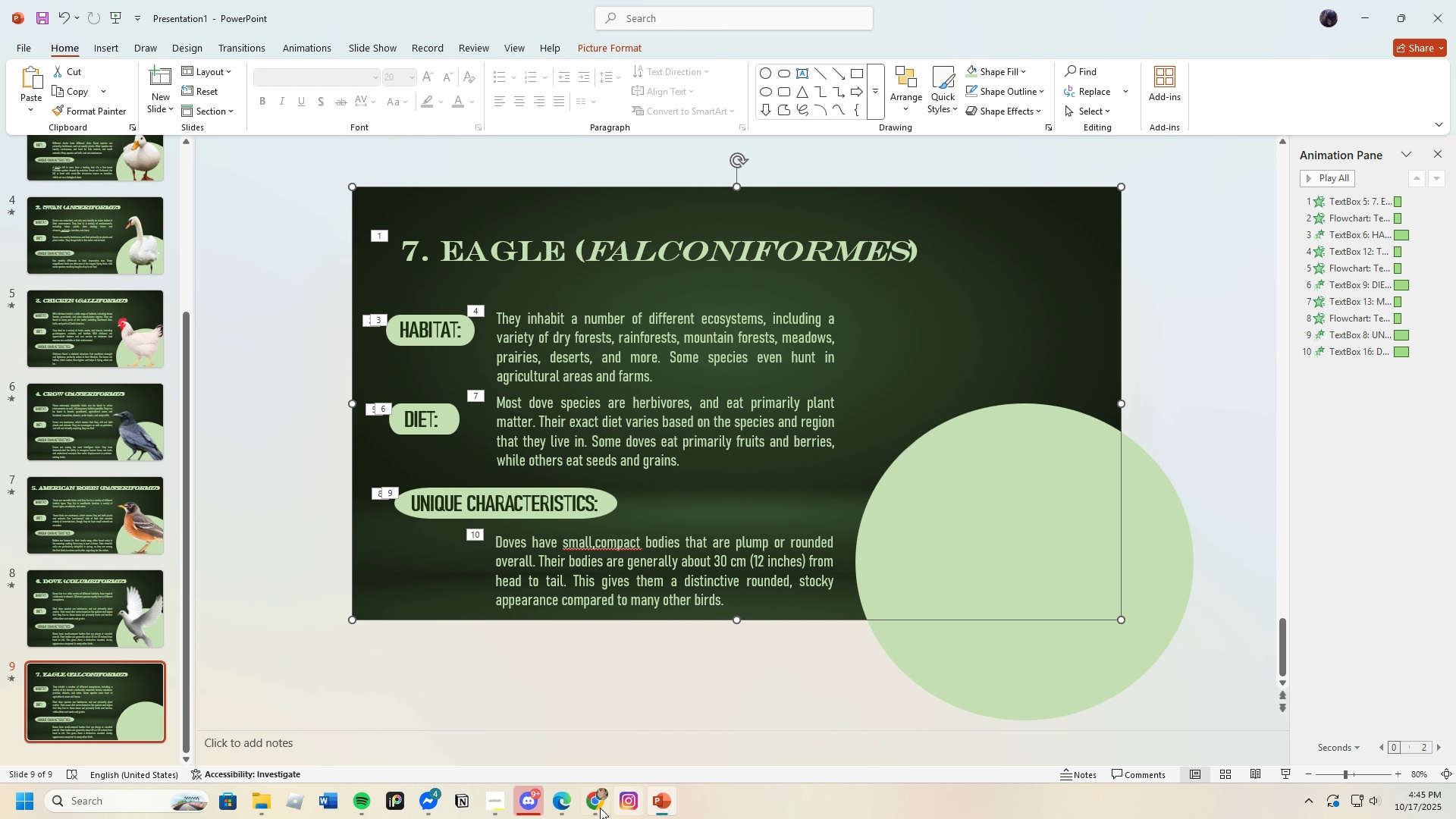 
left_click([563, 808])
 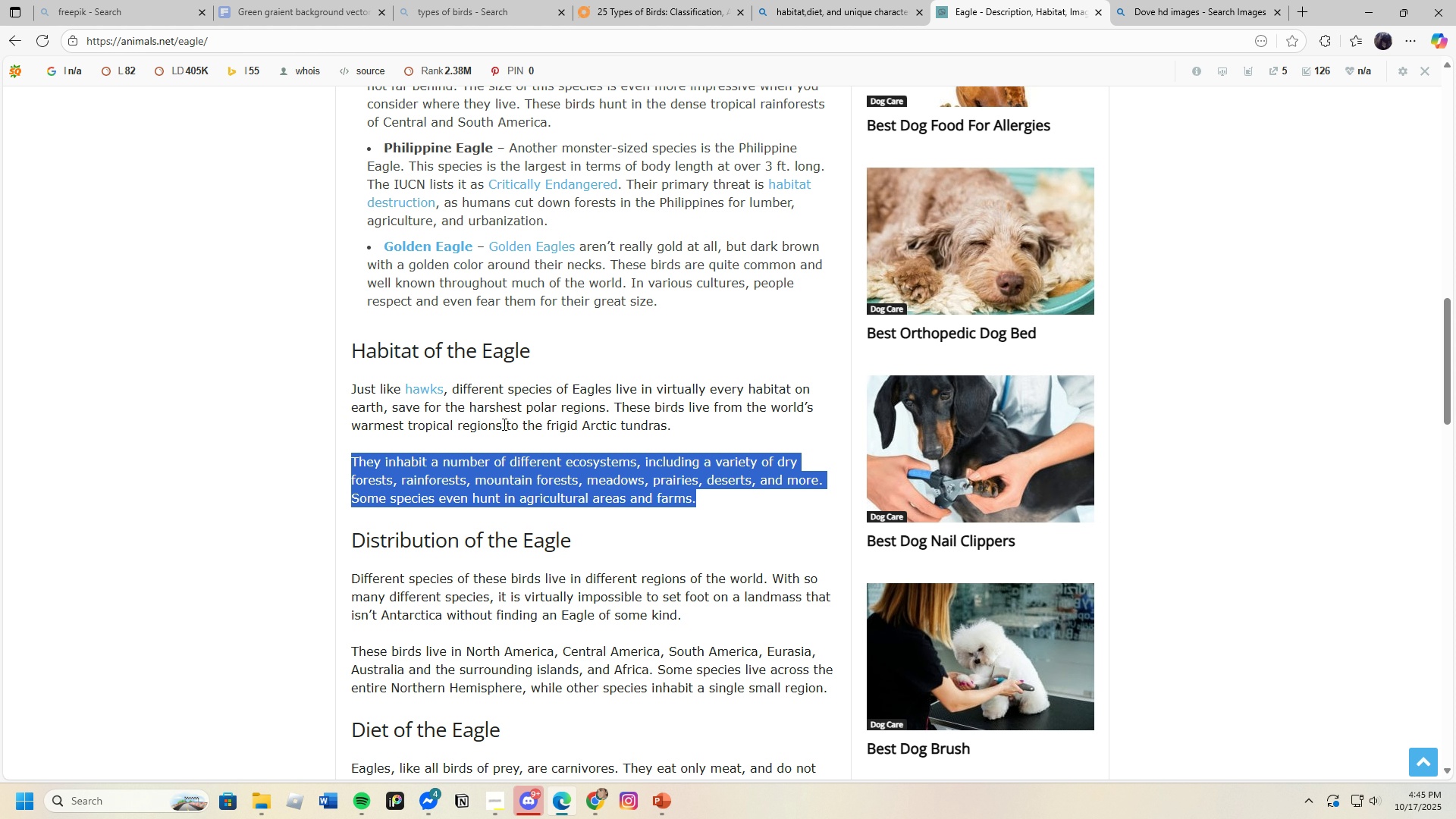 
scroll: coordinate [506, 425], scroll_direction: down, amount: 4.0
 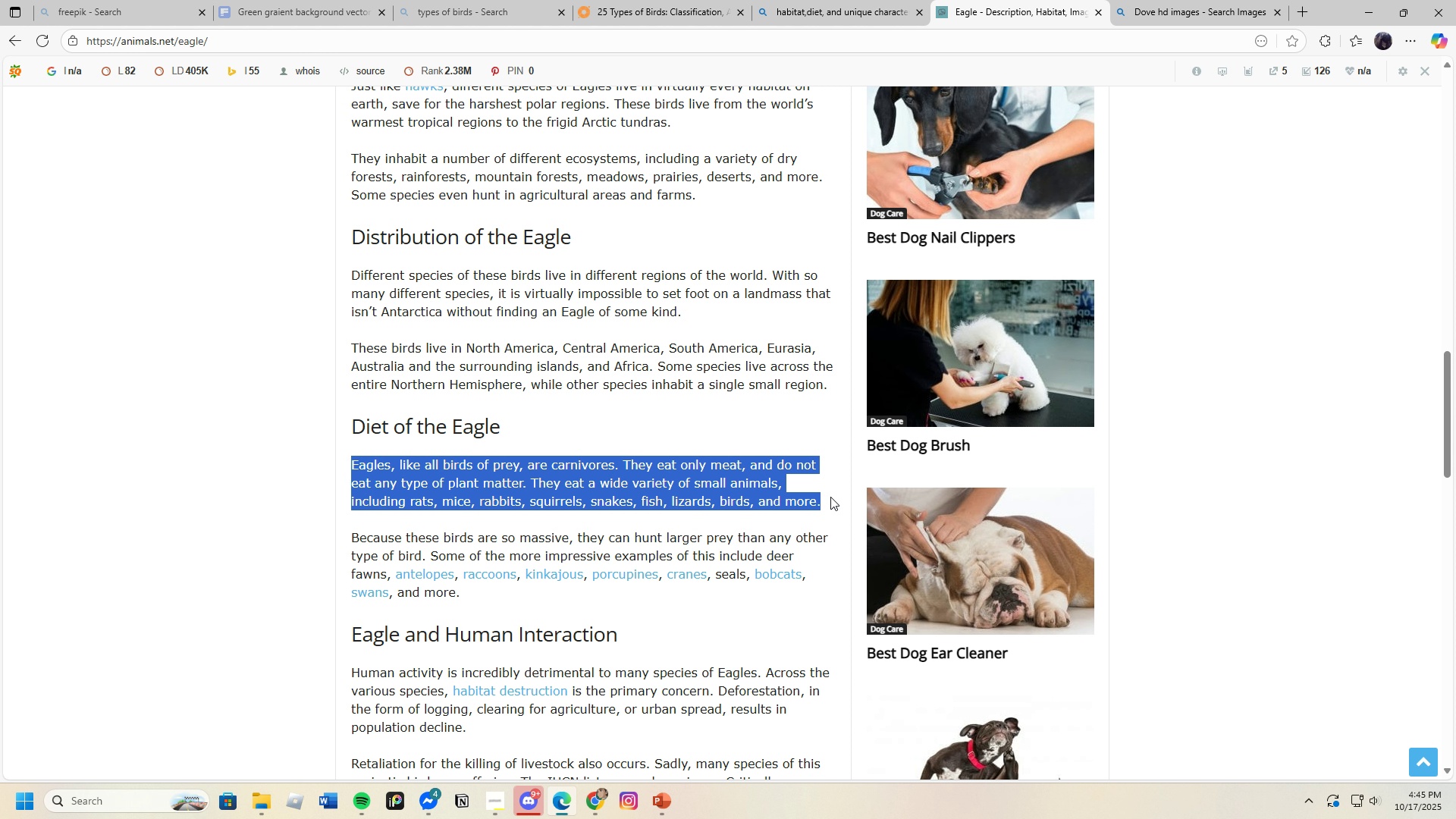 
wait(5.18)
 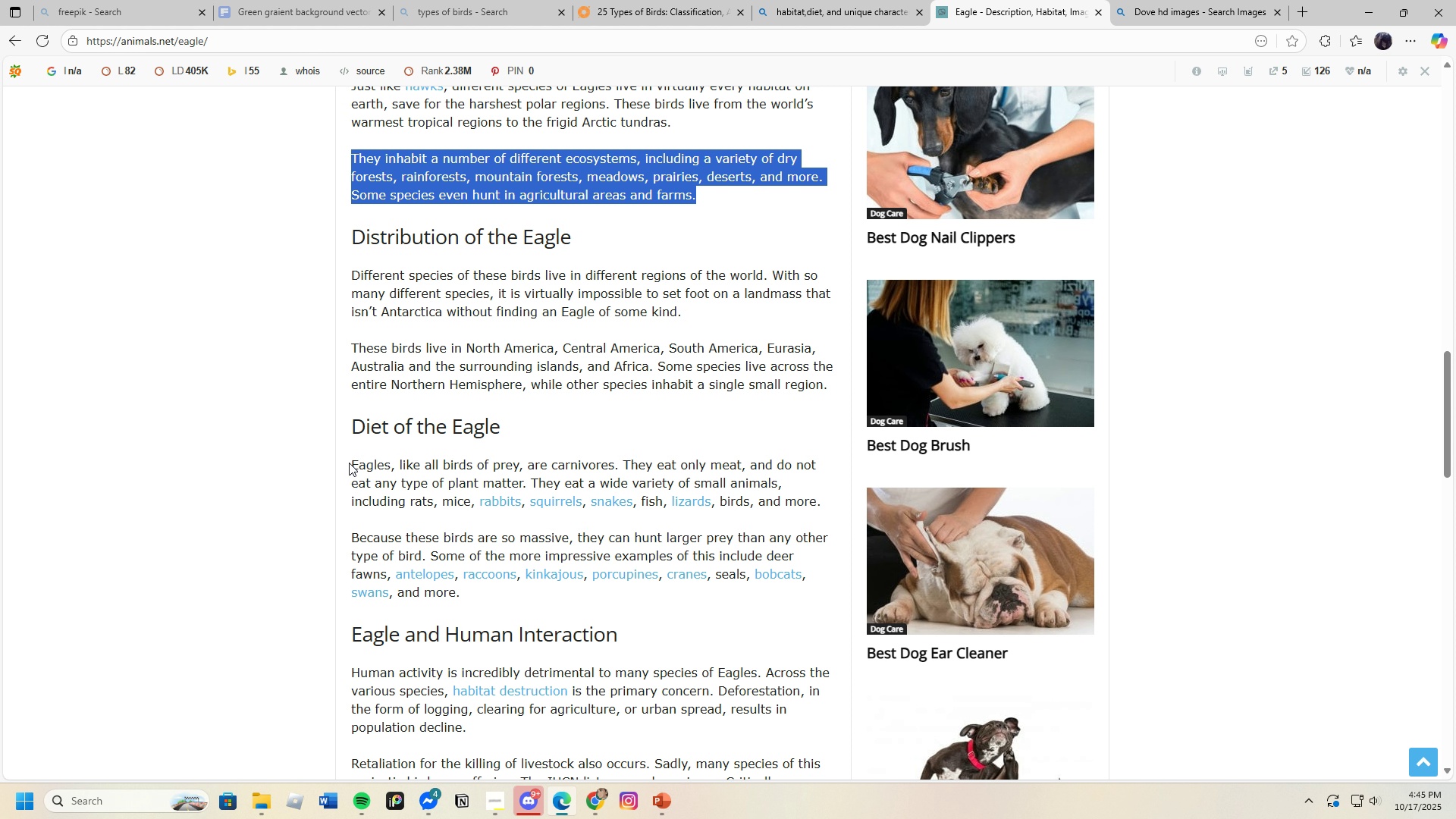 
left_click([858, 447])
 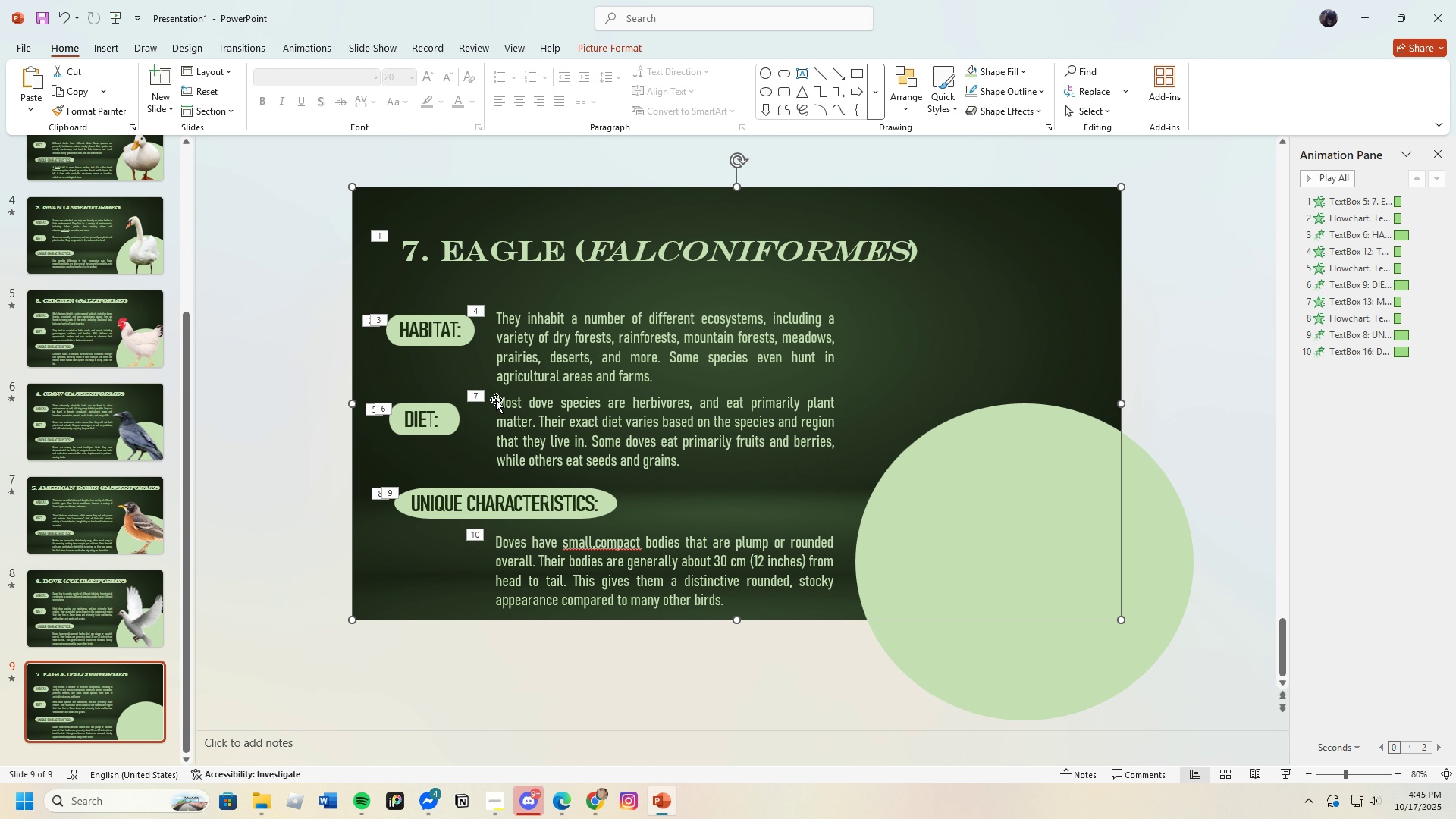 
left_click([497, 400])
 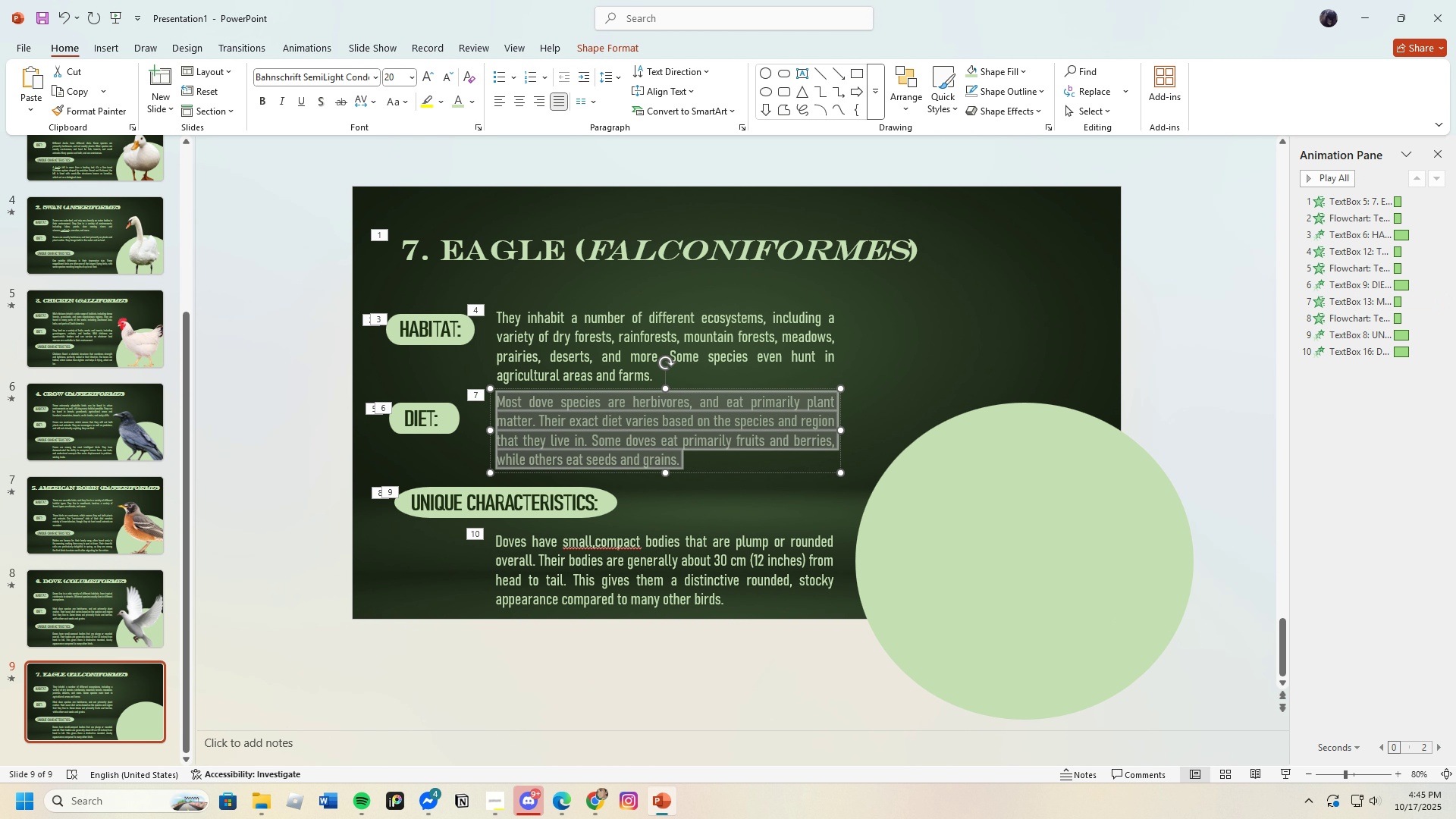 
key(Backspace)
 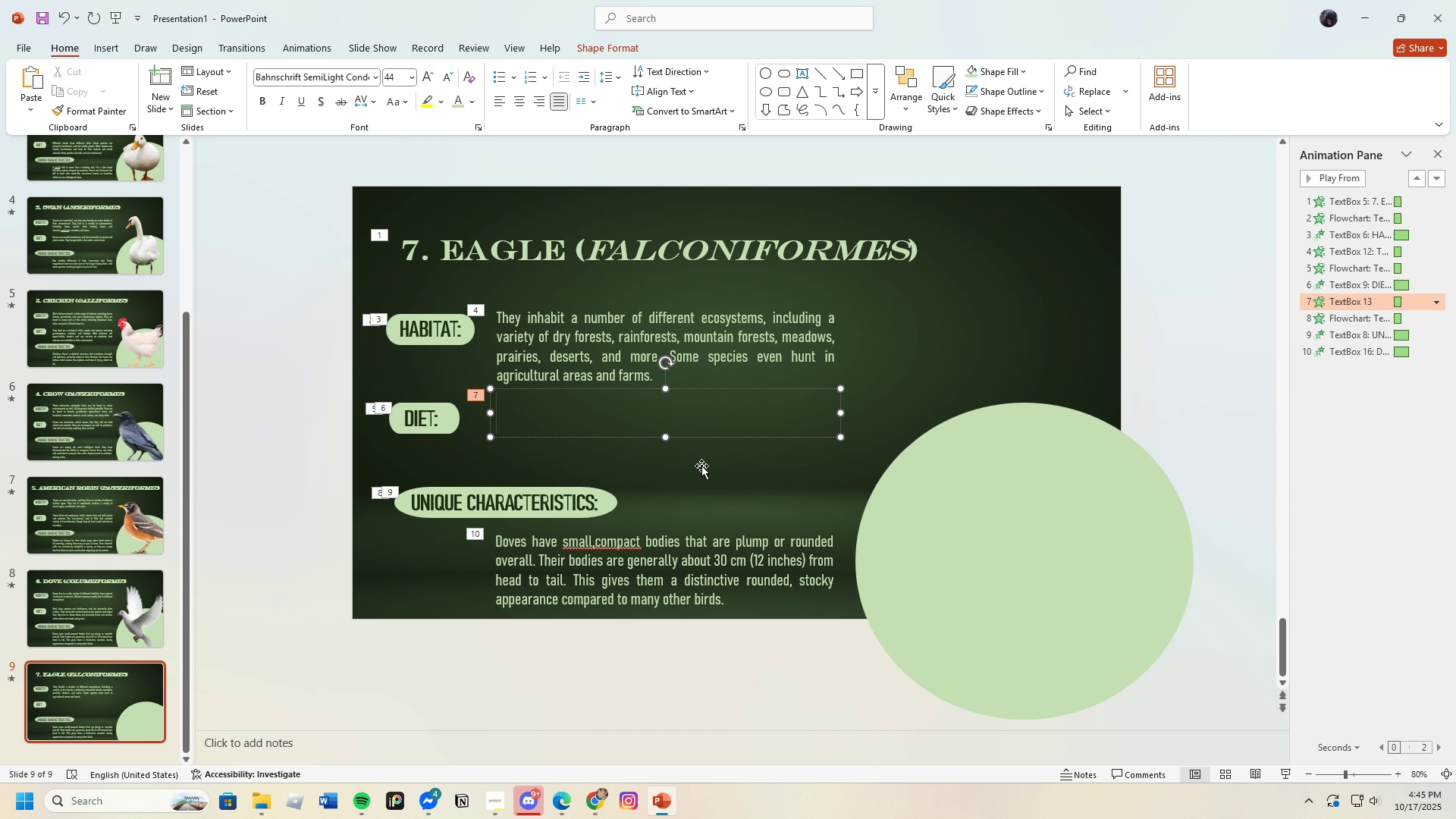 
key(Control+V)
 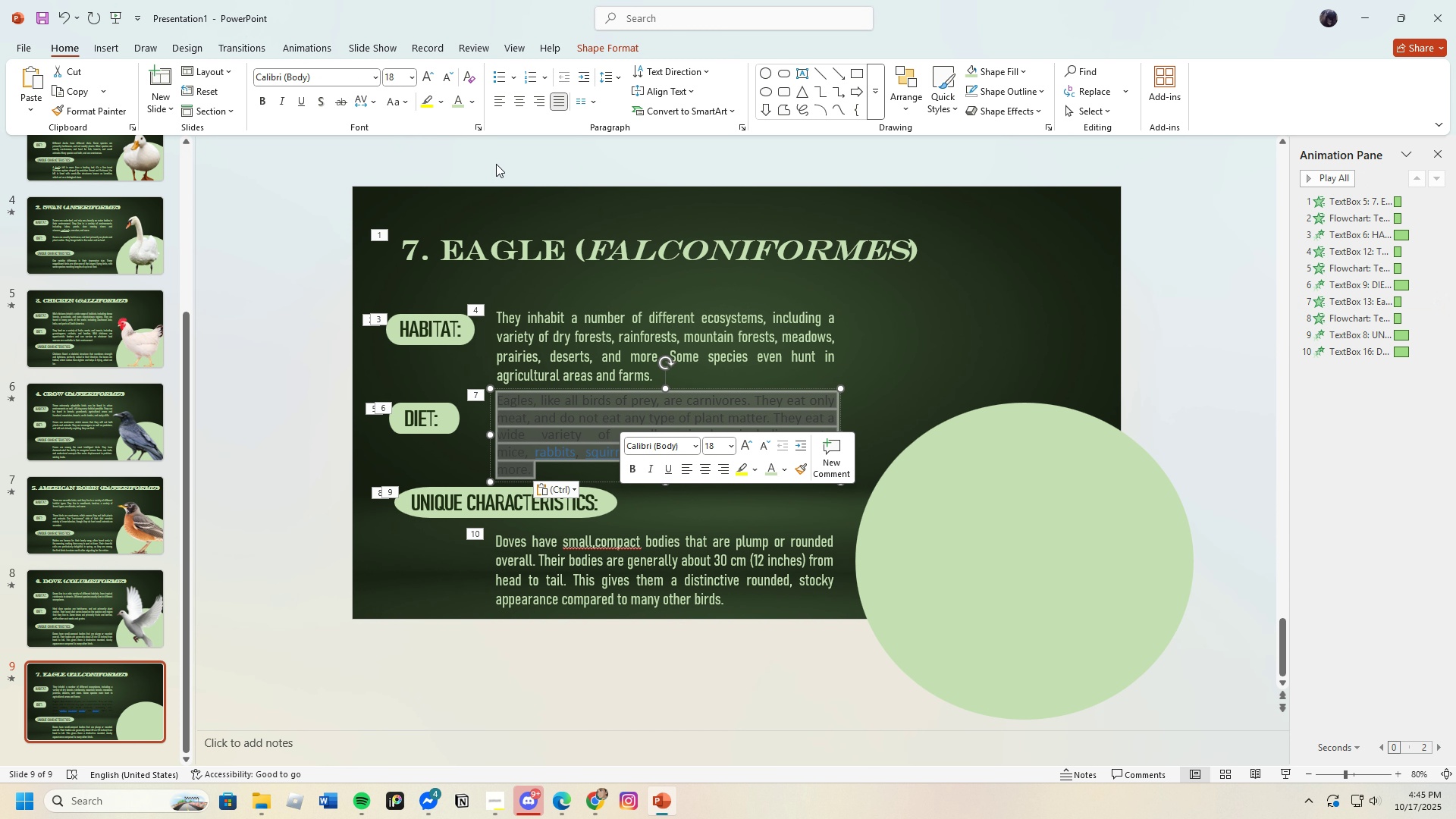 
left_click([459, 105])
 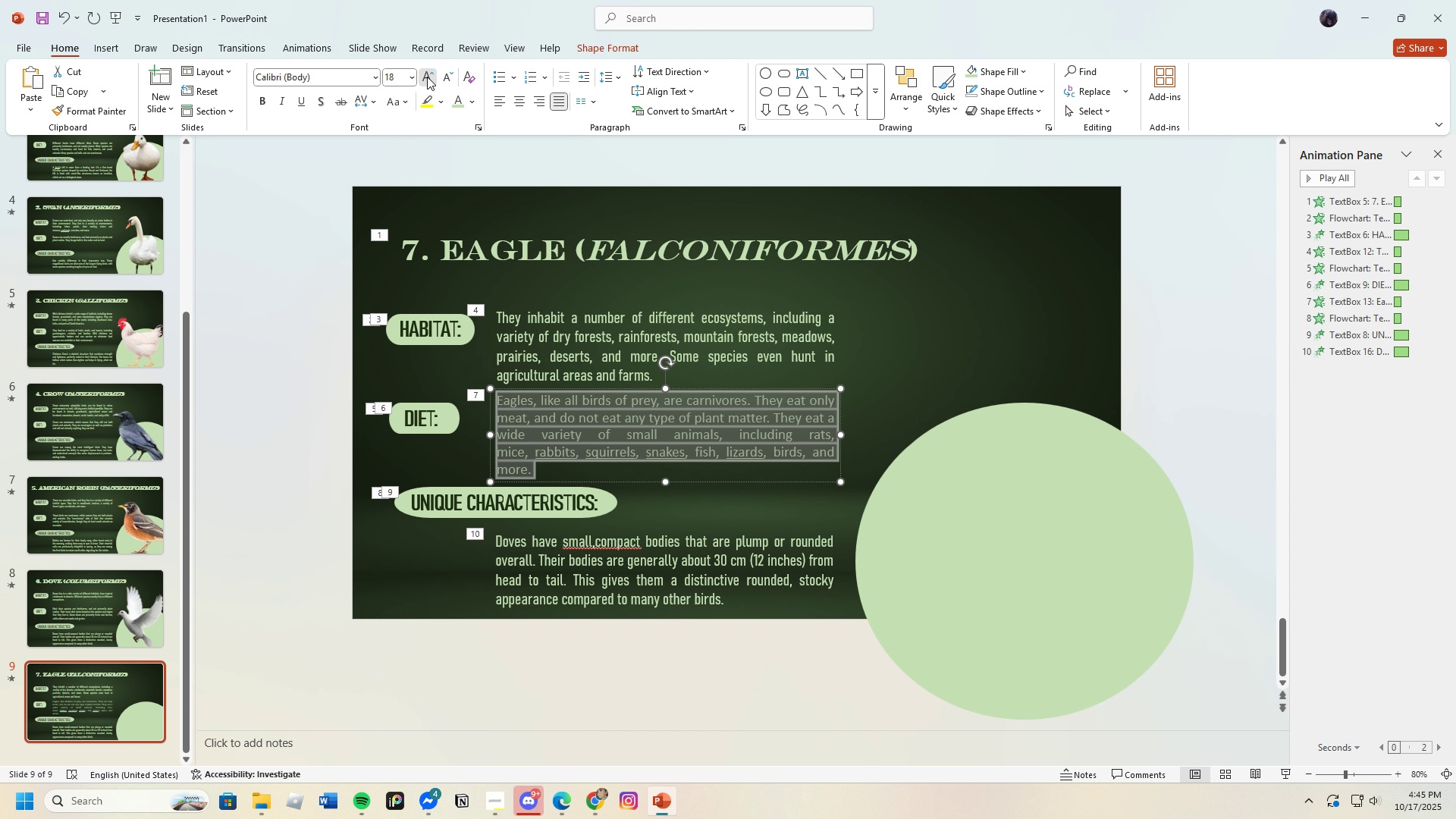 
left_click([427, 77])
 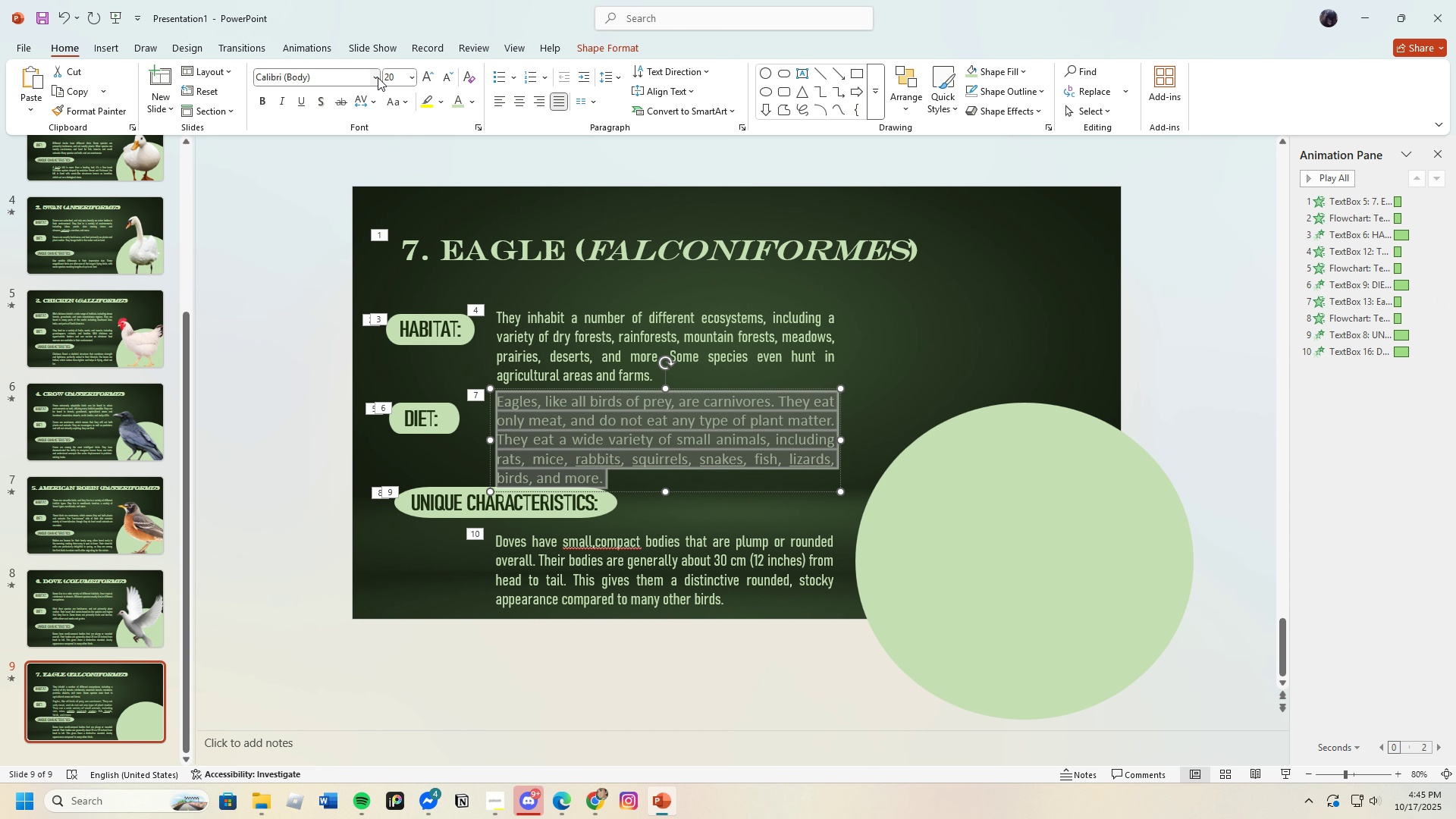 
left_click([378, 77])
 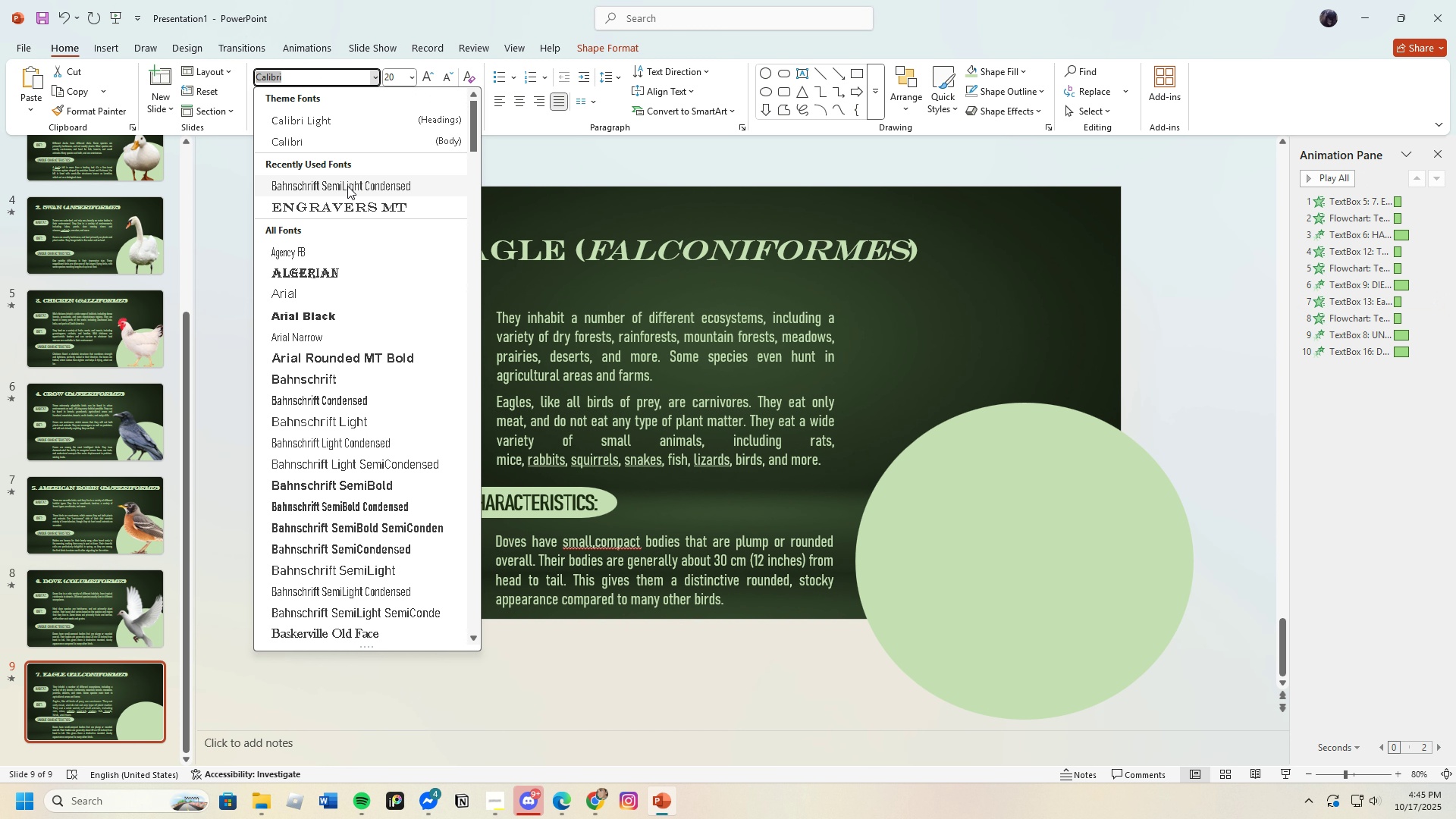 
left_click([347, 186])
 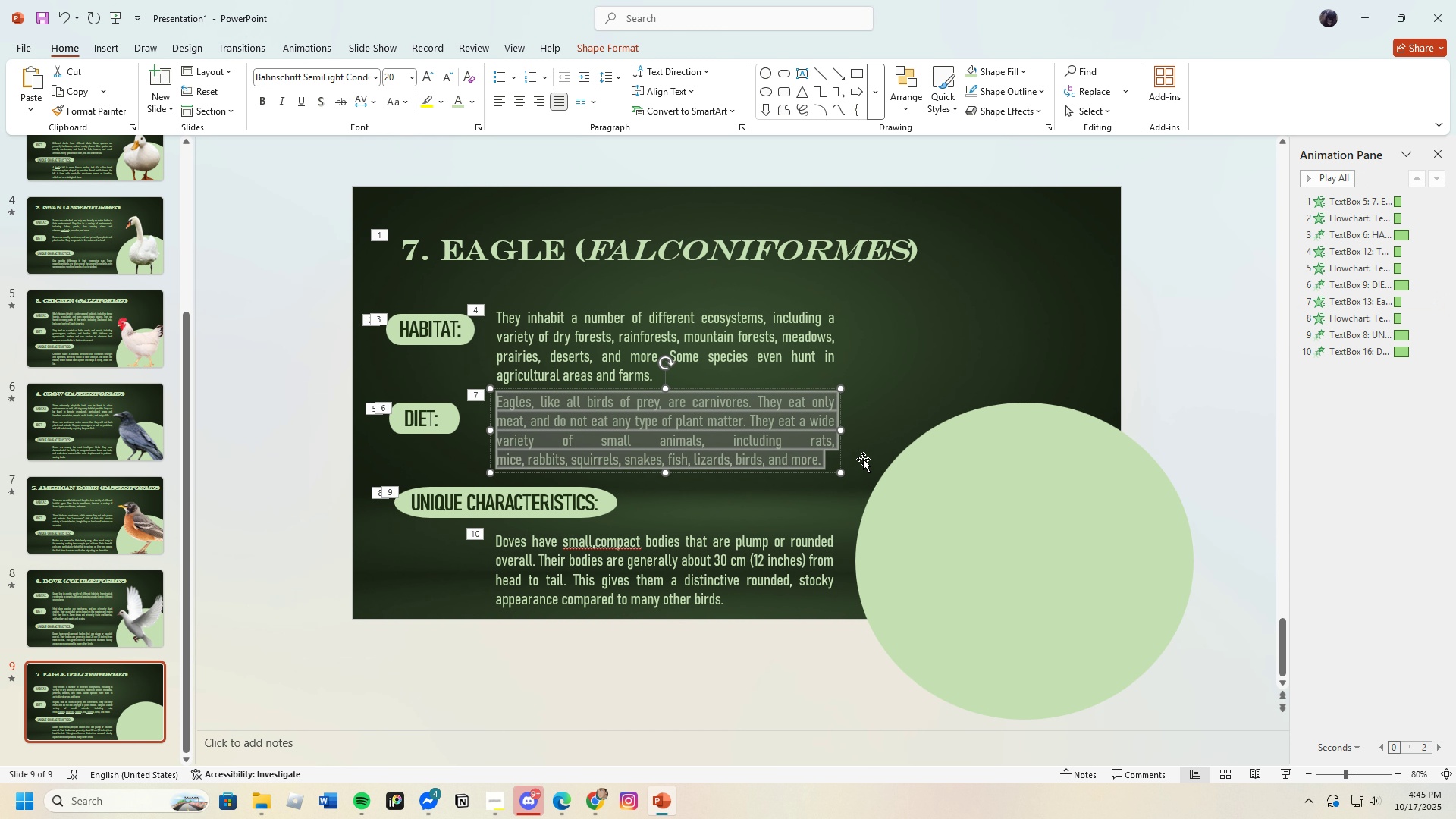 
left_click([861, 457])
 